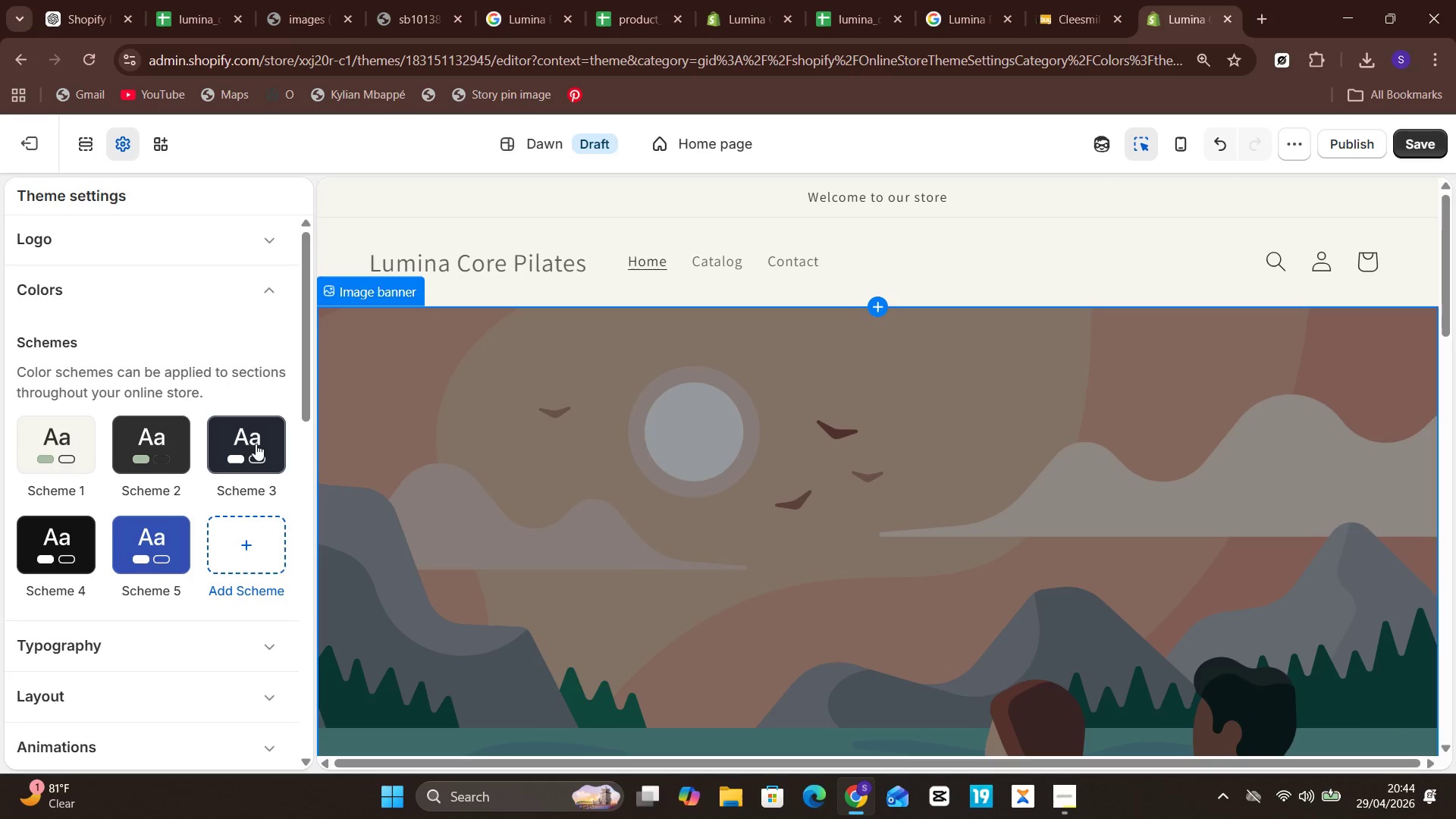 
left_click_drag(start_coordinate=[254, 445], to_coordinate=[143, 447])
 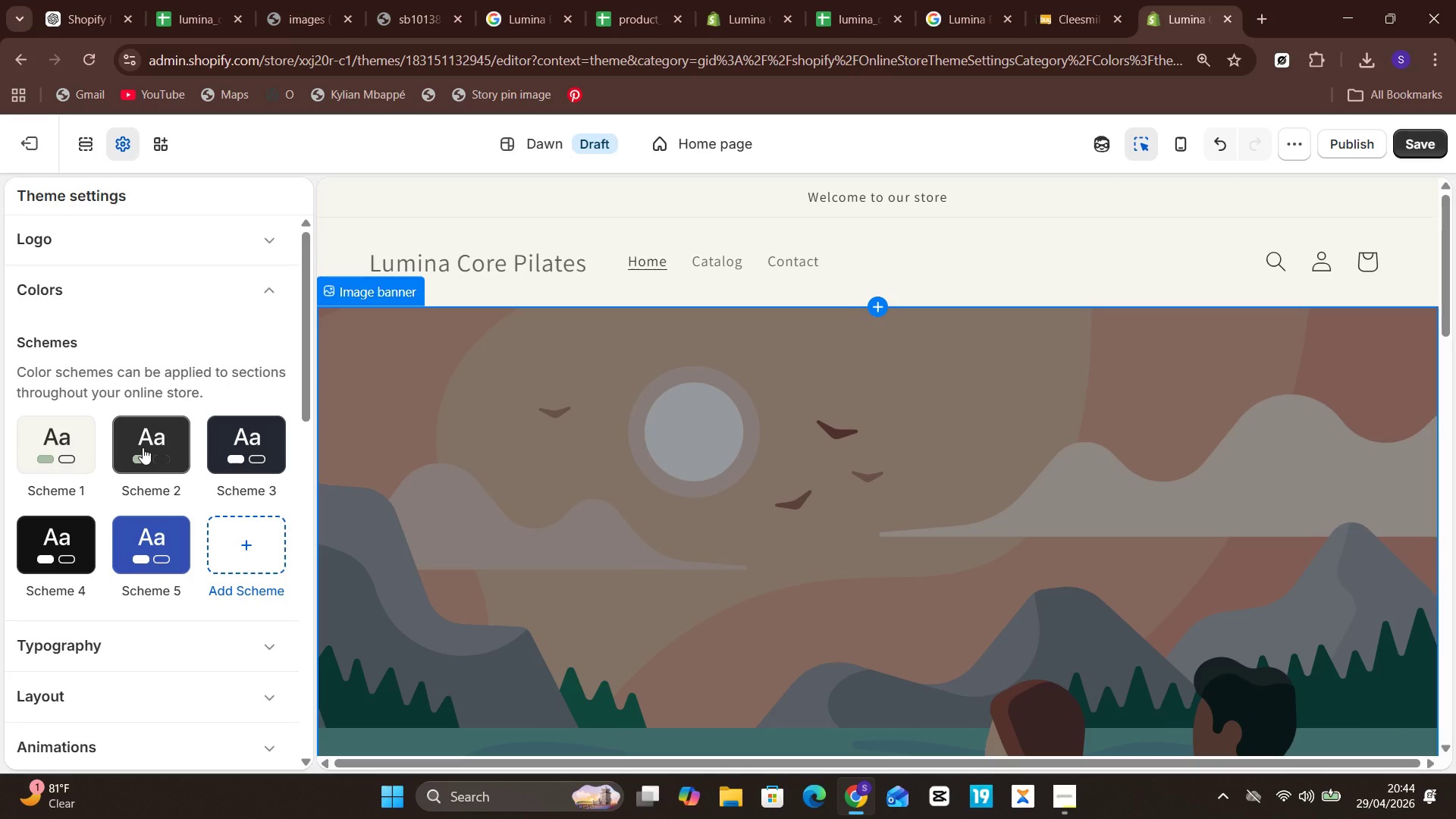 
left_click_drag(start_coordinate=[143, 447], to_coordinate=[251, 444])
 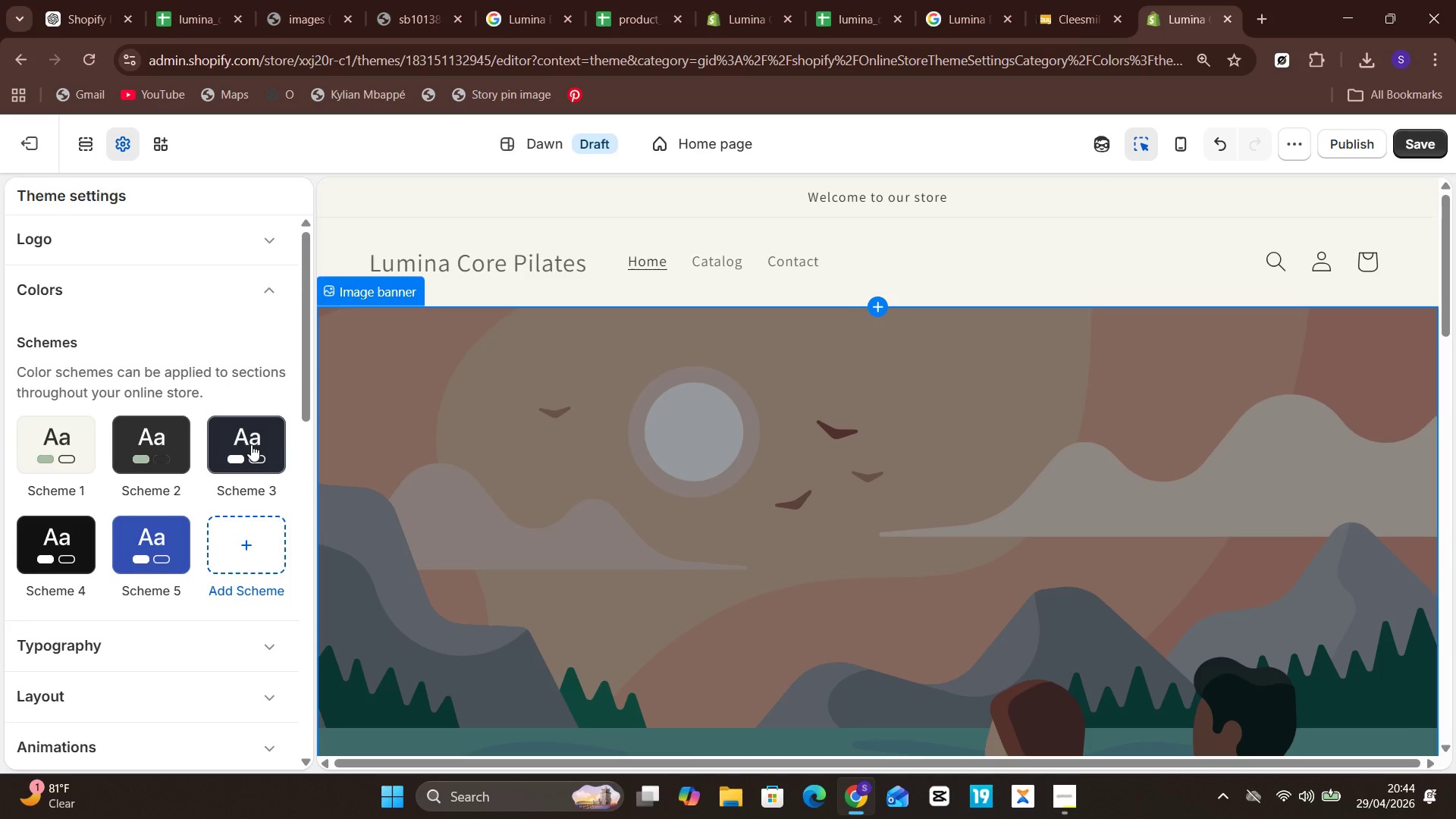 
left_click_drag(start_coordinate=[251, 444], to_coordinate=[96, 443])
 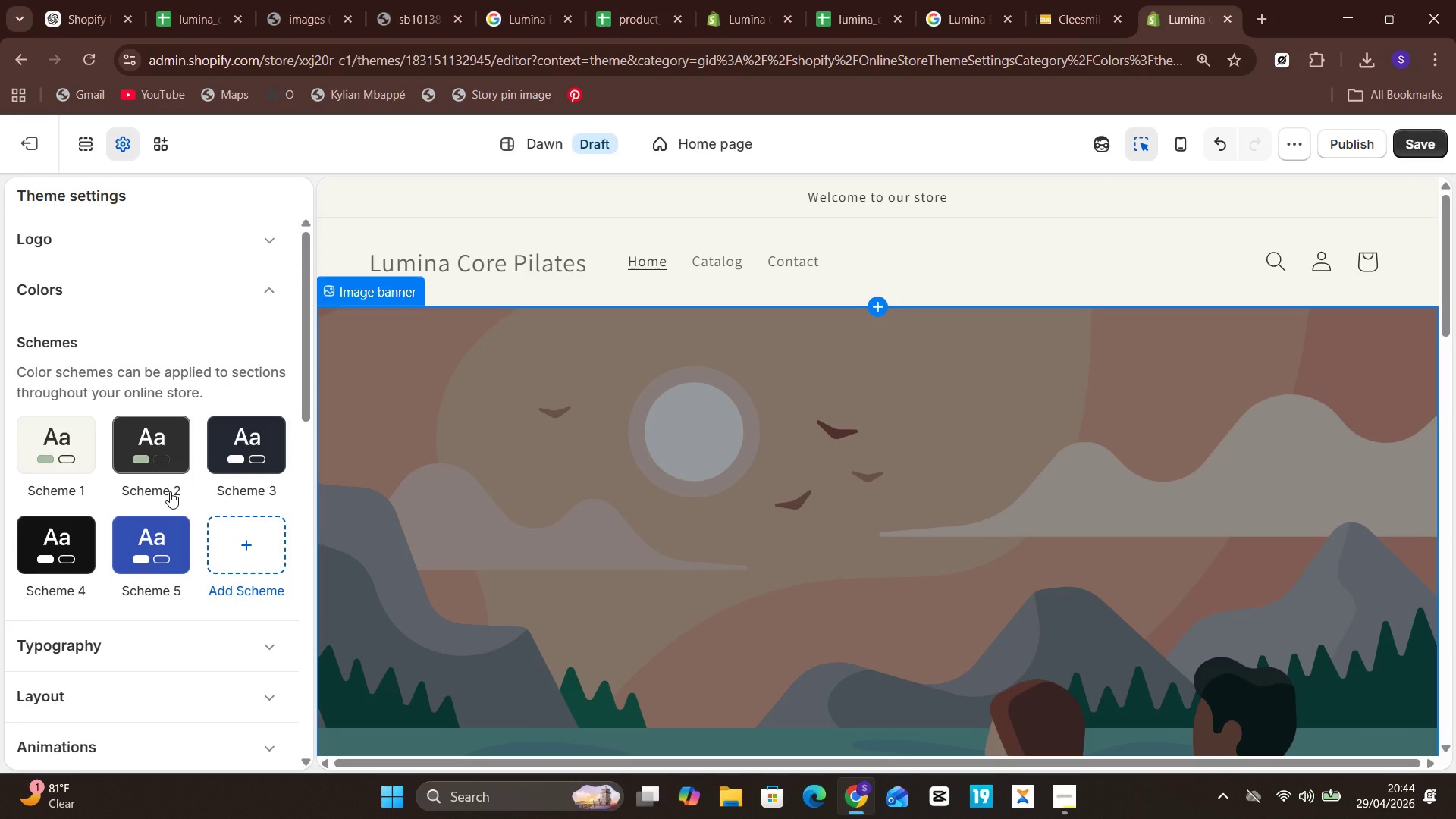 
double_click([170, 491])
 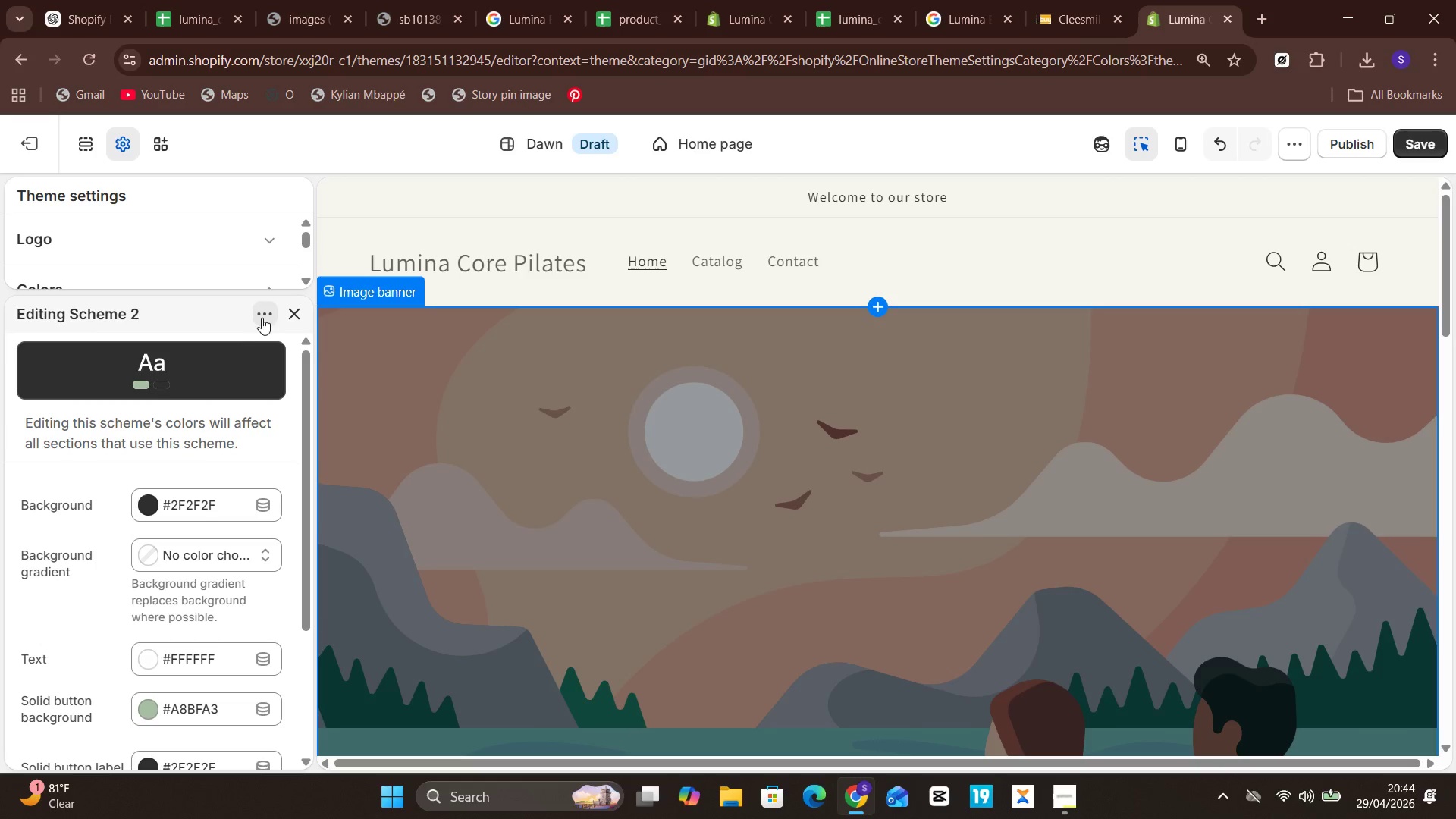 
left_click([292, 316])
 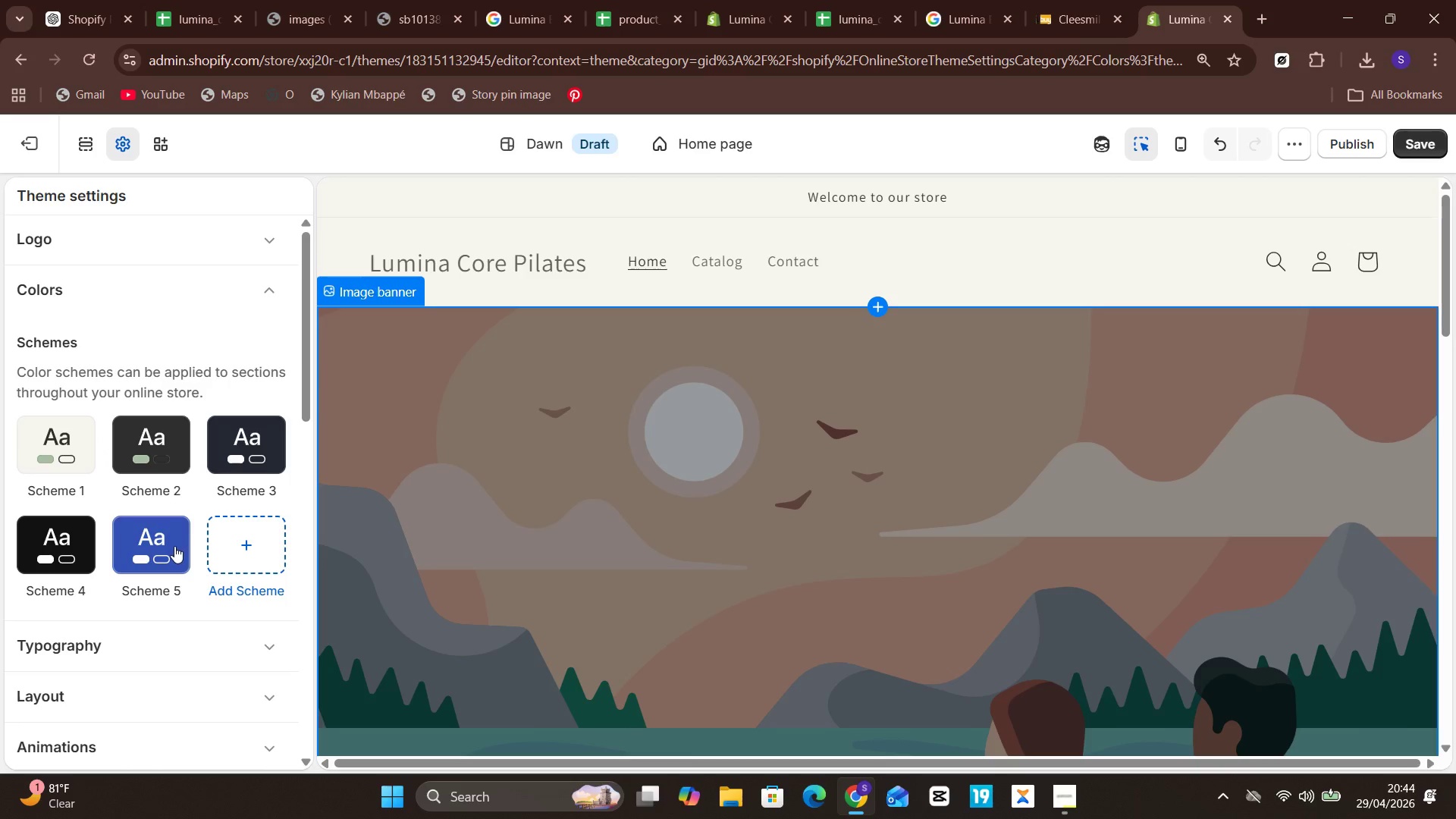 
left_click([174, 546])
 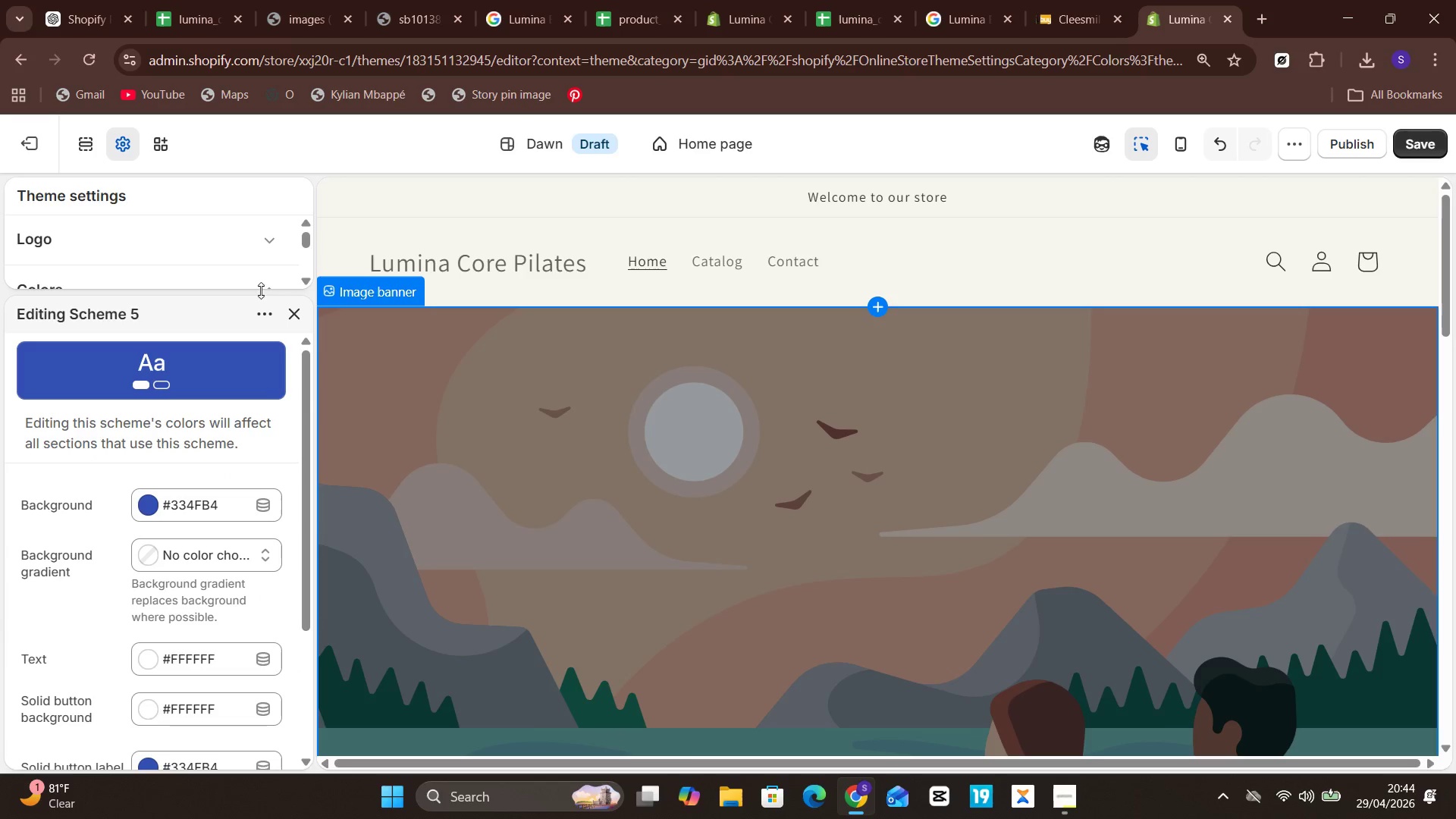 
left_click([265, 321])
 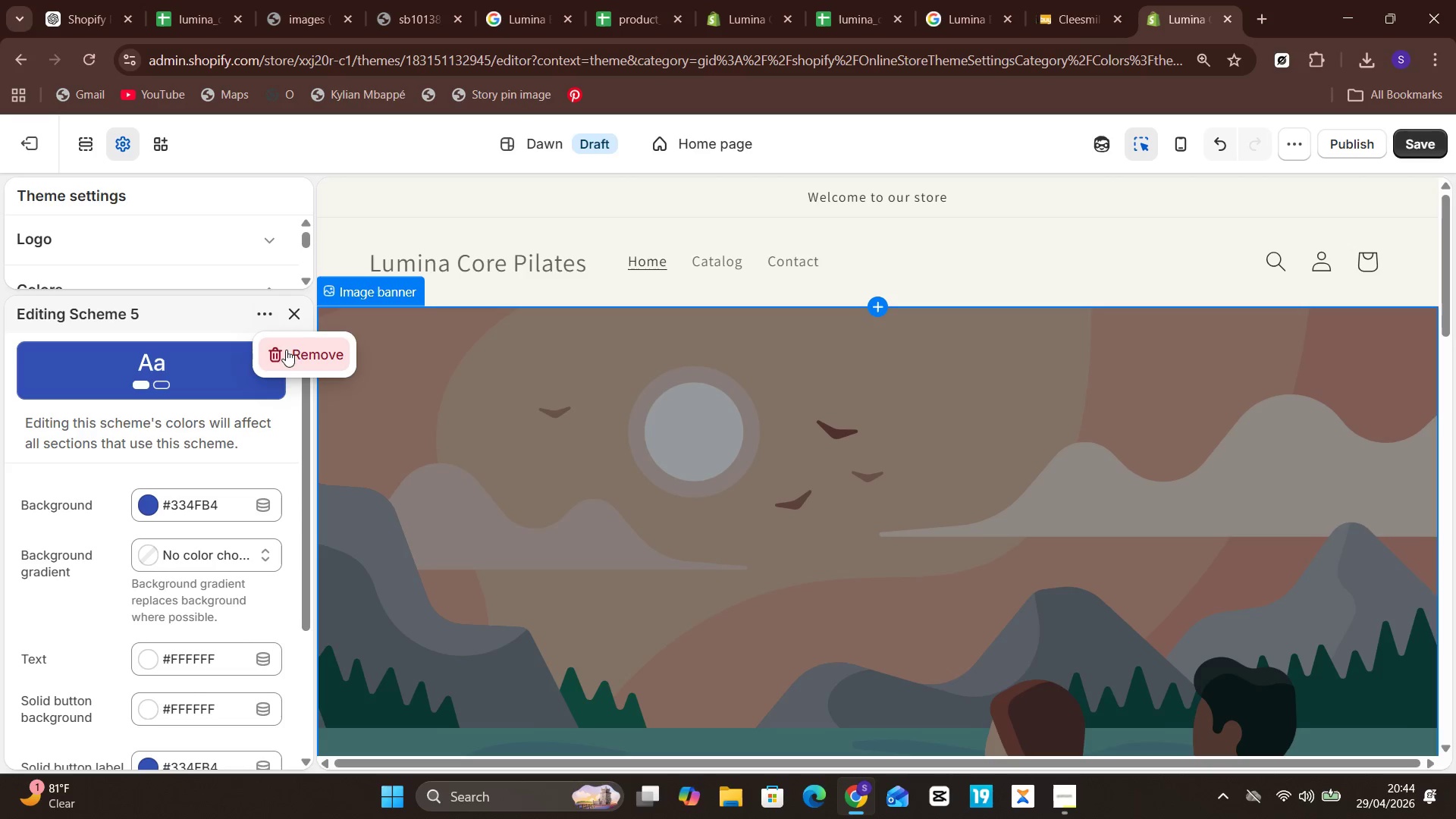 
left_click([293, 354])
 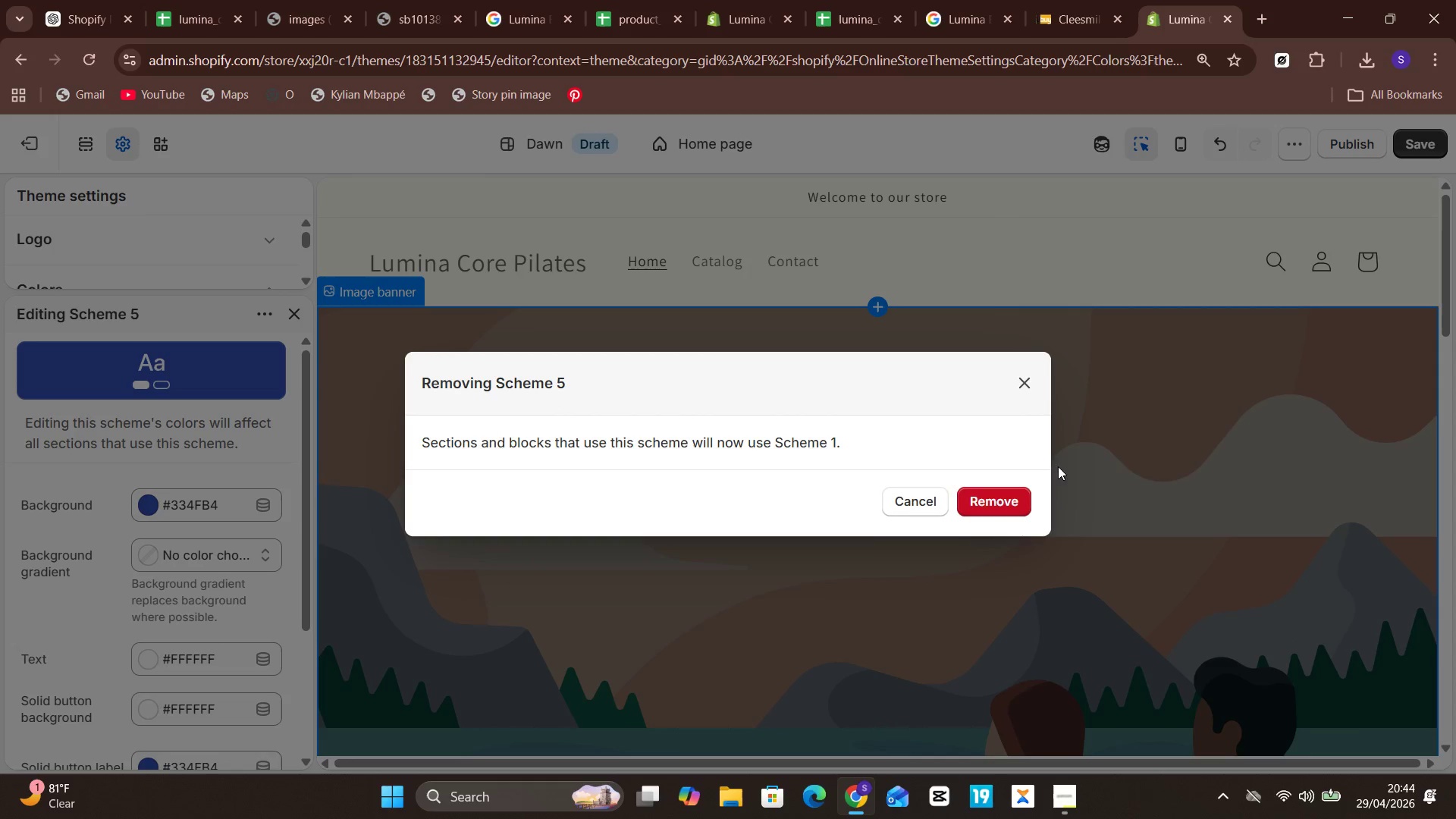 
left_click([1008, 493])
 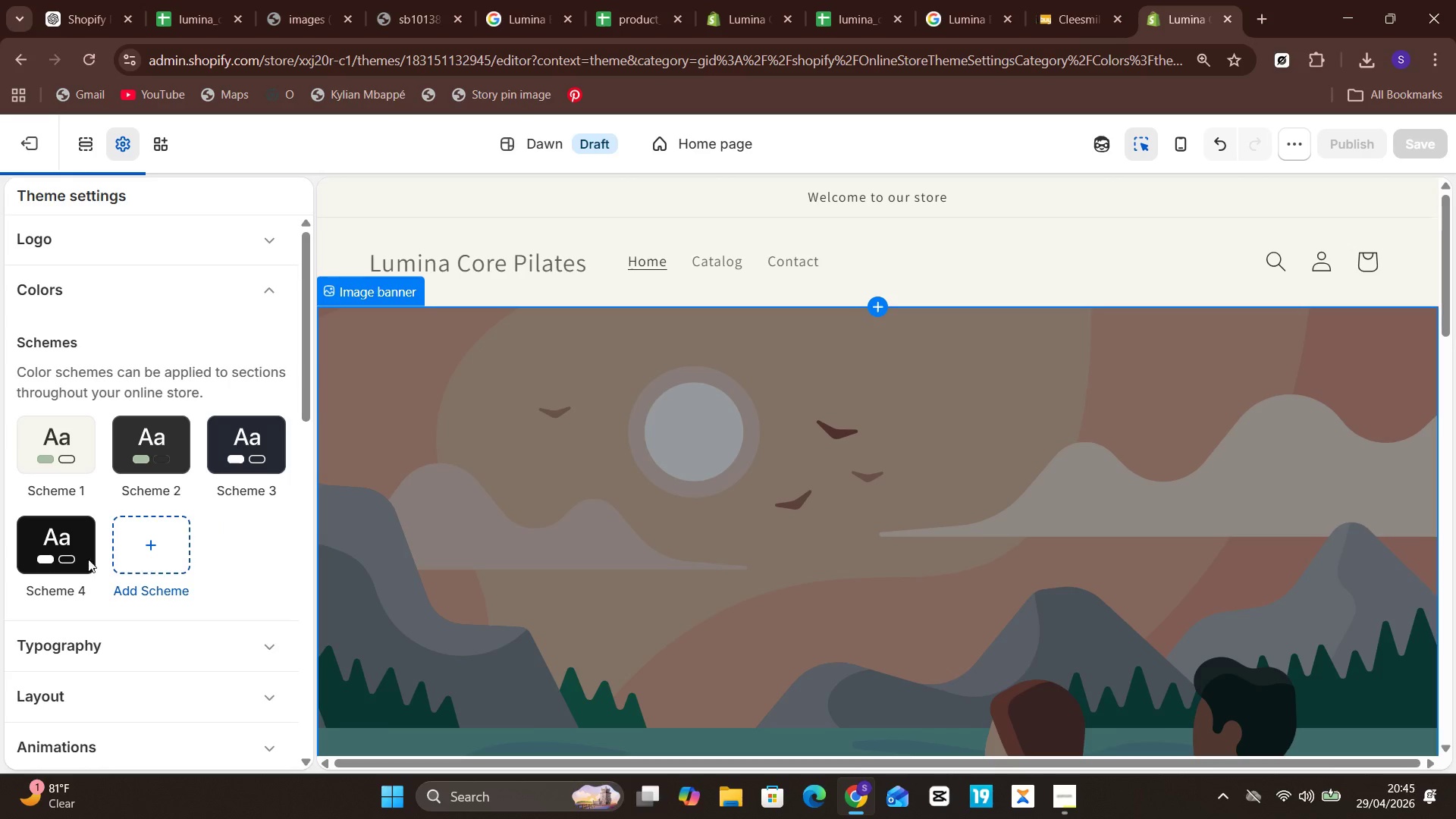 
left_click([61, 538])
 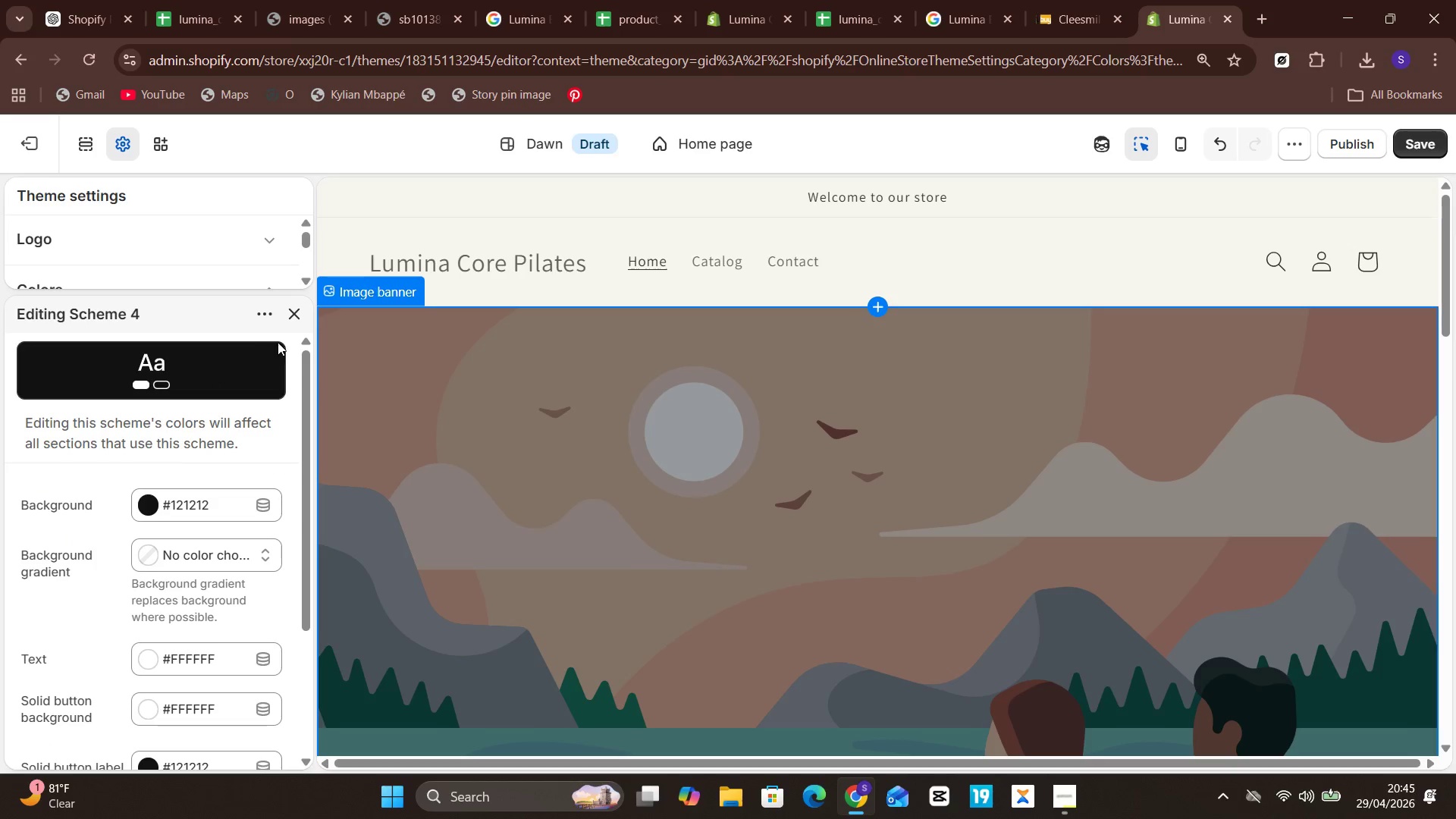 
left_click([269, 306])
 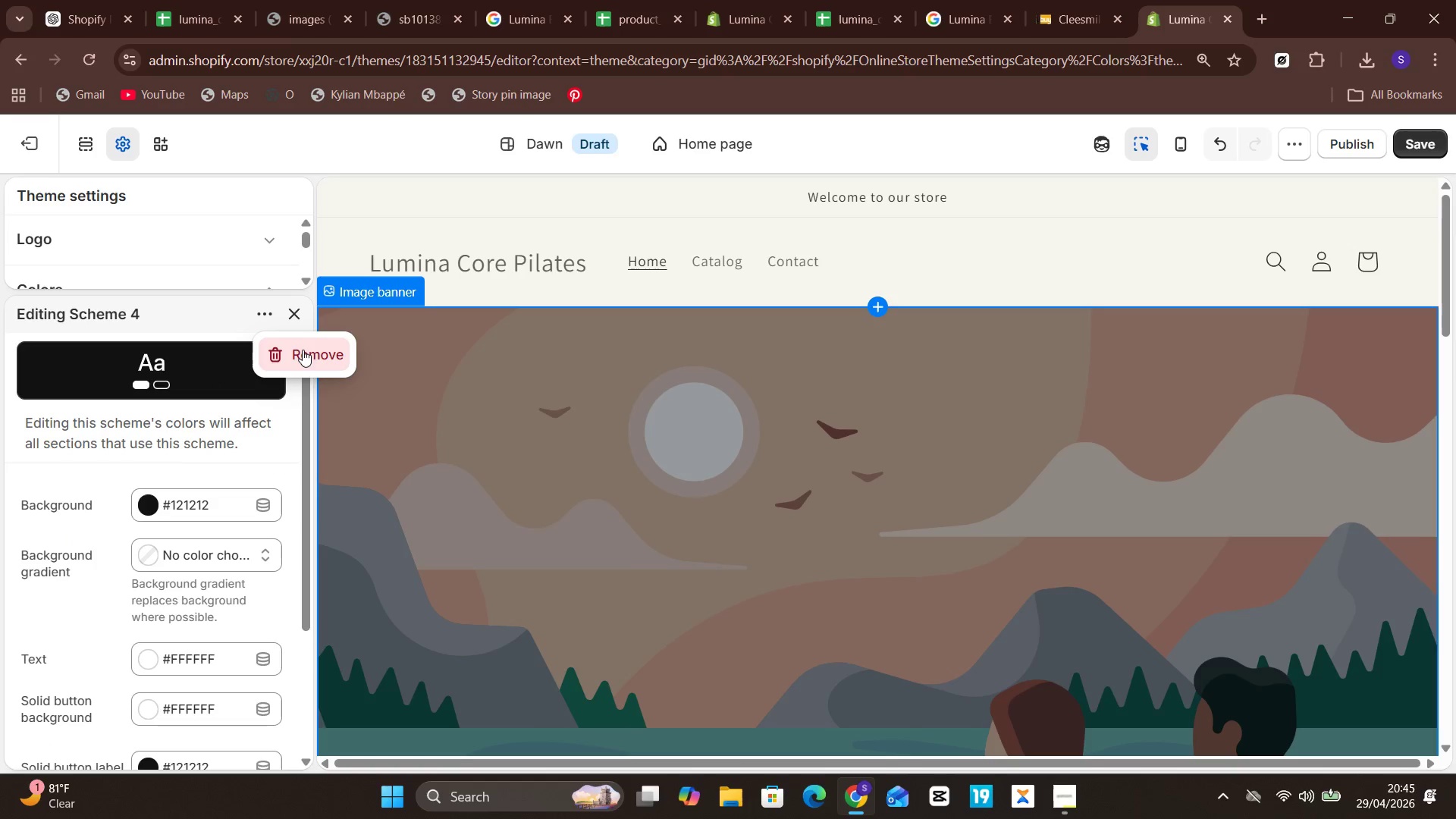 
left_click([303, 350])
 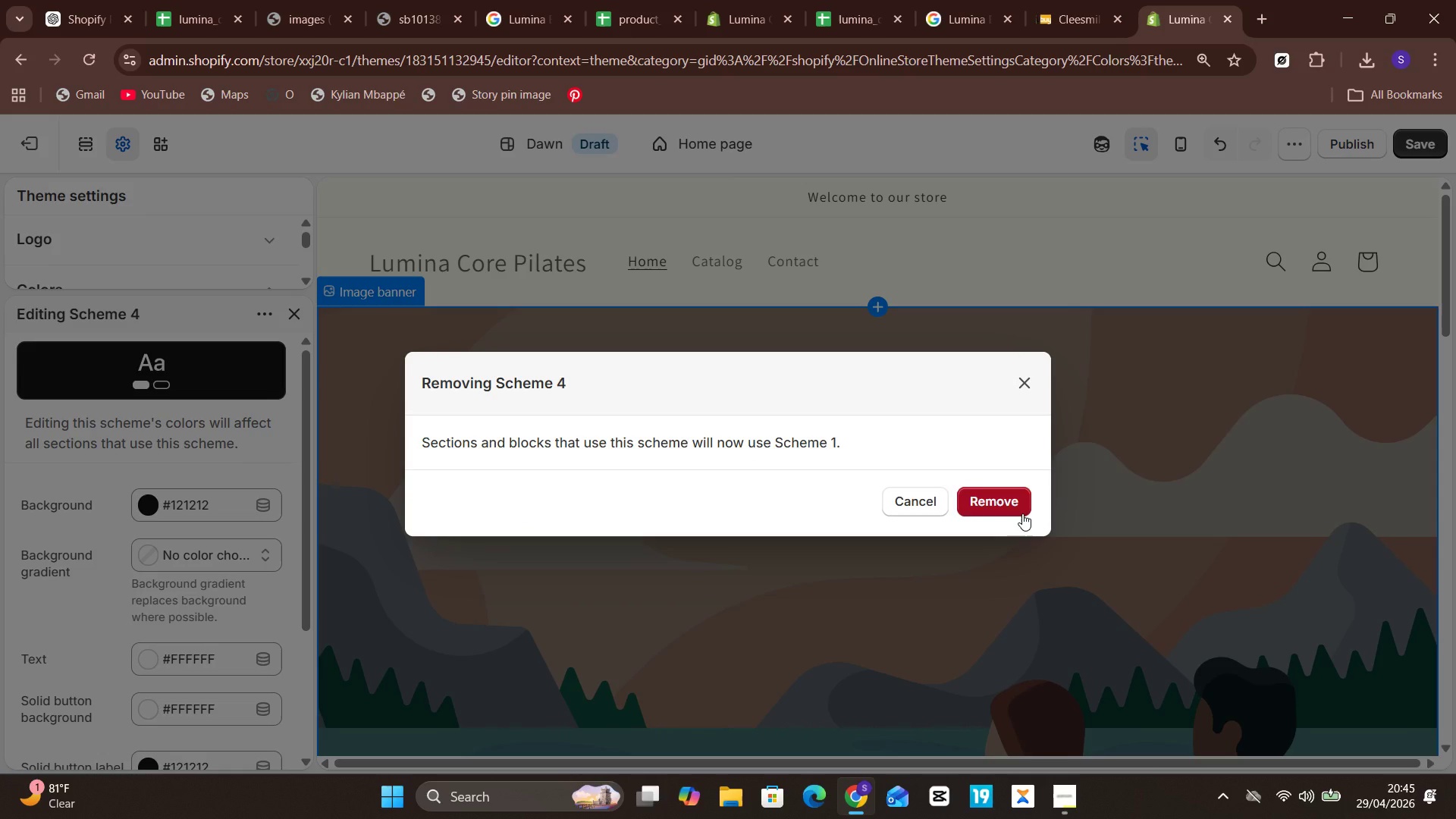 
left_click([1017, 513])
 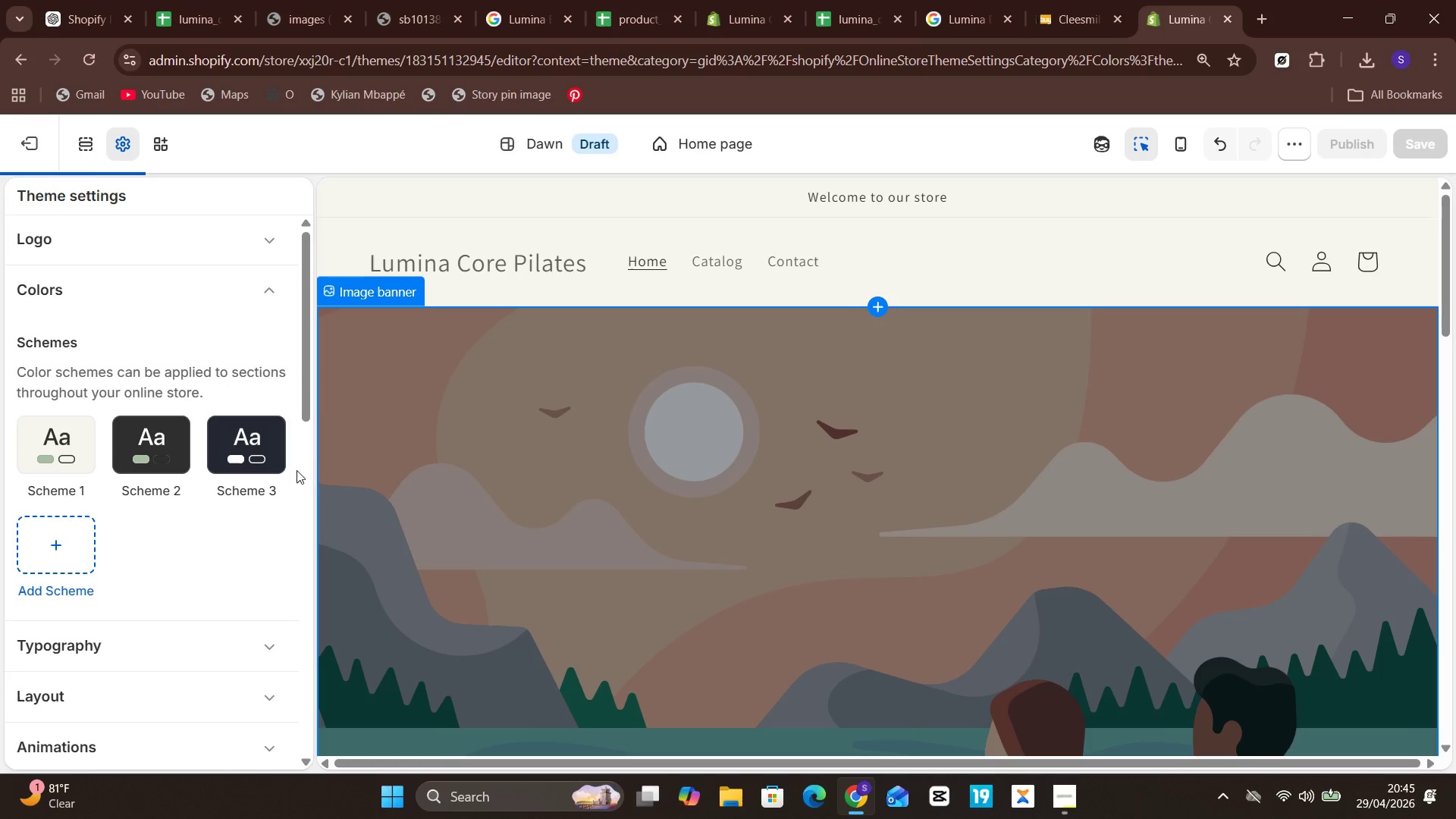 
left_click([253, 456])
 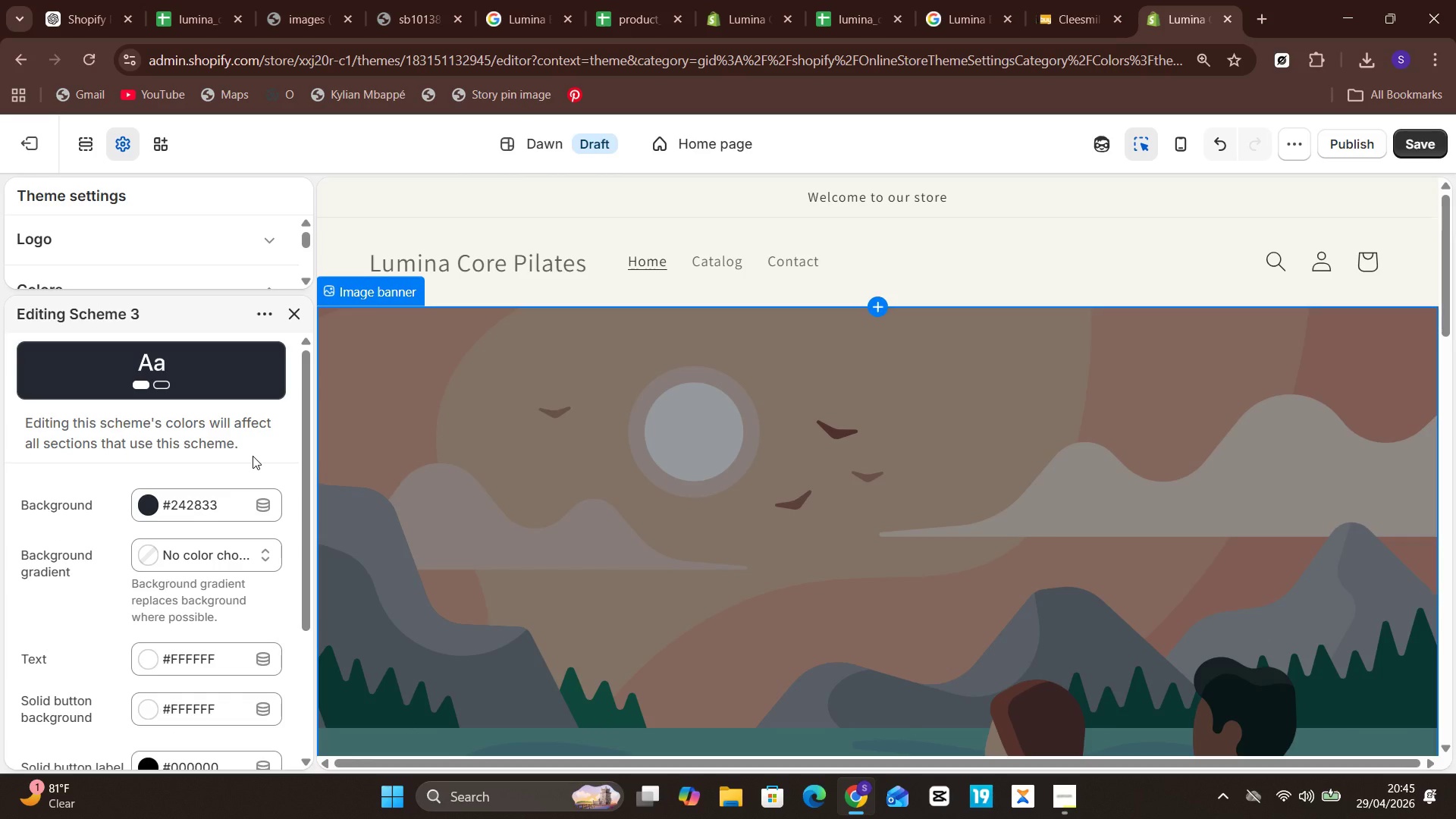 
wait(7.3)
 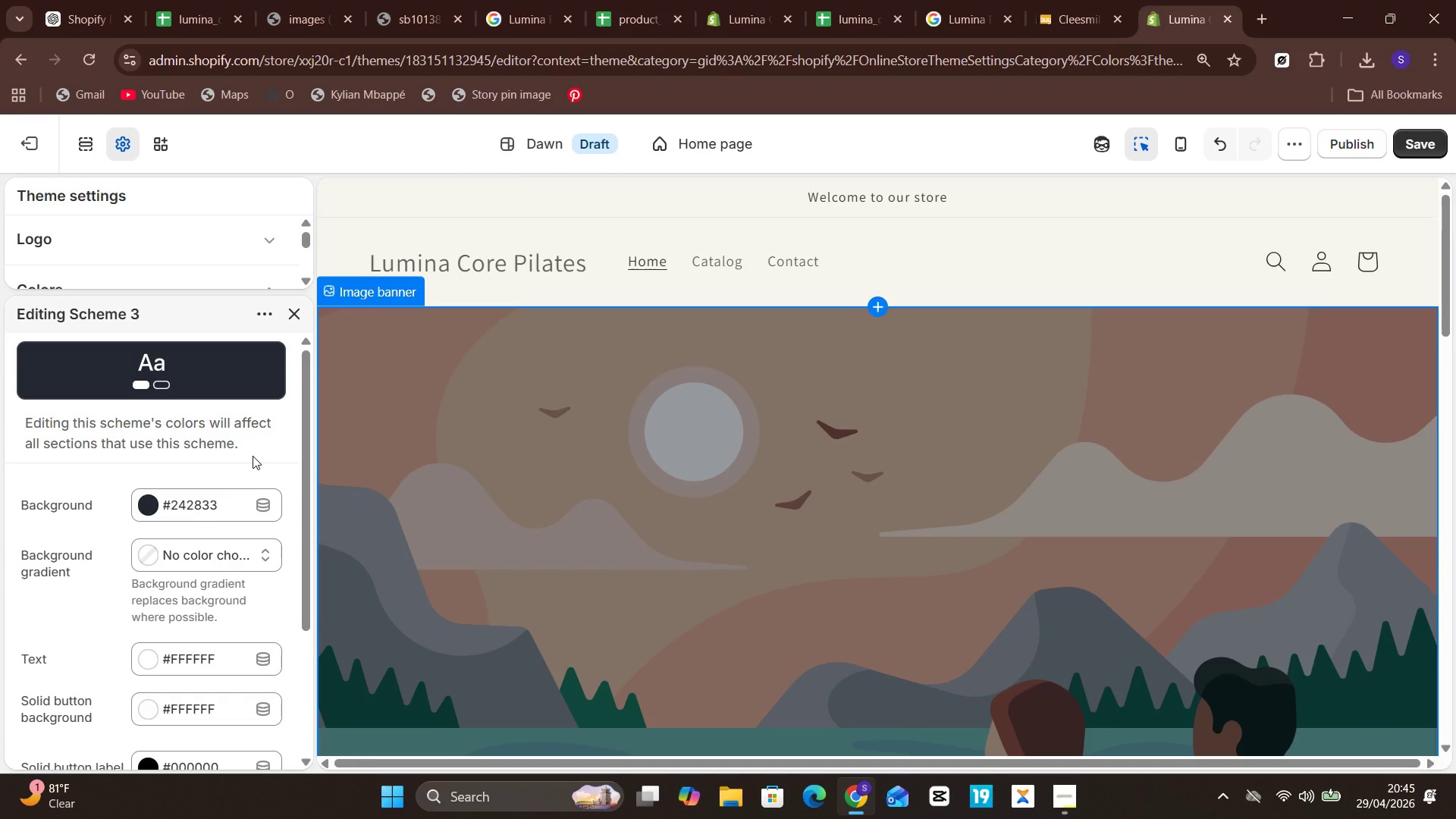 
left_click([217, 498])
 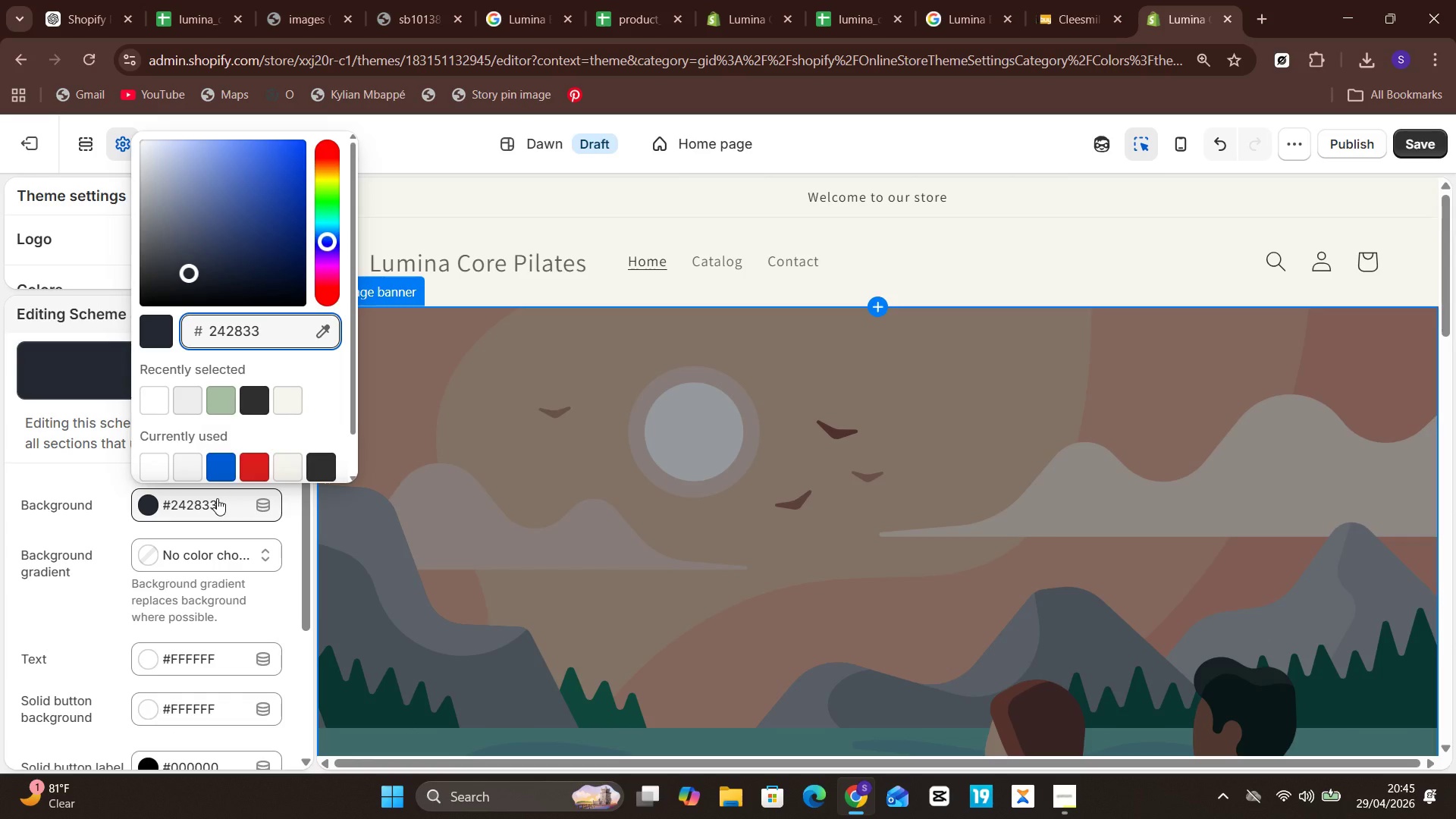 
key(Control+S)
 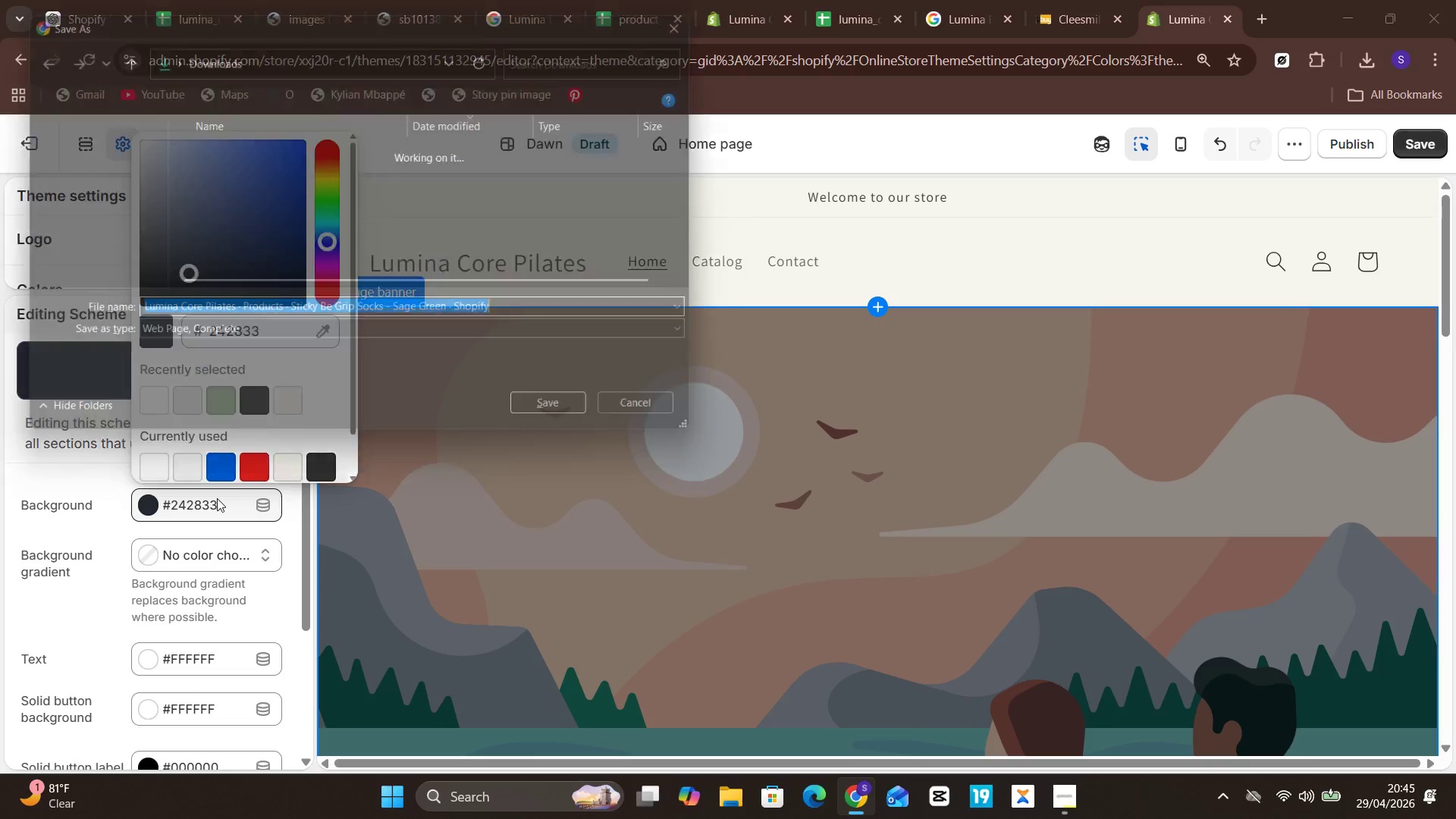 
key(Control+A)
 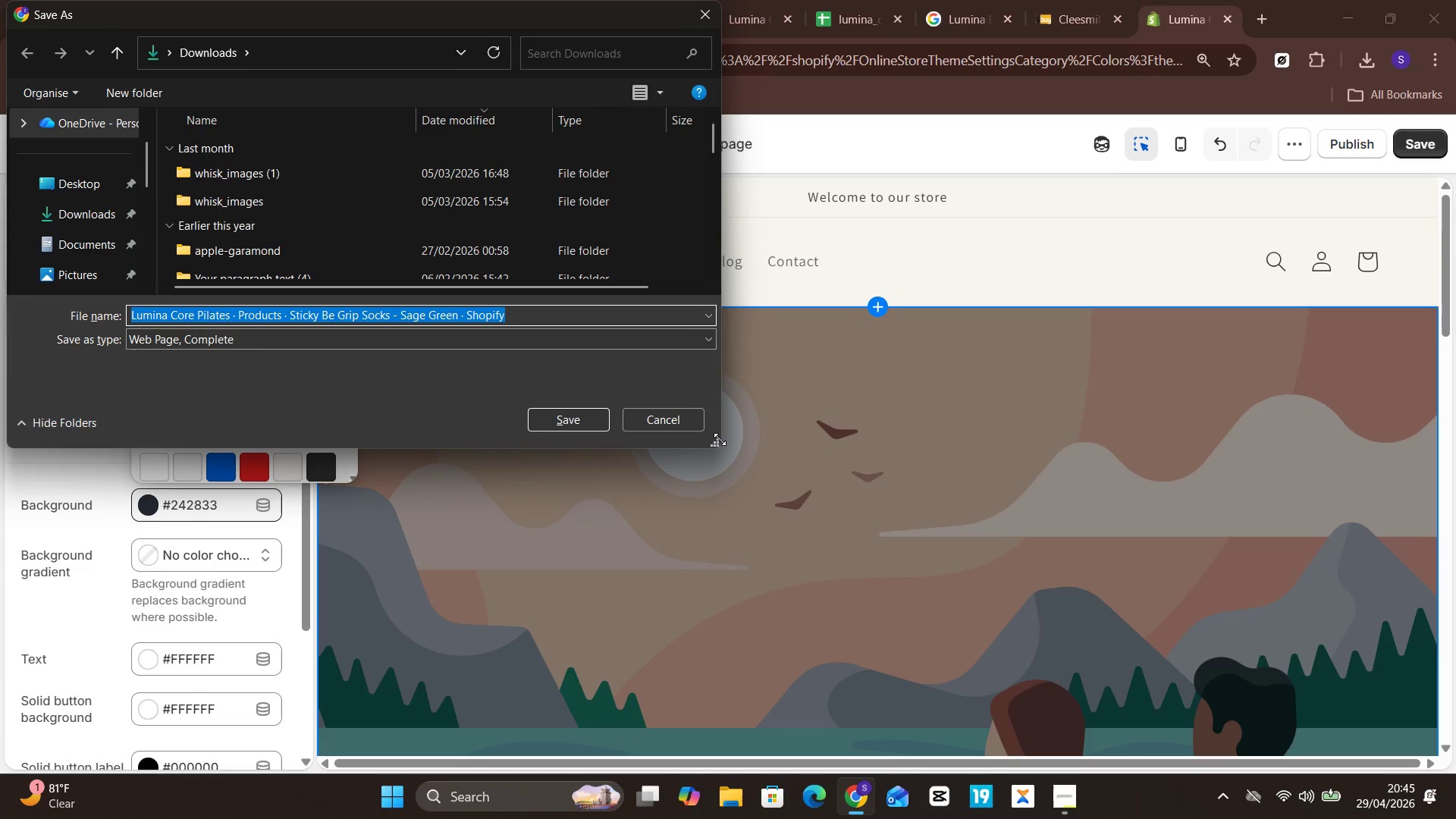 
left_click([692, 425])
 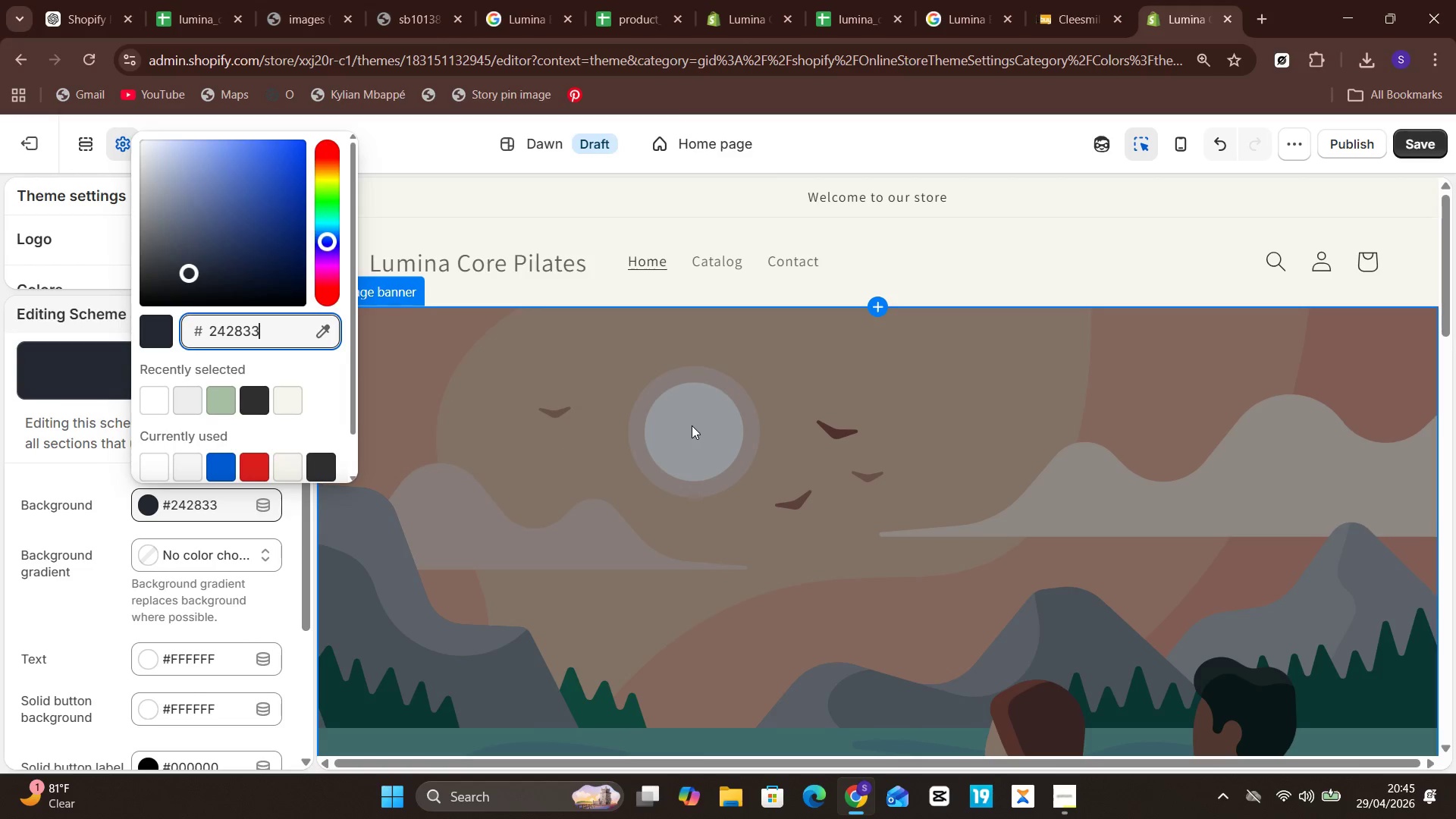 
key(Control+A)
 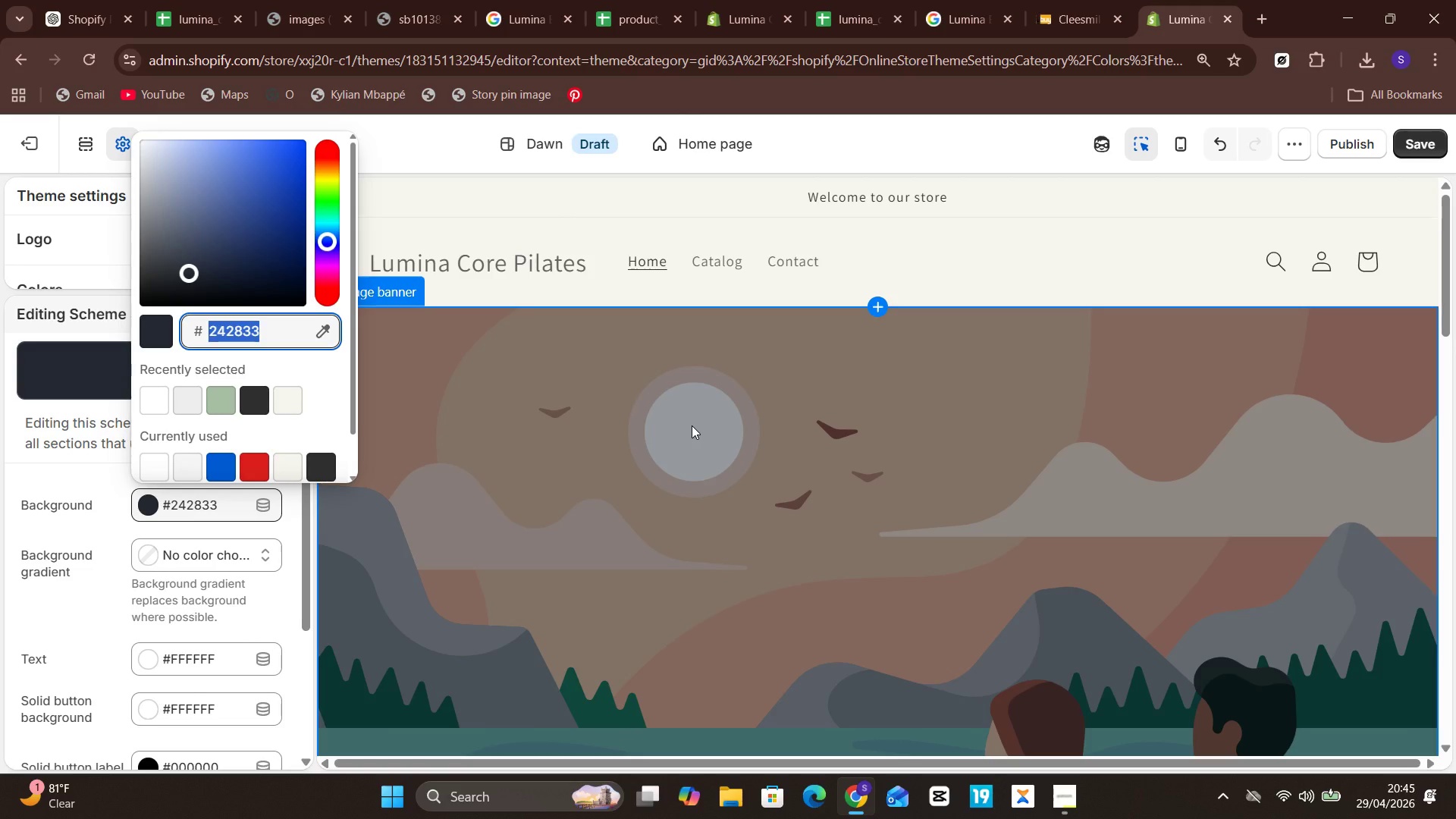 
type(EDEAE4)
 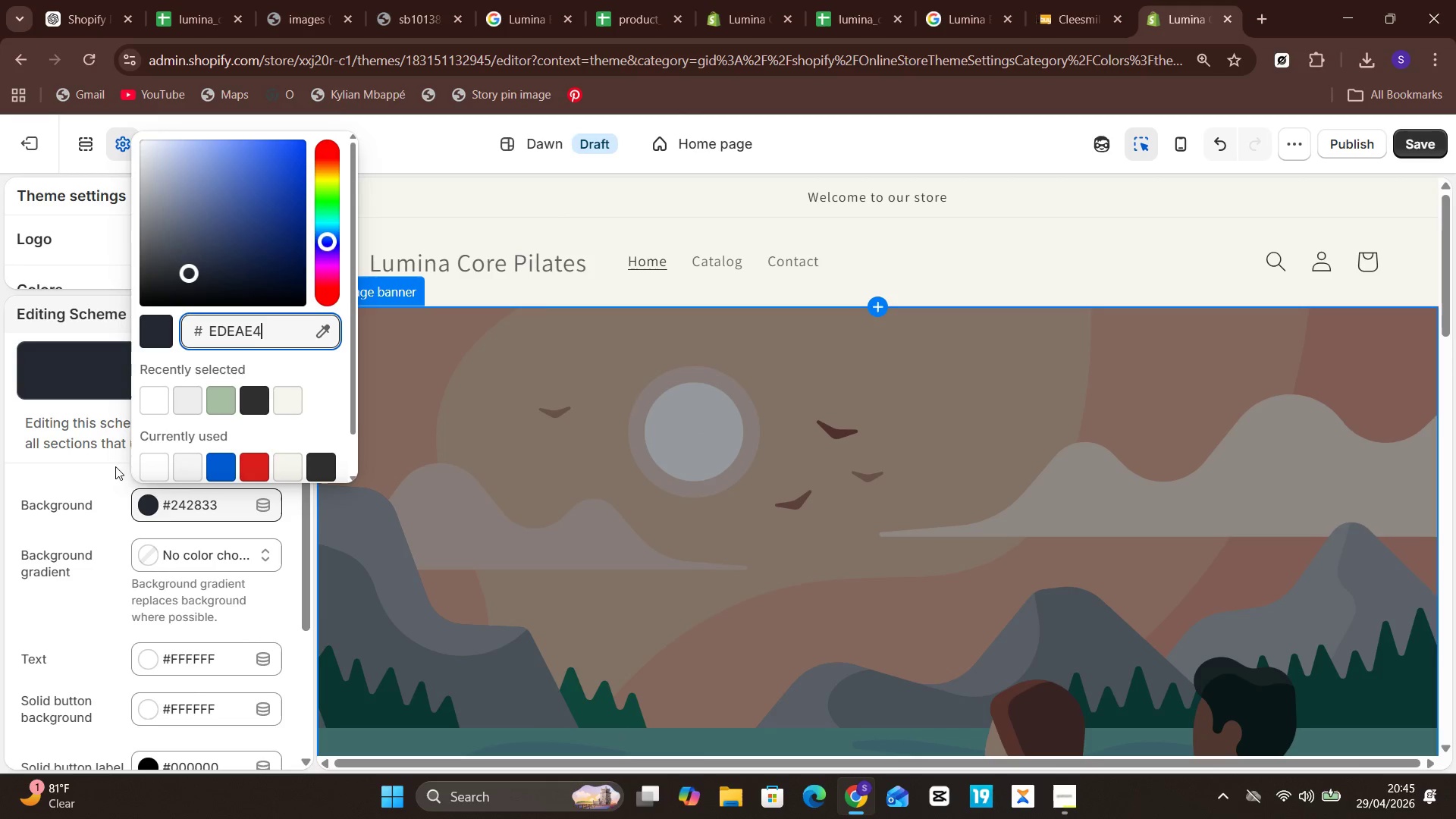 
left_click([98, 485])
 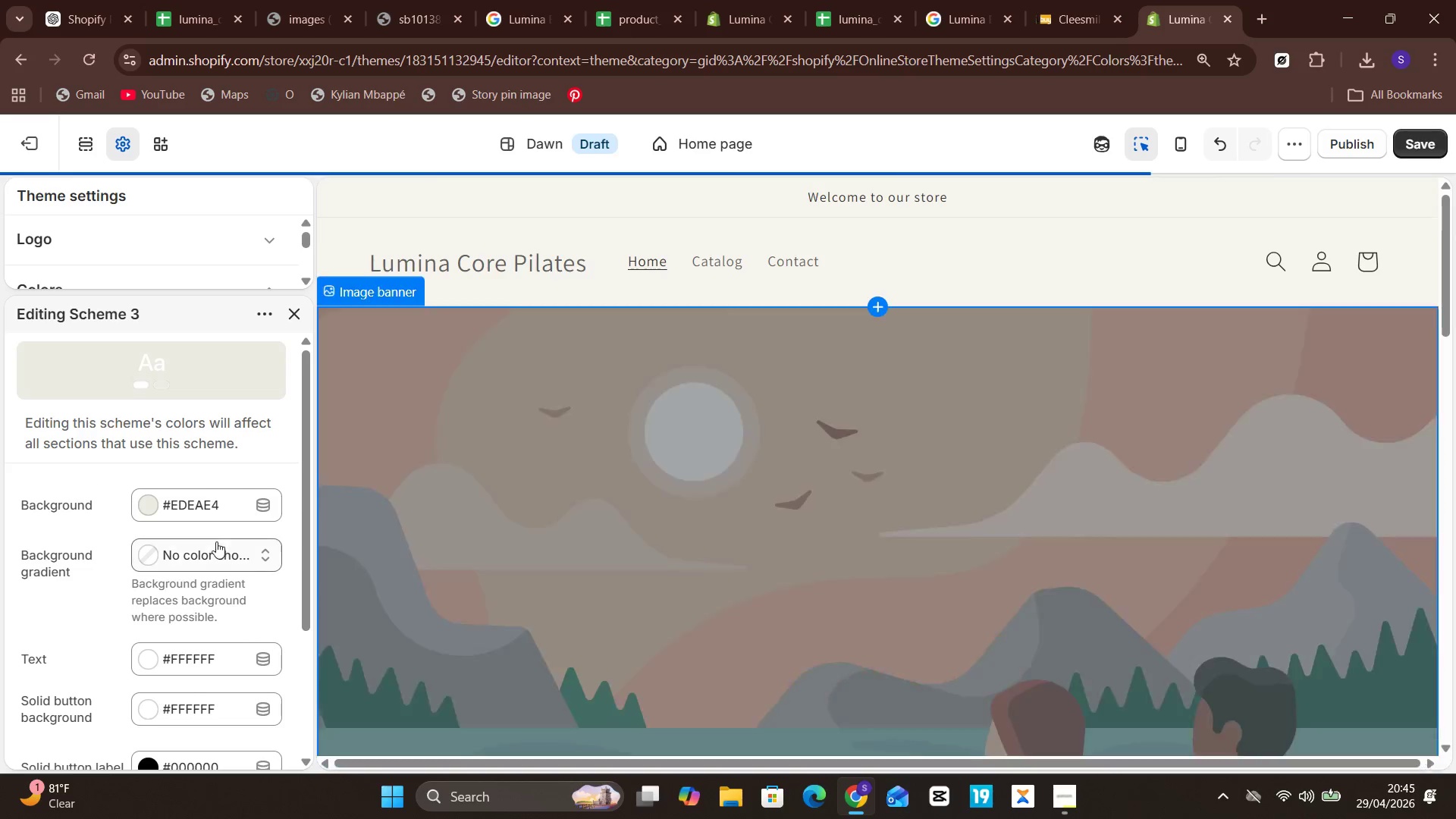 
left_click([214, 545])
 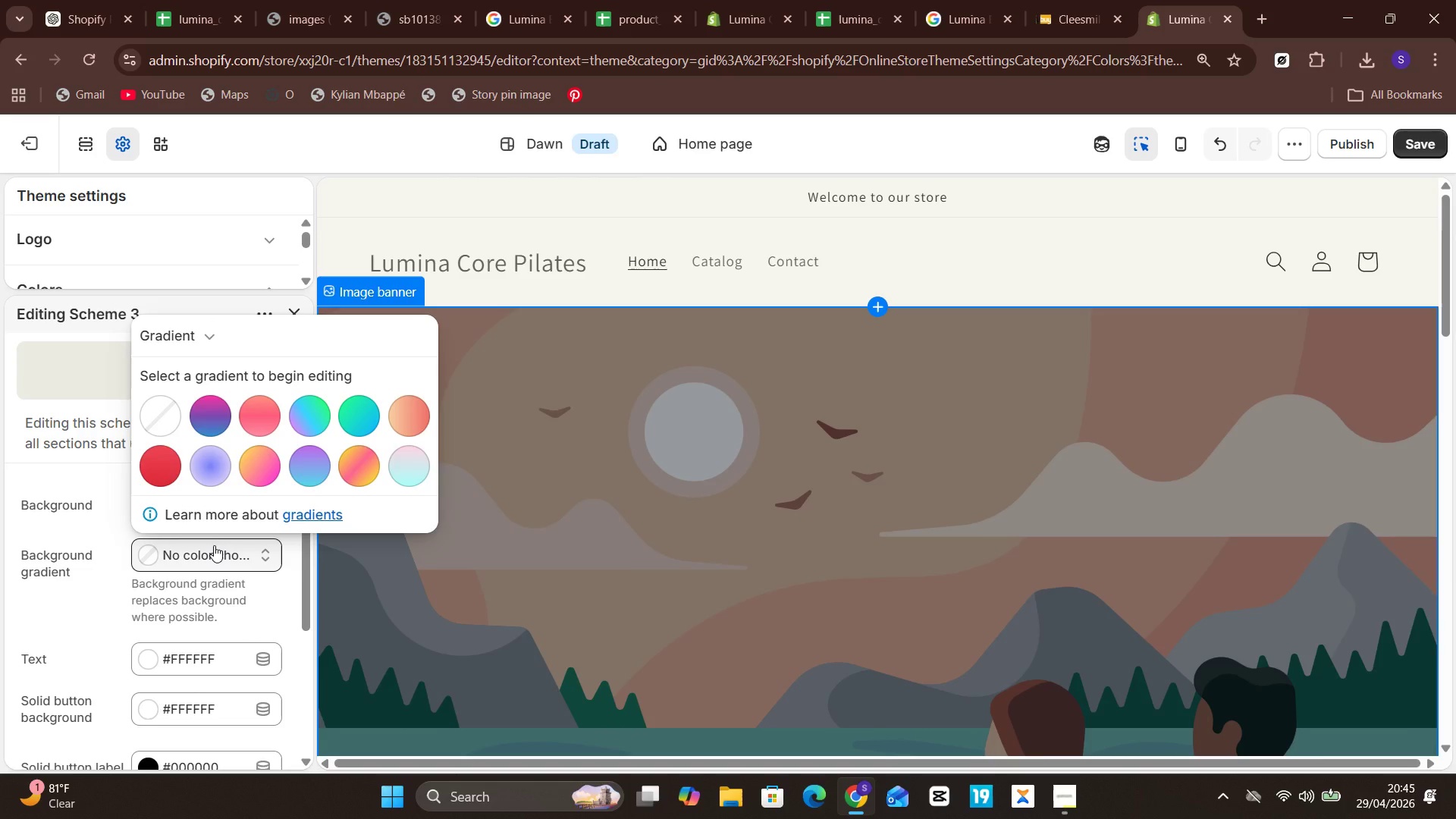 
wait(12.11)
 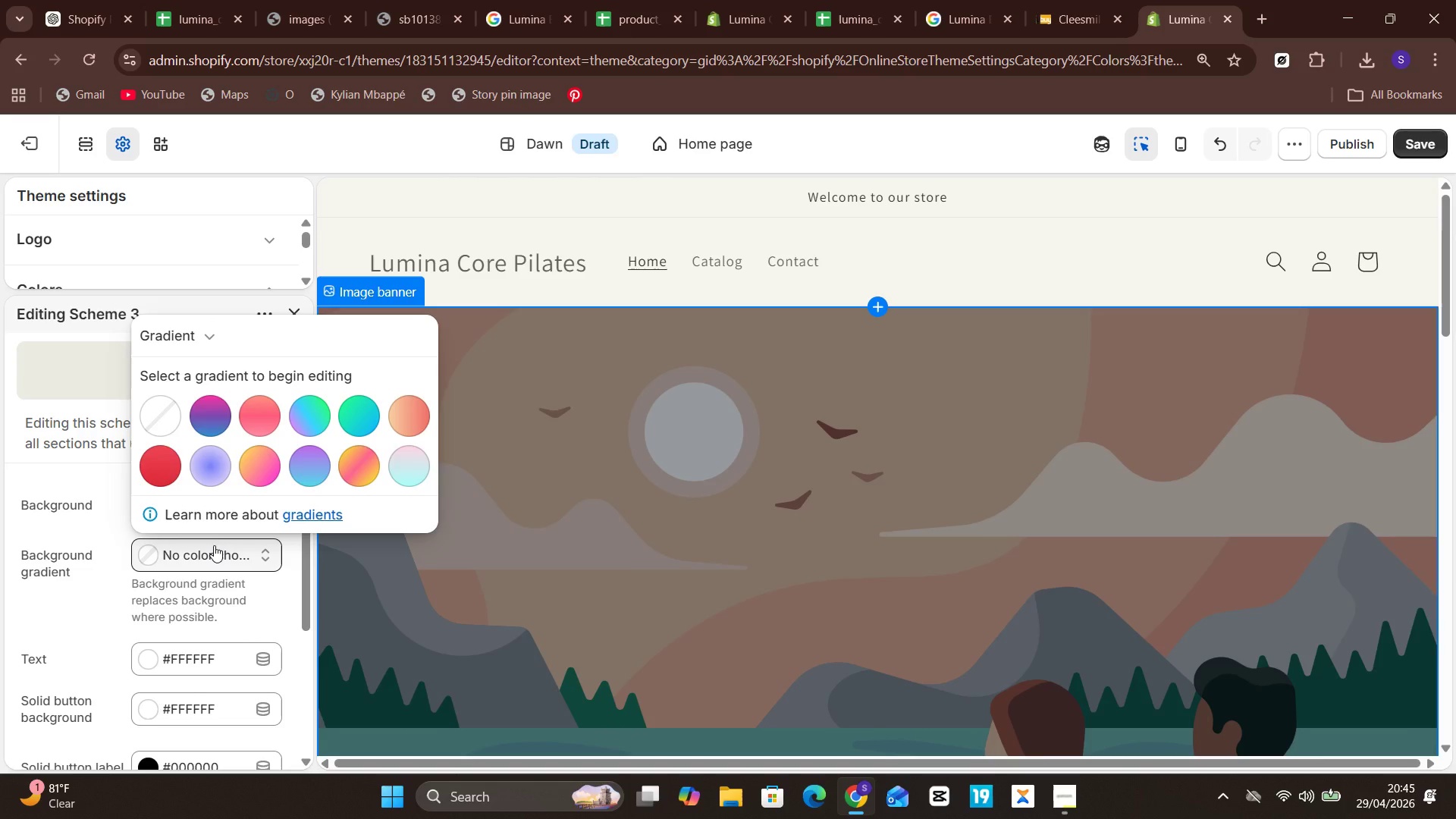 
left_click([218, 659])
 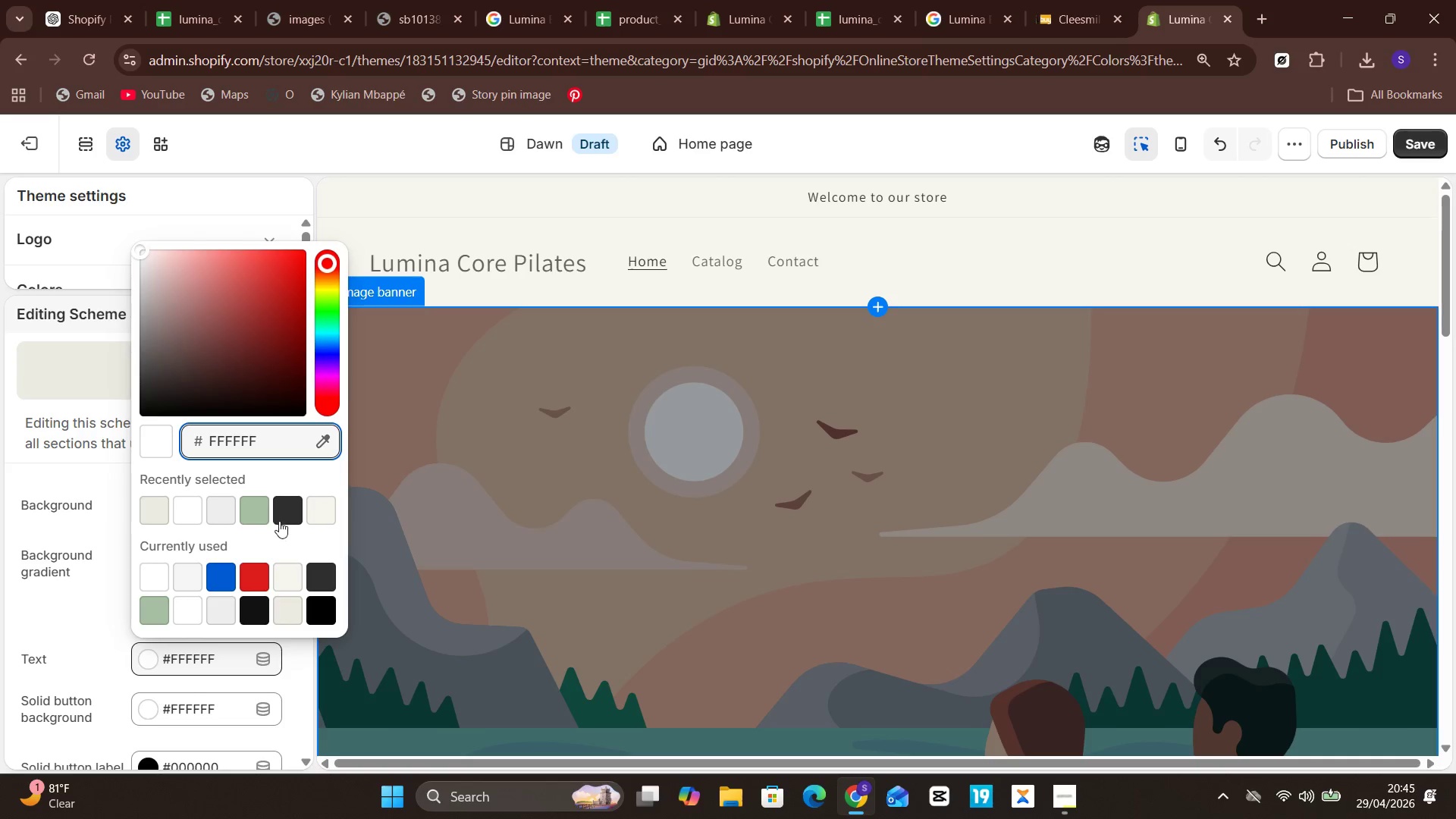 
left_click([277, 521])
 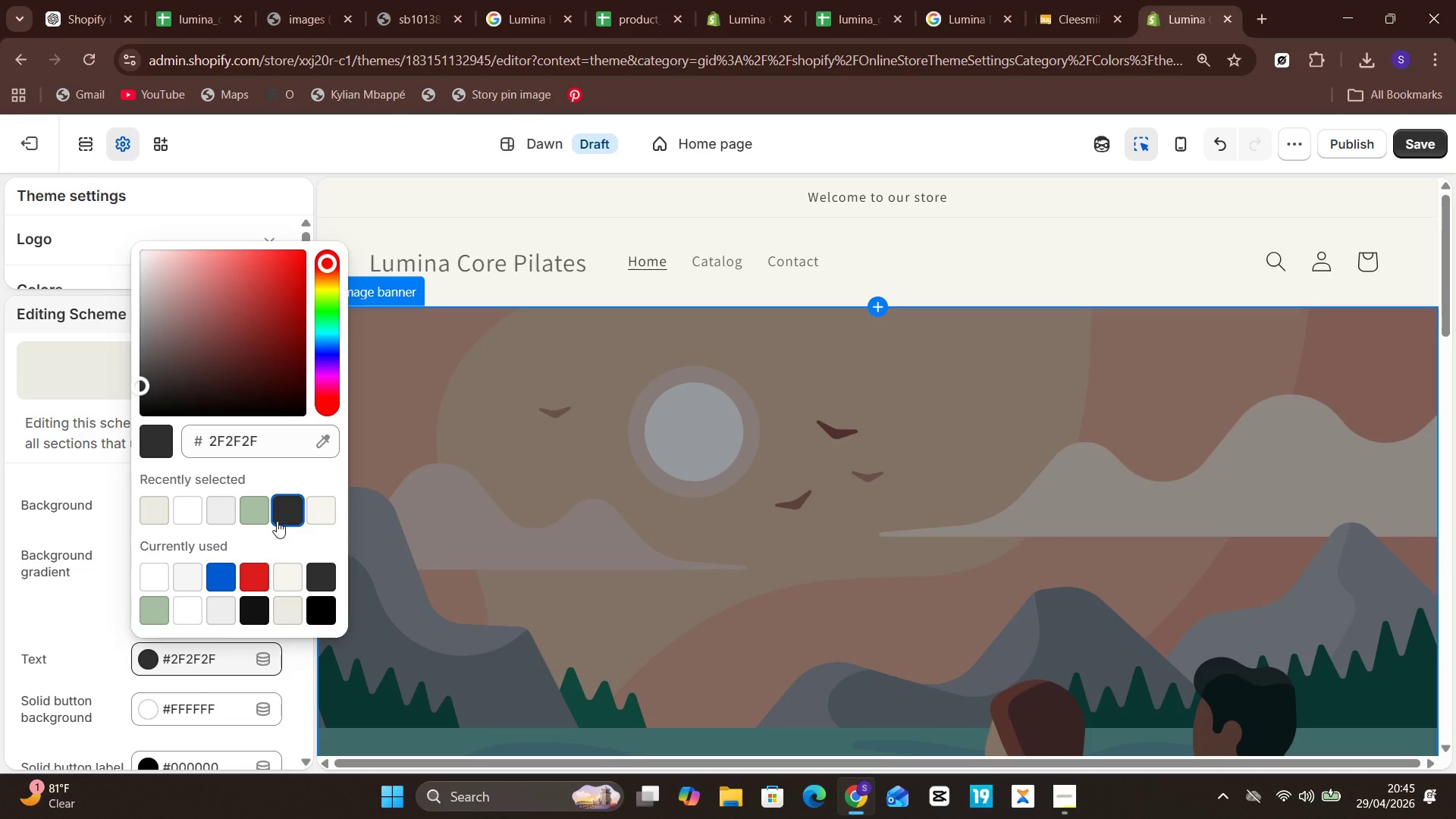 
wait(8.78)
 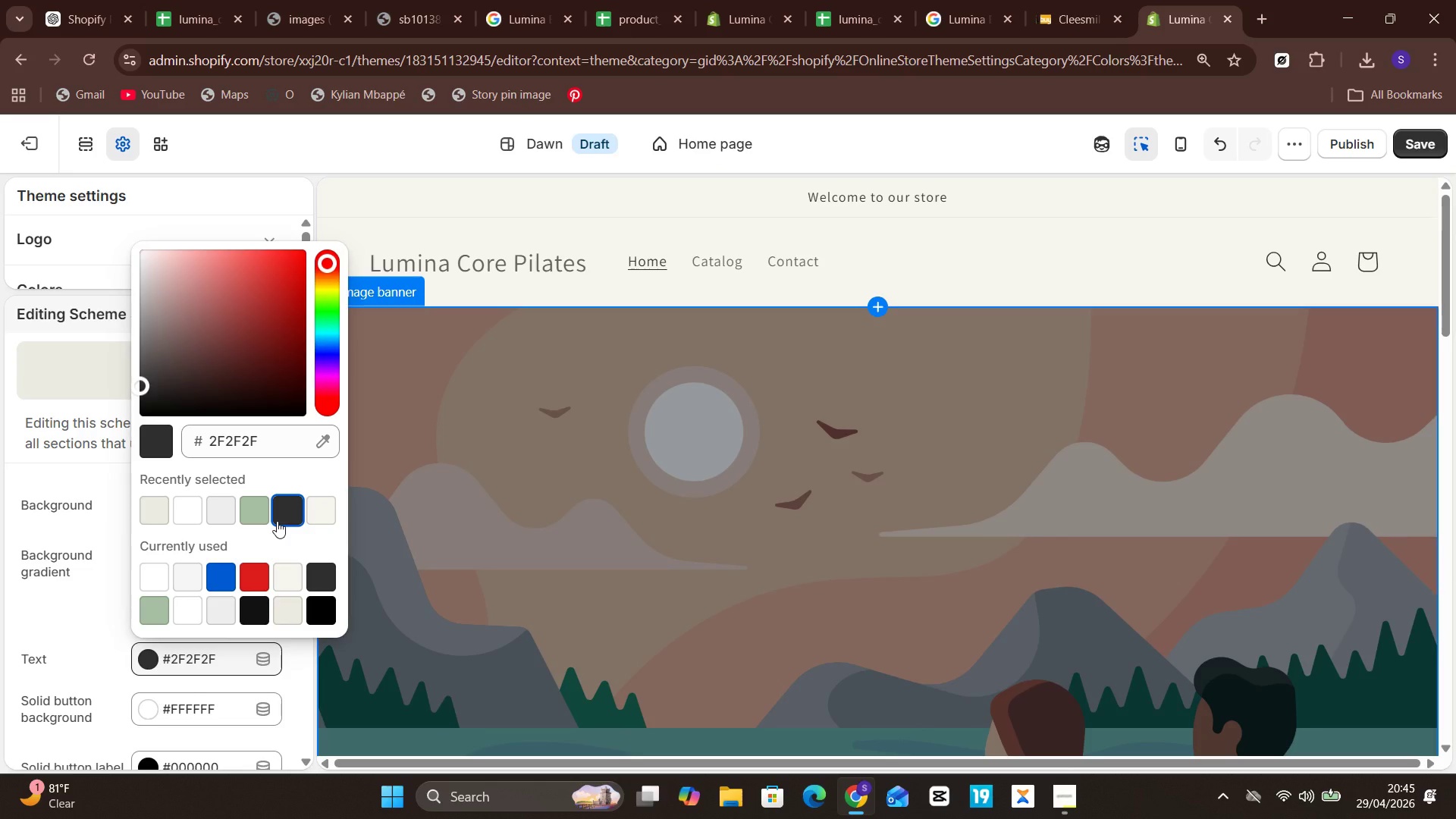 
left_click([76, 601])
 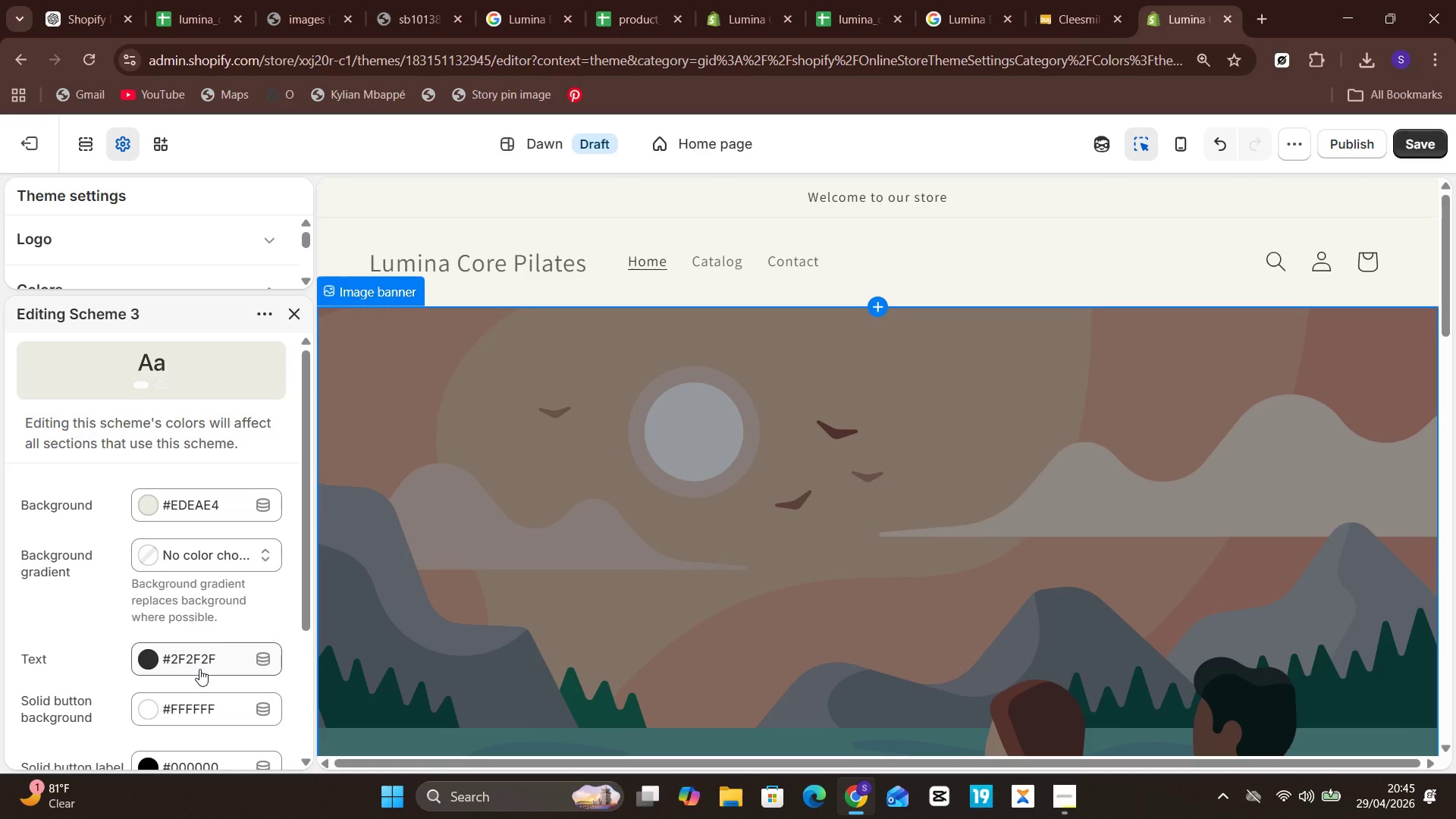 
left_click([198, 698])
 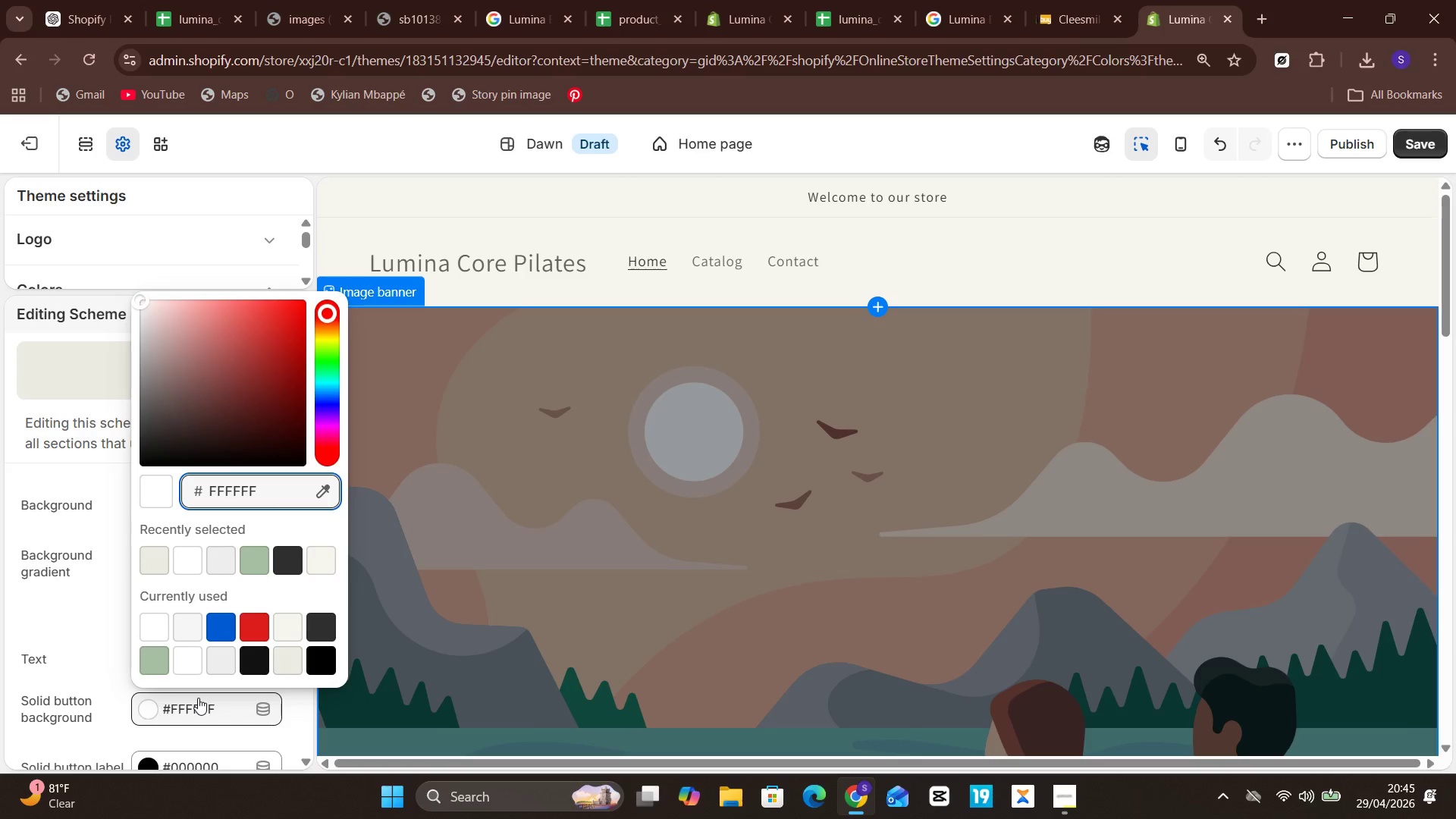 
key(Control+A)
 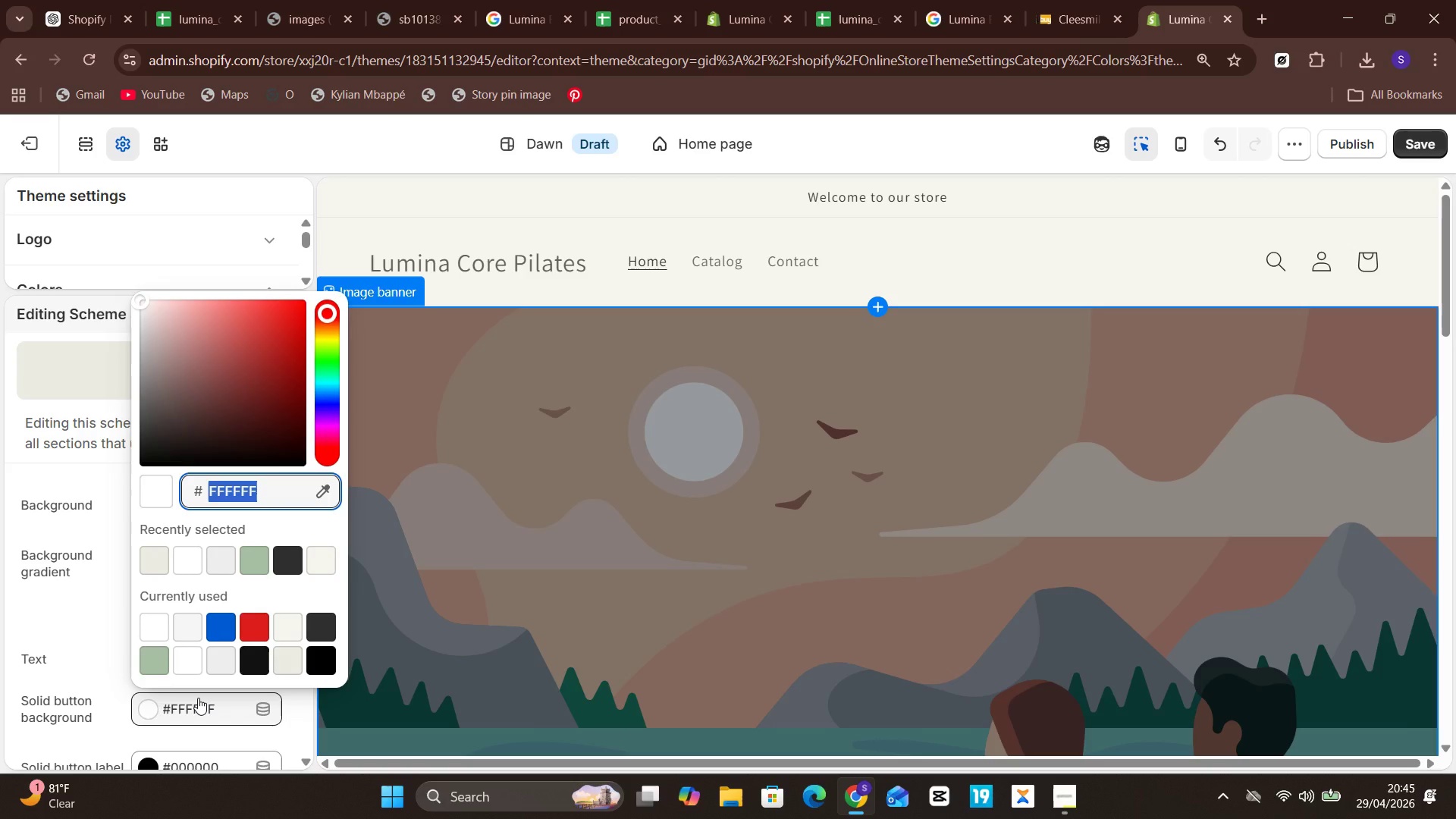 
type(8FA)
 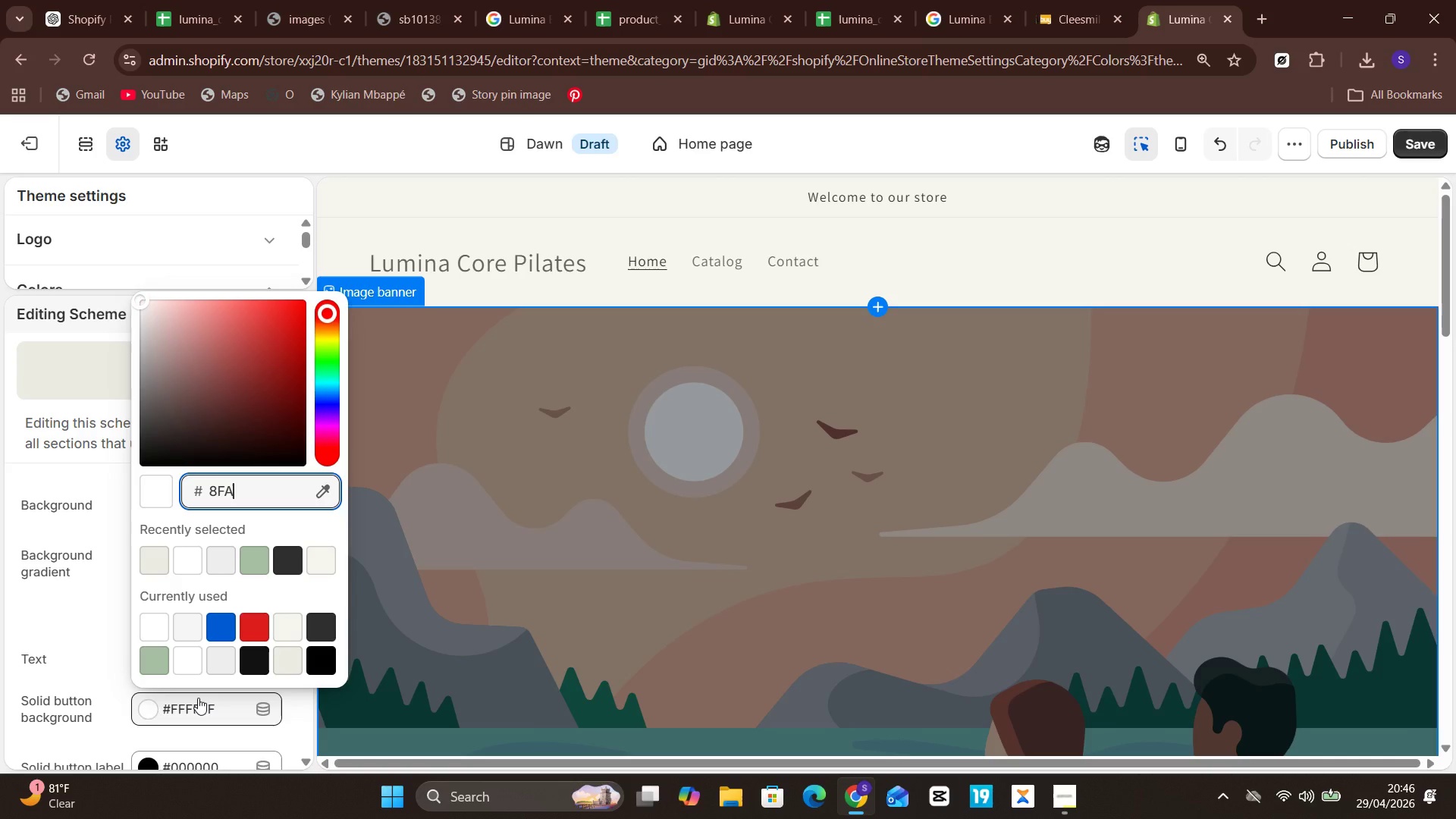 
wait(5.76)
 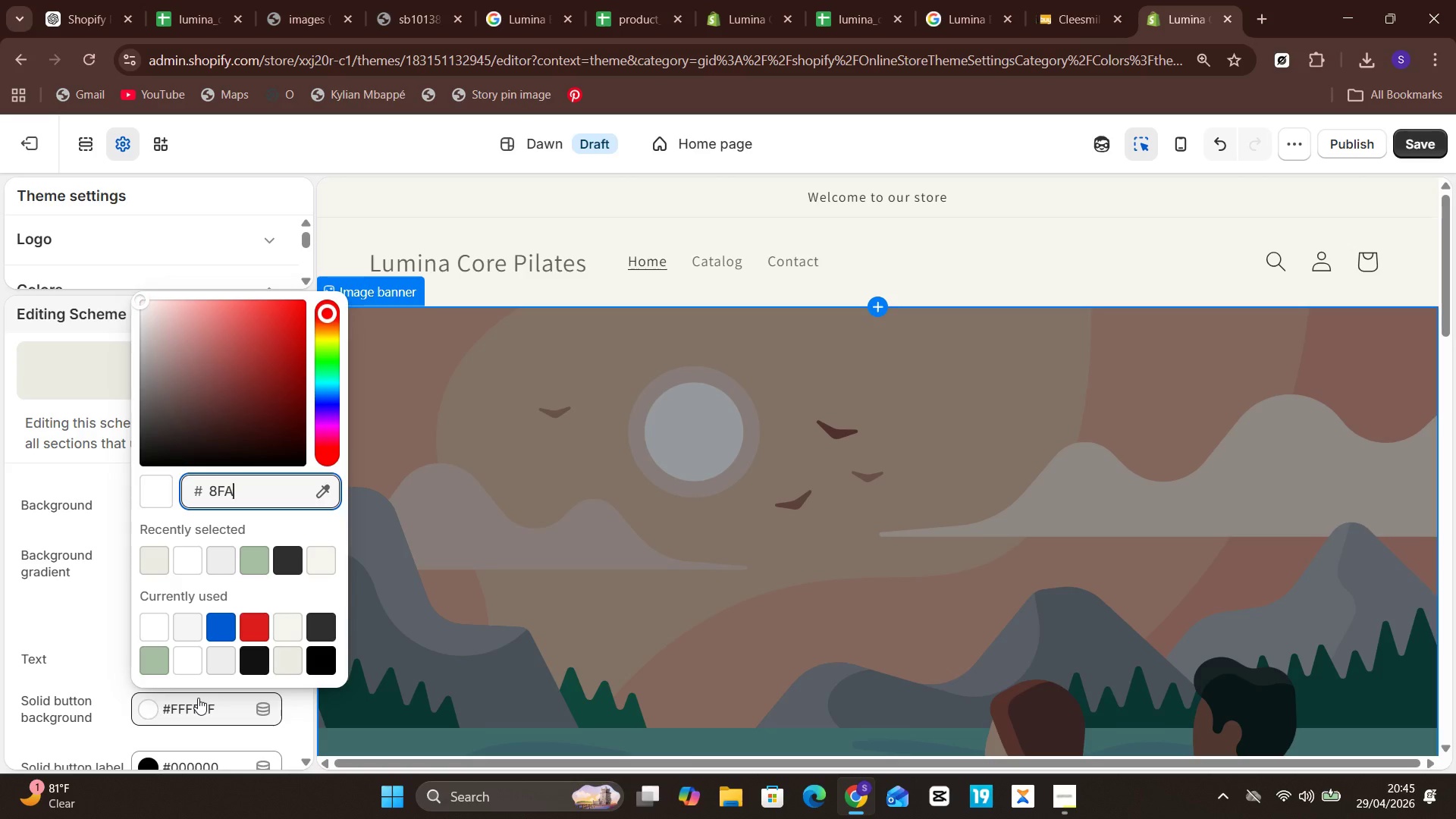 
type(F8B)
 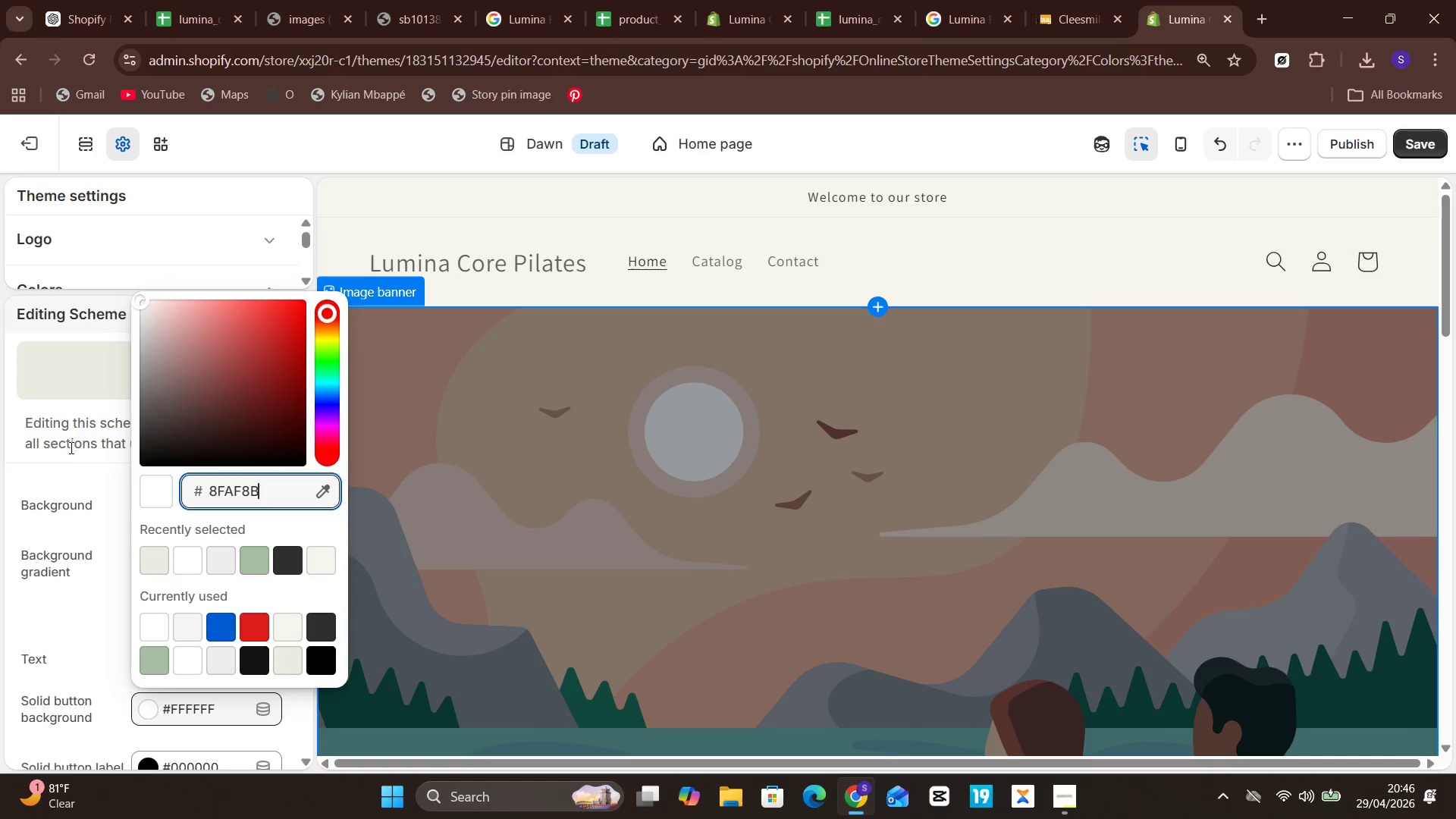 
left_click([74, 481])
 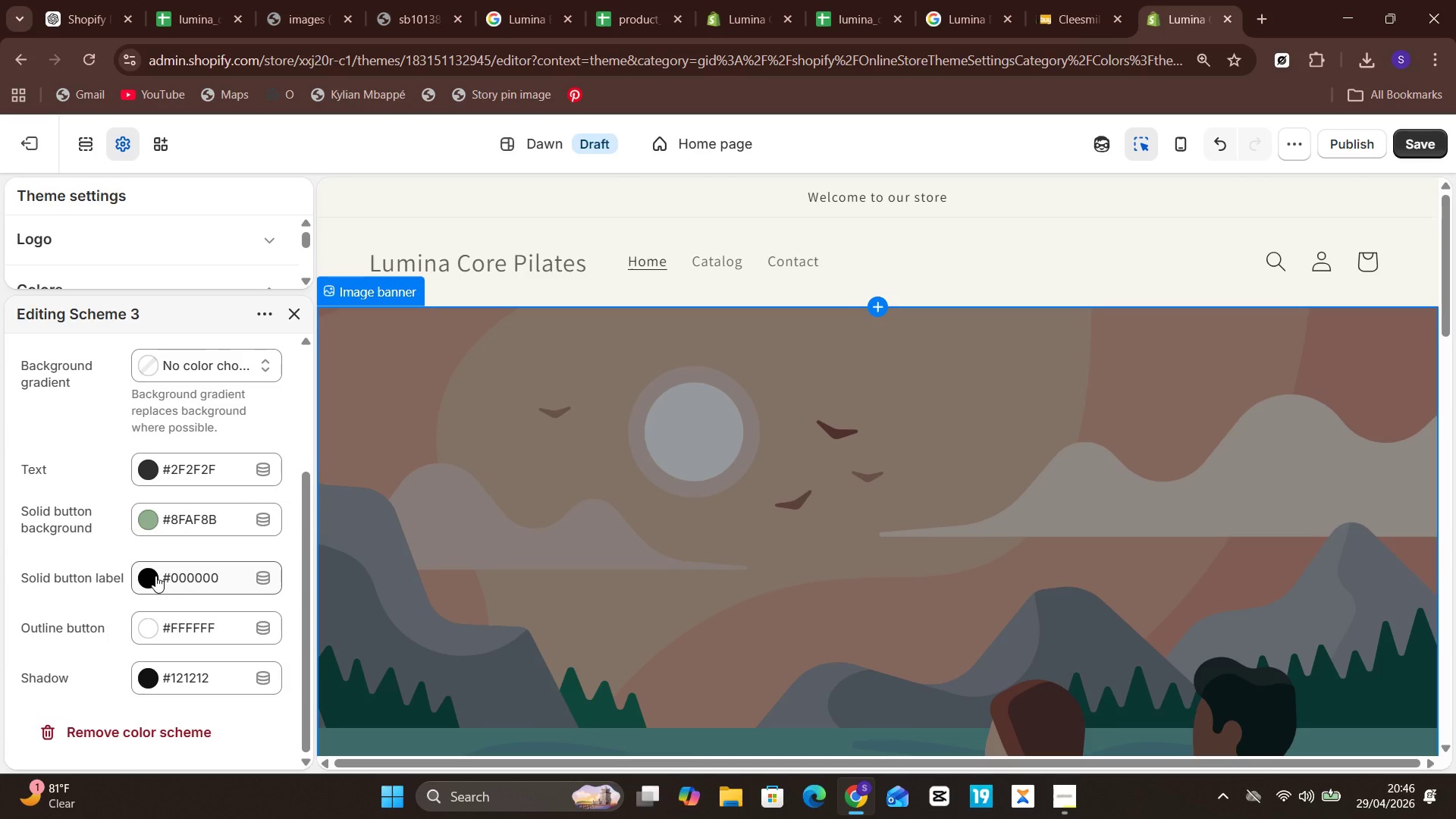 
wait(8.64)
 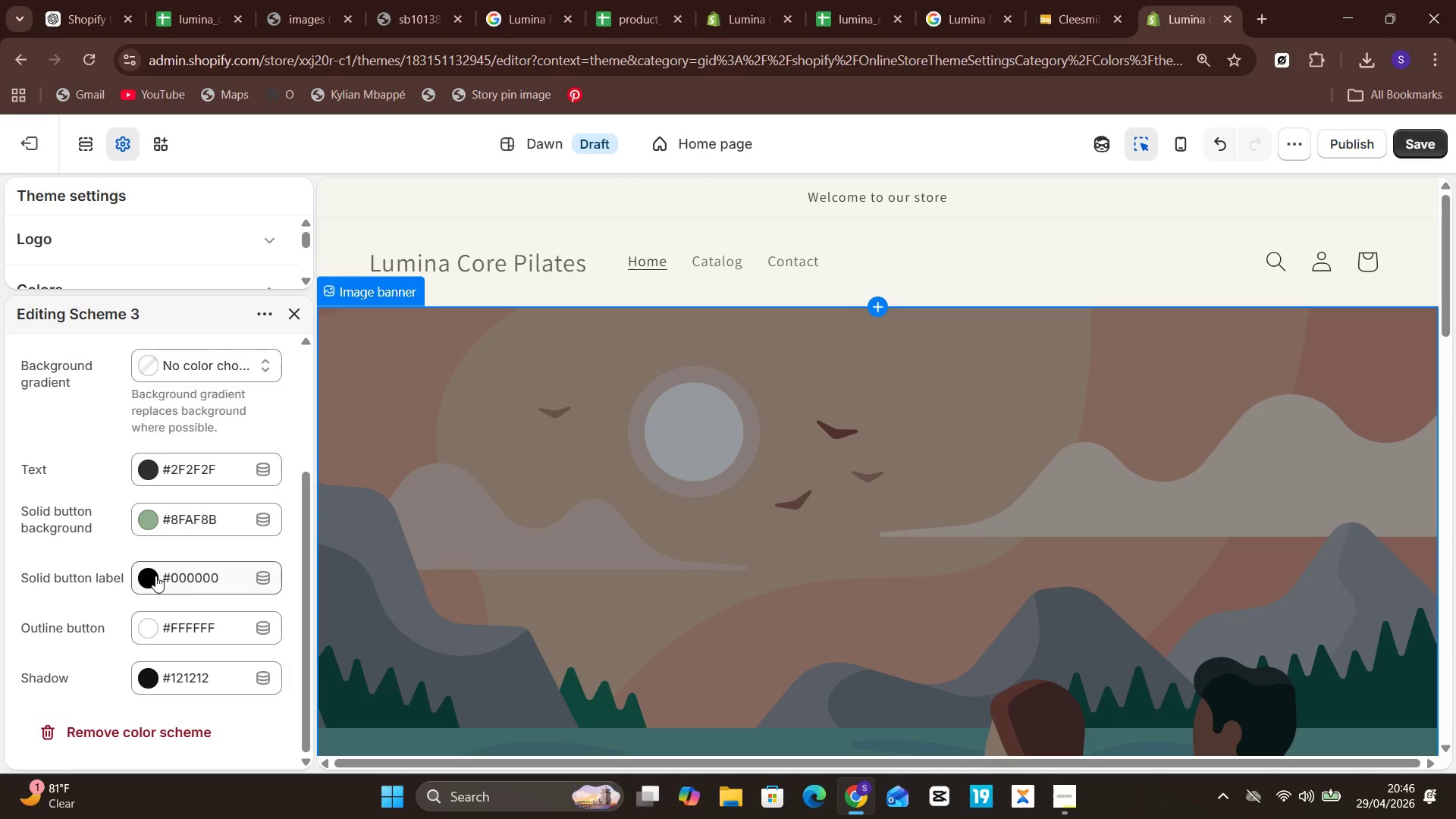 
left_click([218, 585])
 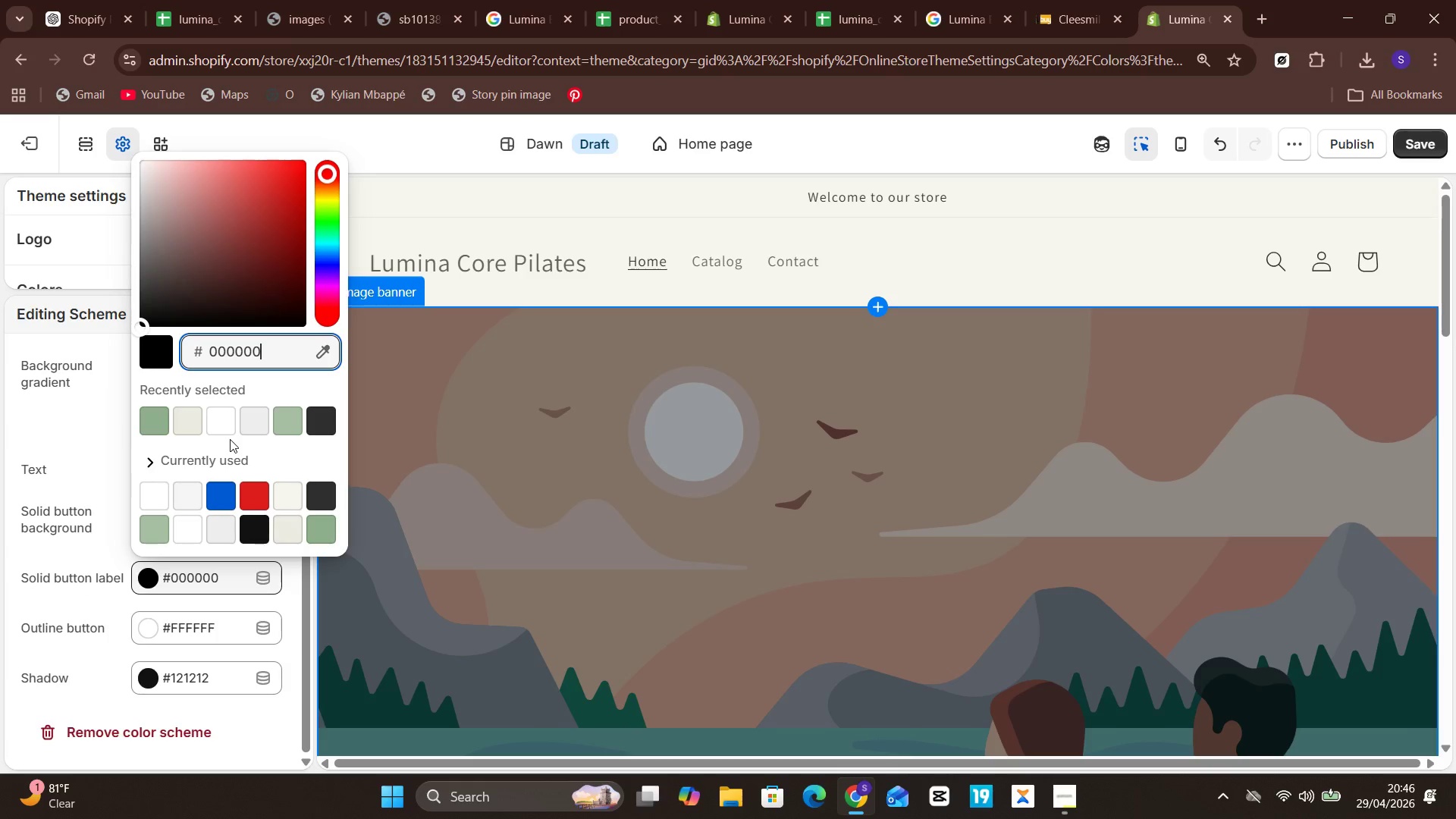 
left_click([225, 431])
 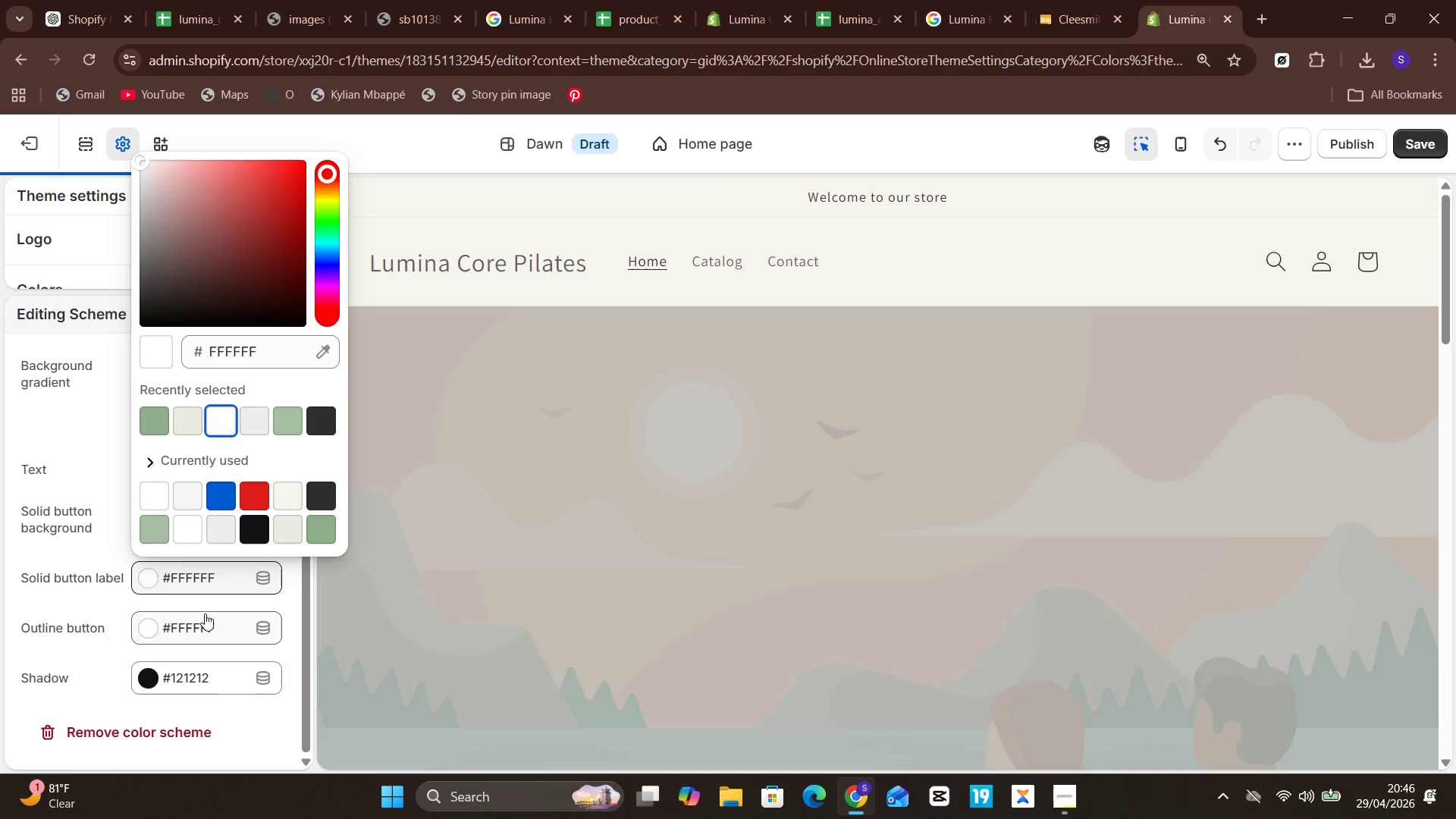 
left_click([212, 634])
 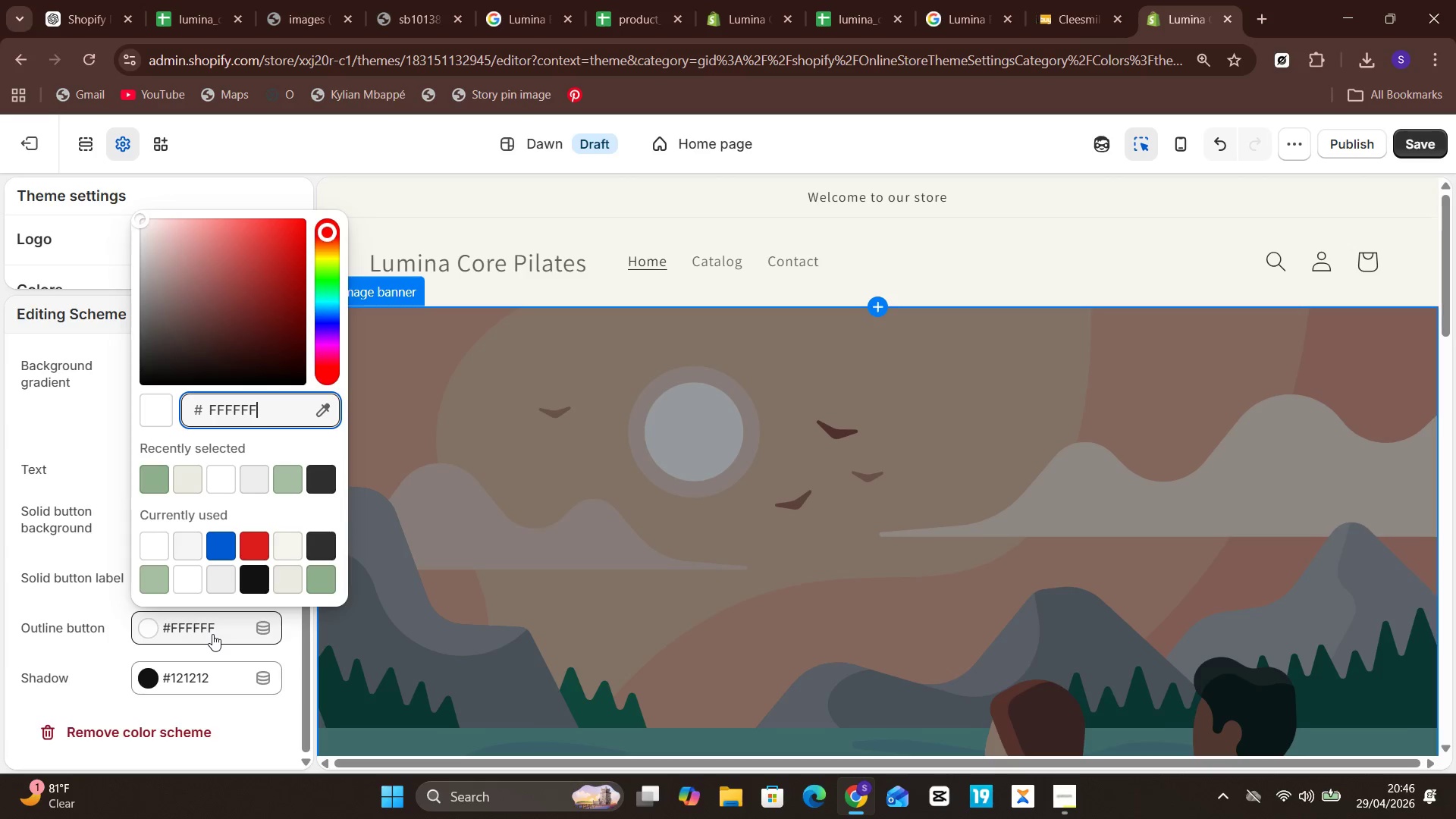 
wait(9.58)
 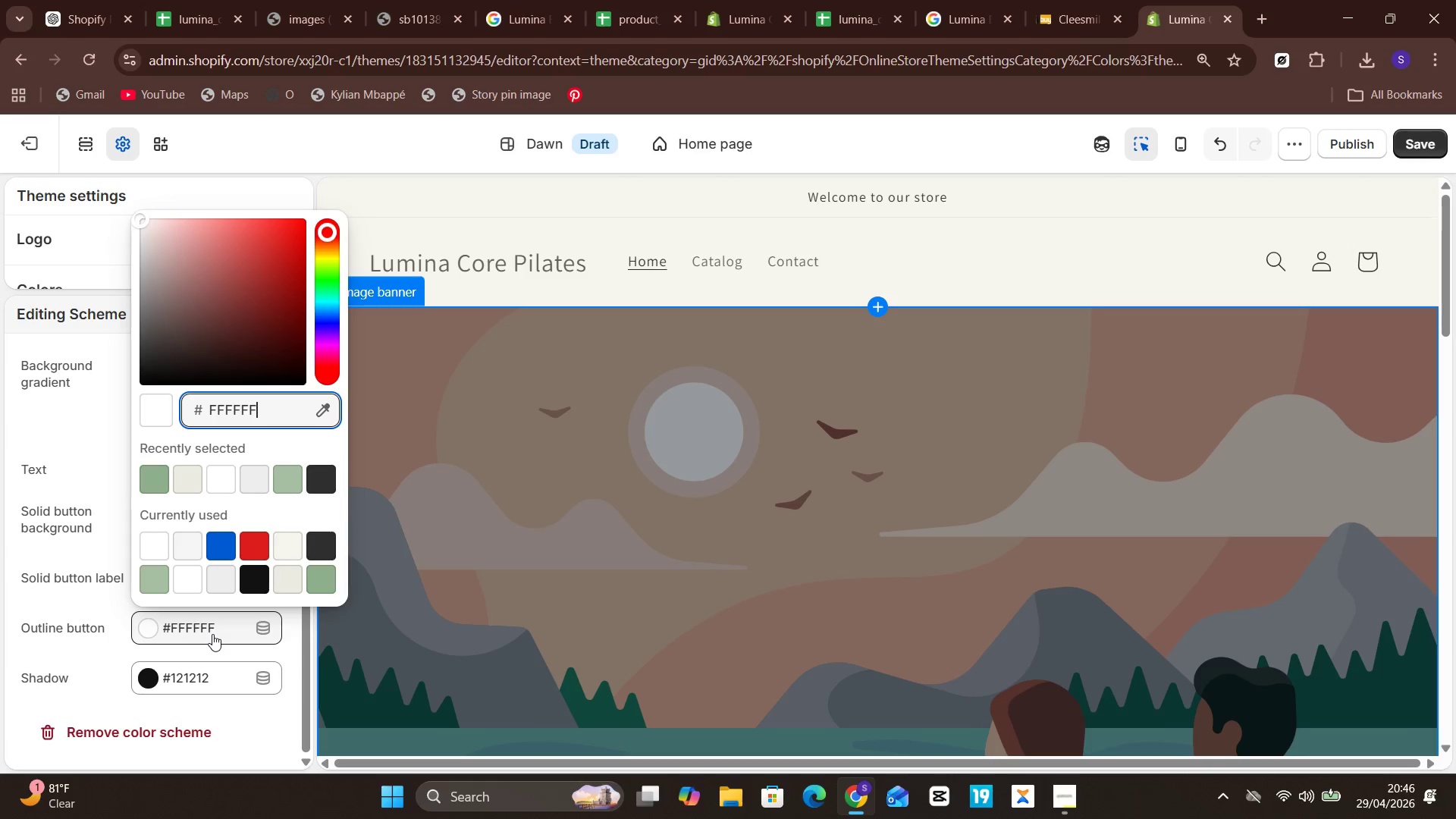 
left_click([458, 626])
 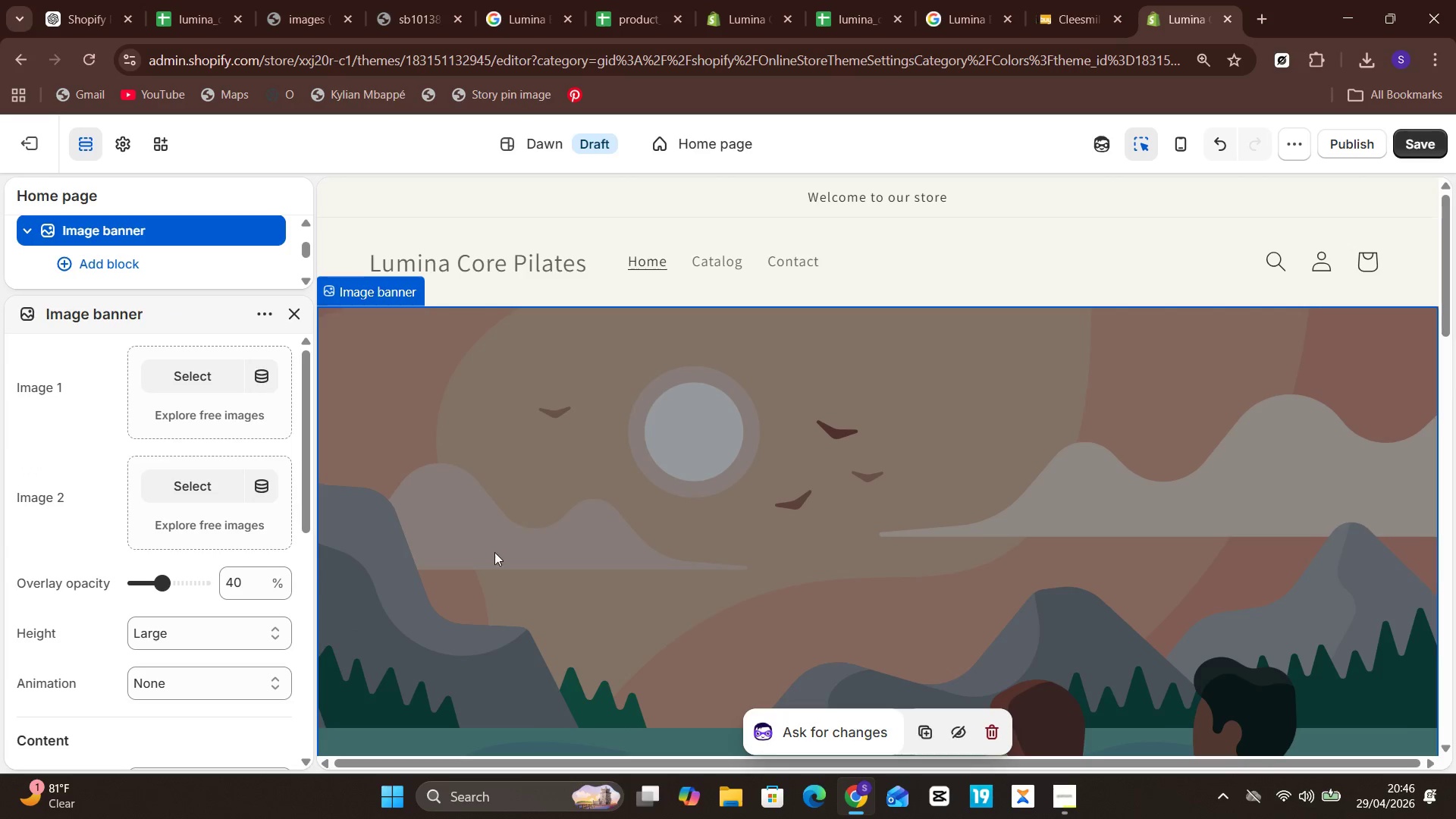 
left_click([532, 462])
 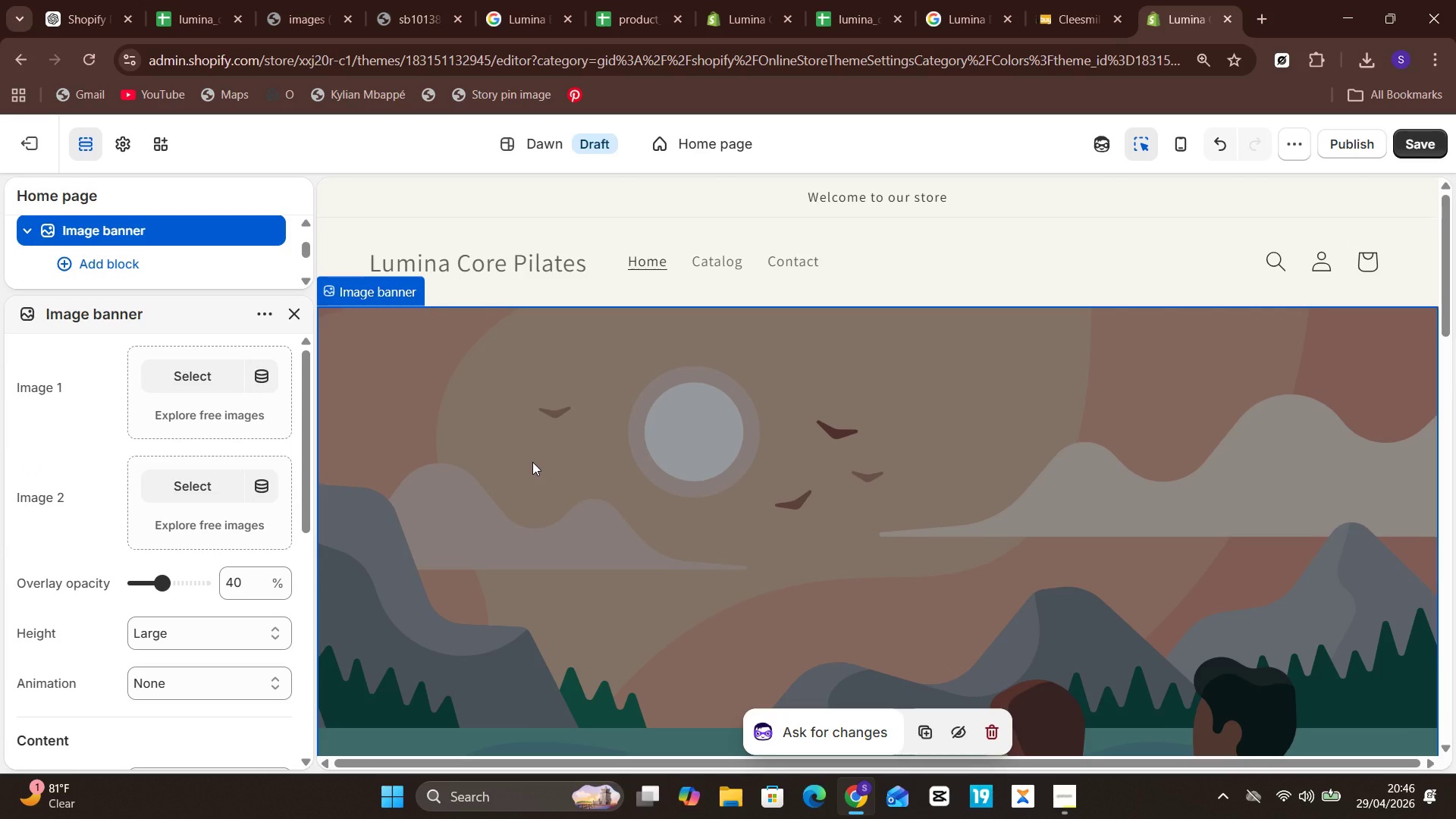 
wait(13.58)
 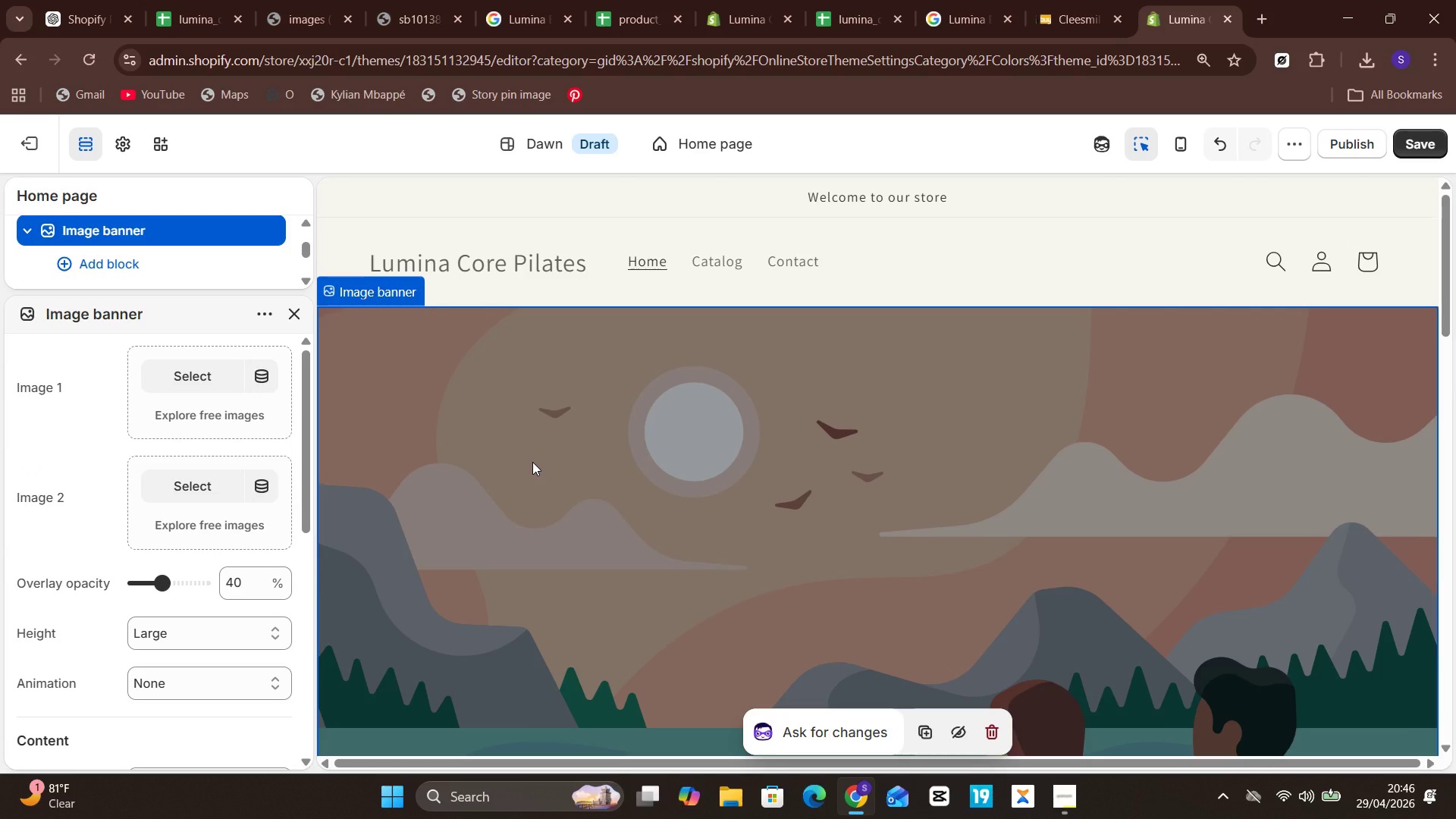 
left_click([290, 306])
 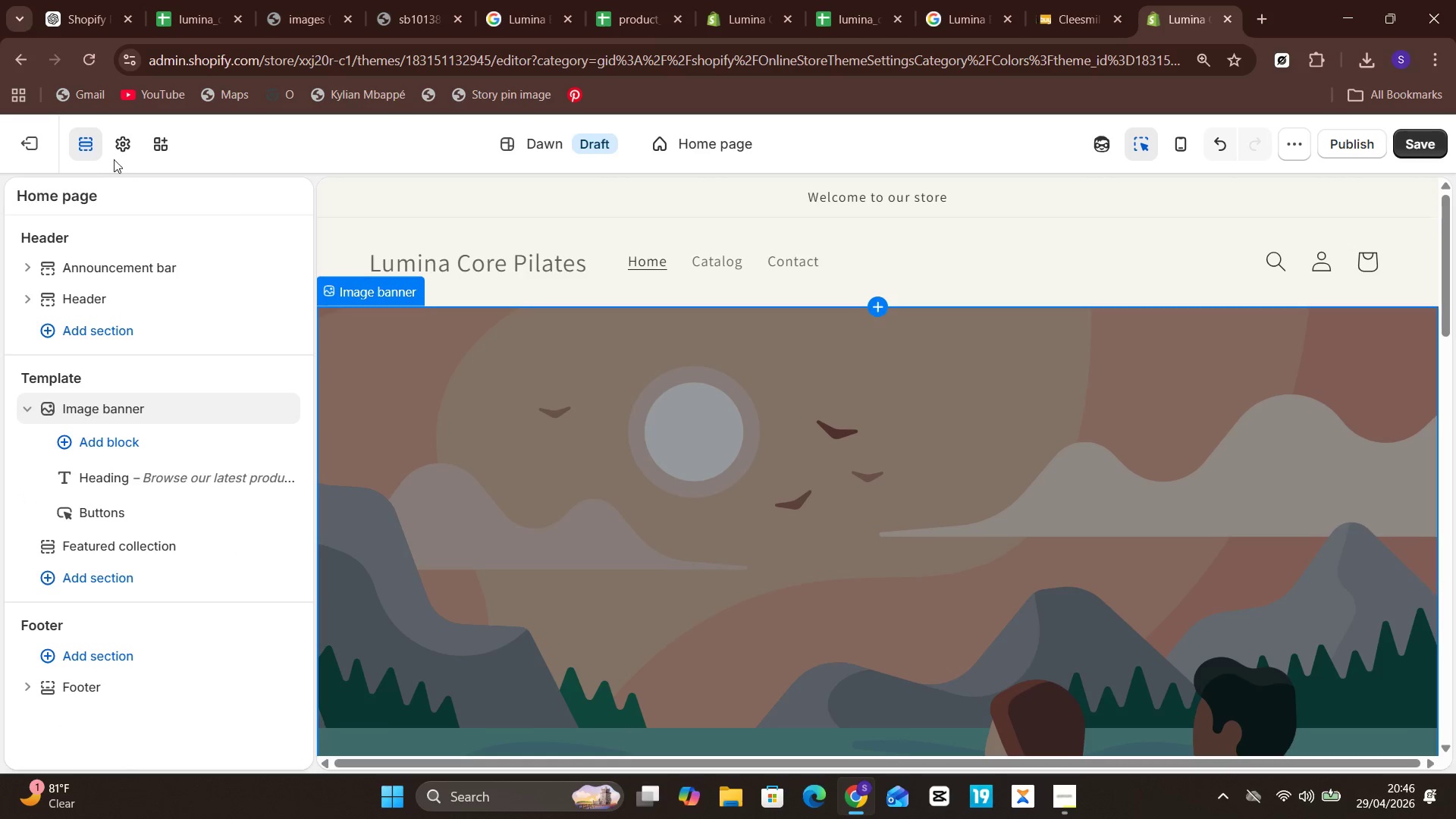 
left_click([111, 151])
 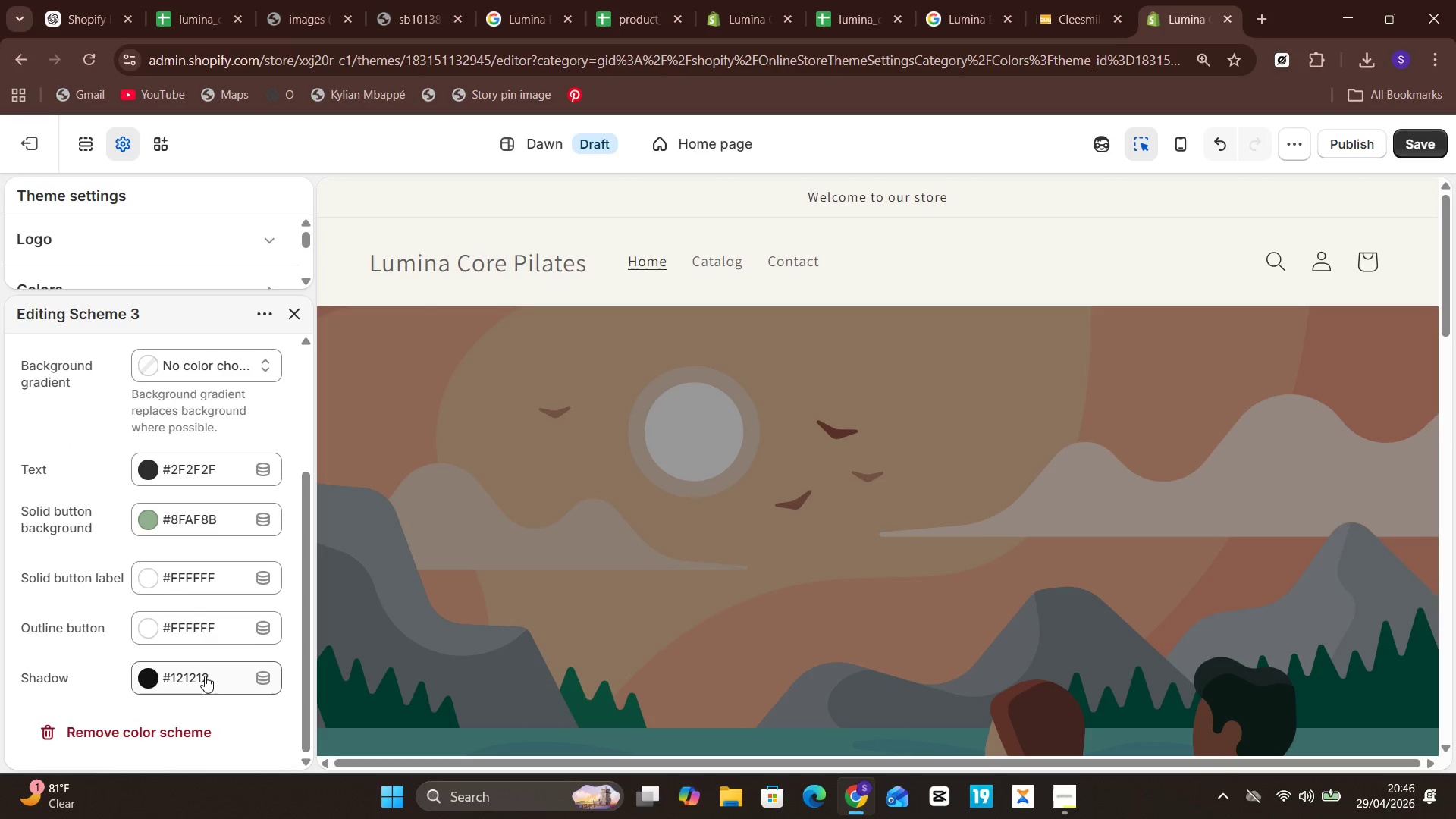 
mouse_move([265, 595])
 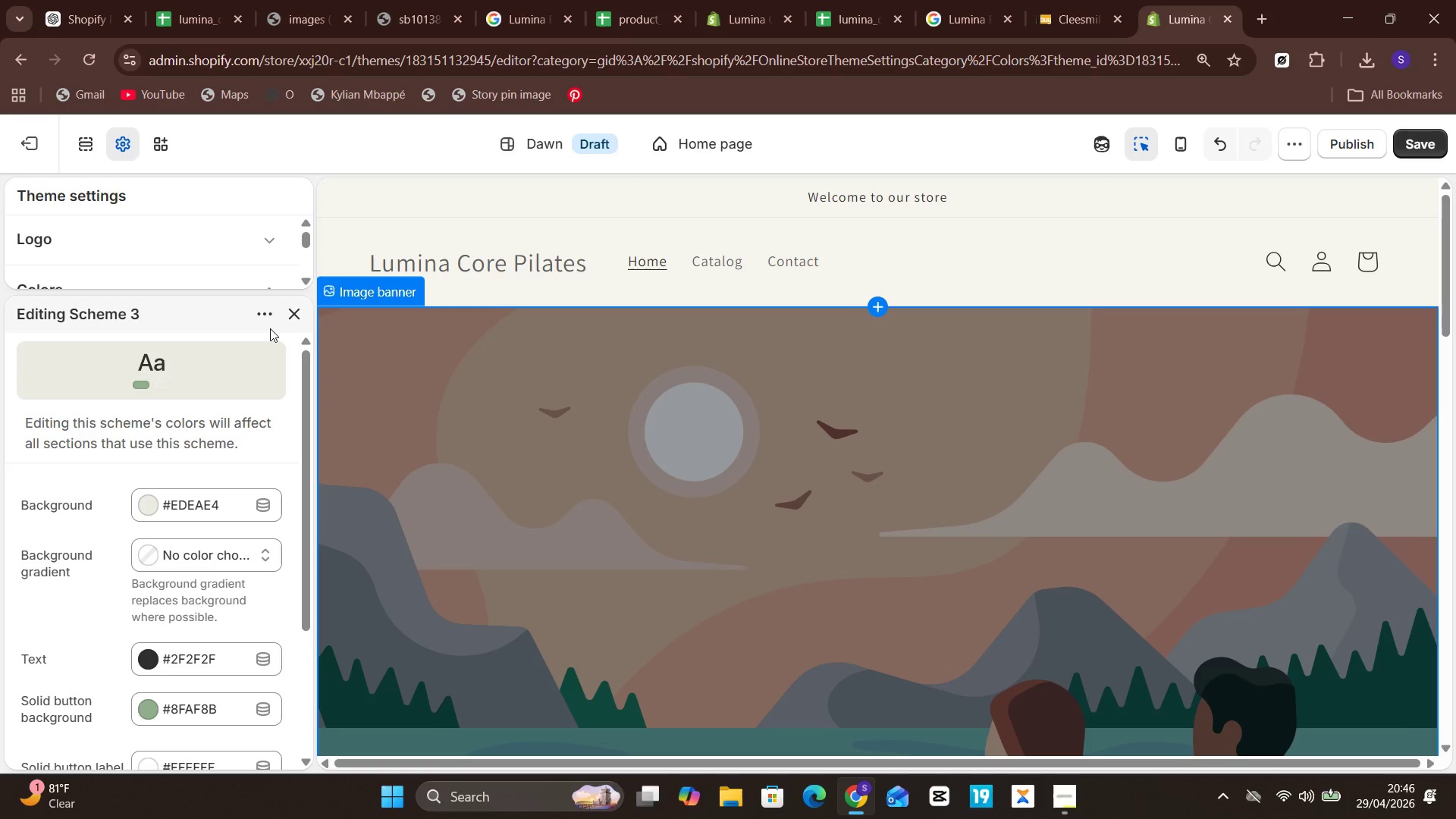 
left_click([262, 313])
 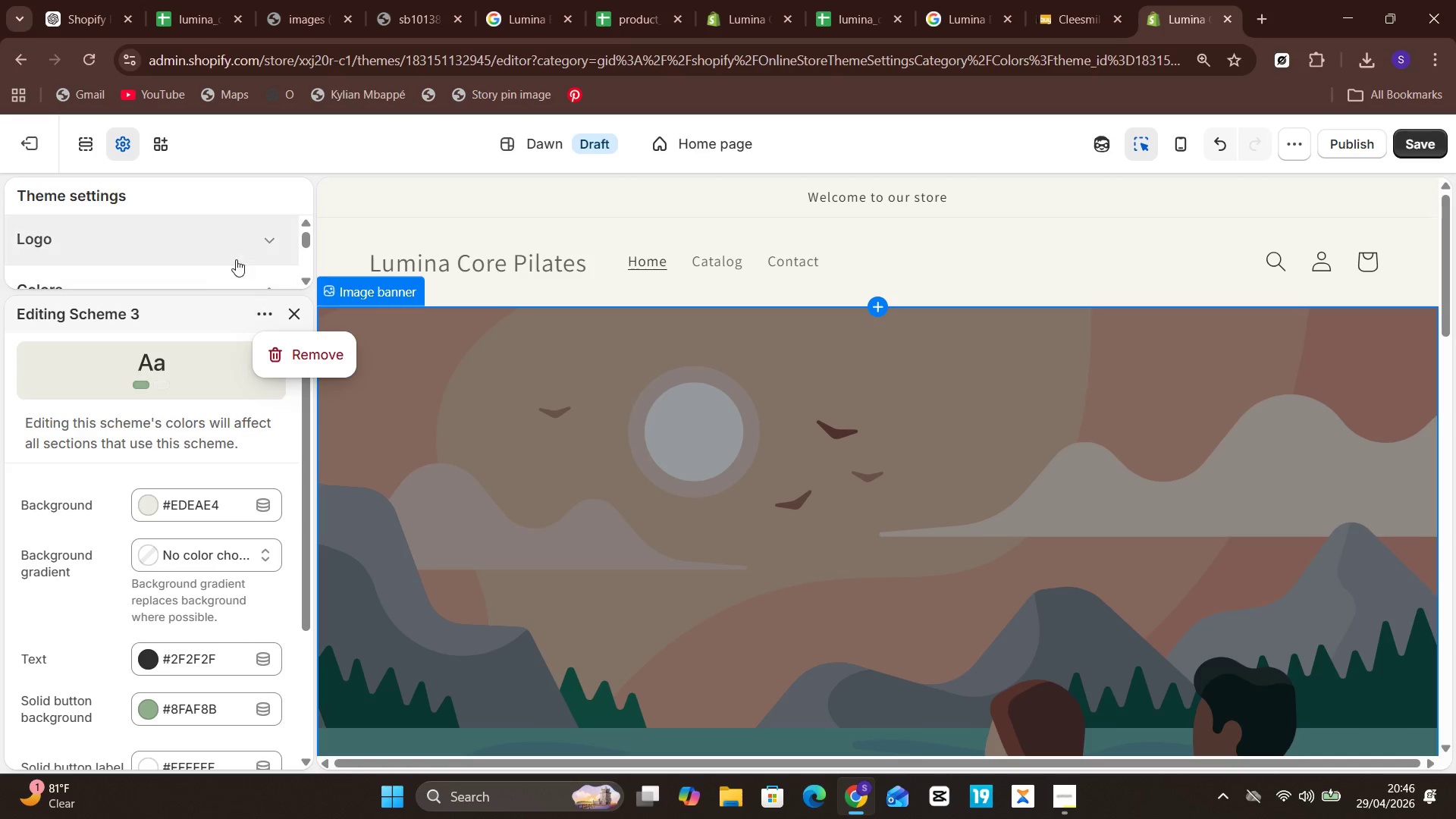 
left_click([236, 259])
 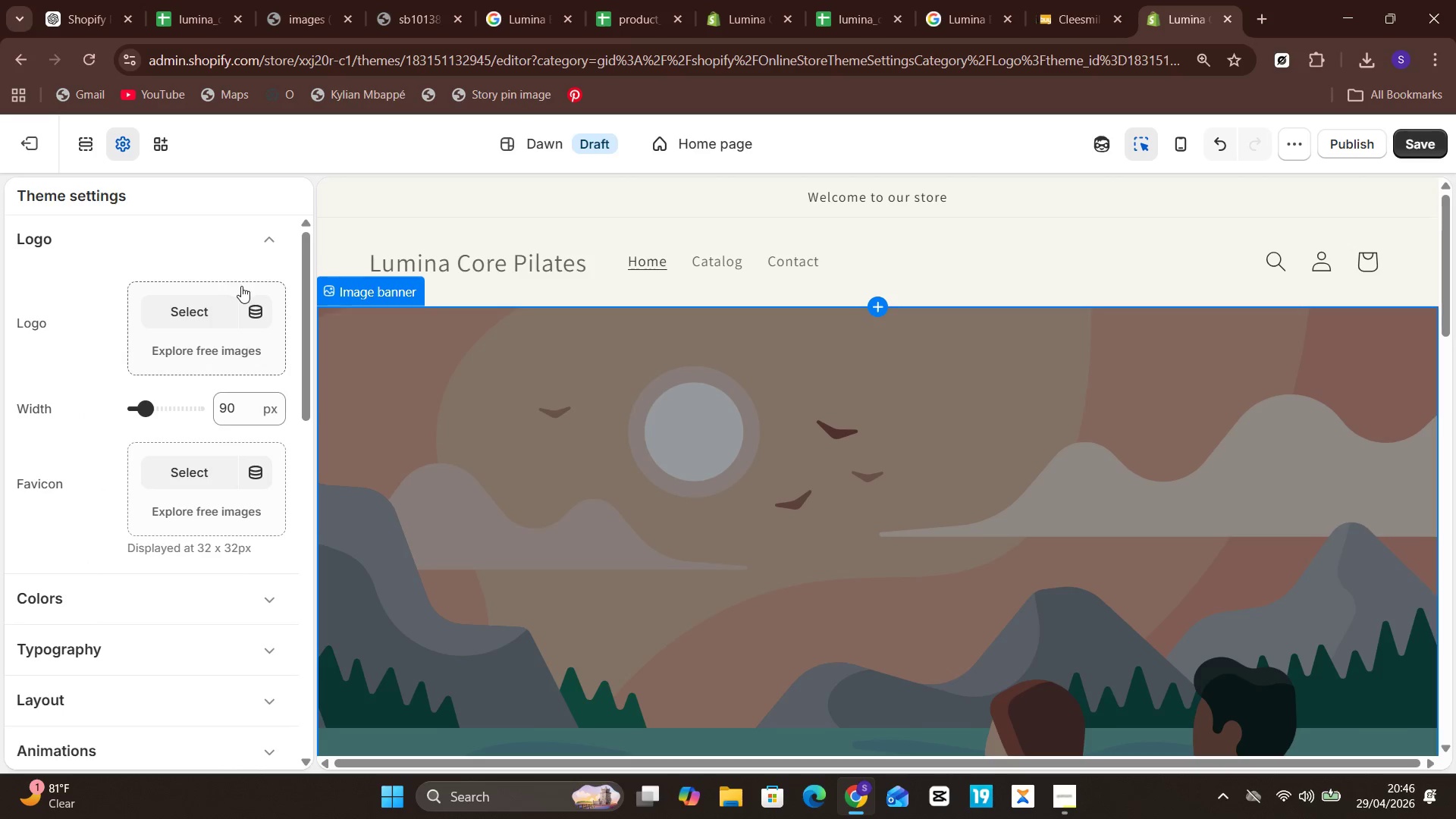 
left_click([281, 255])
 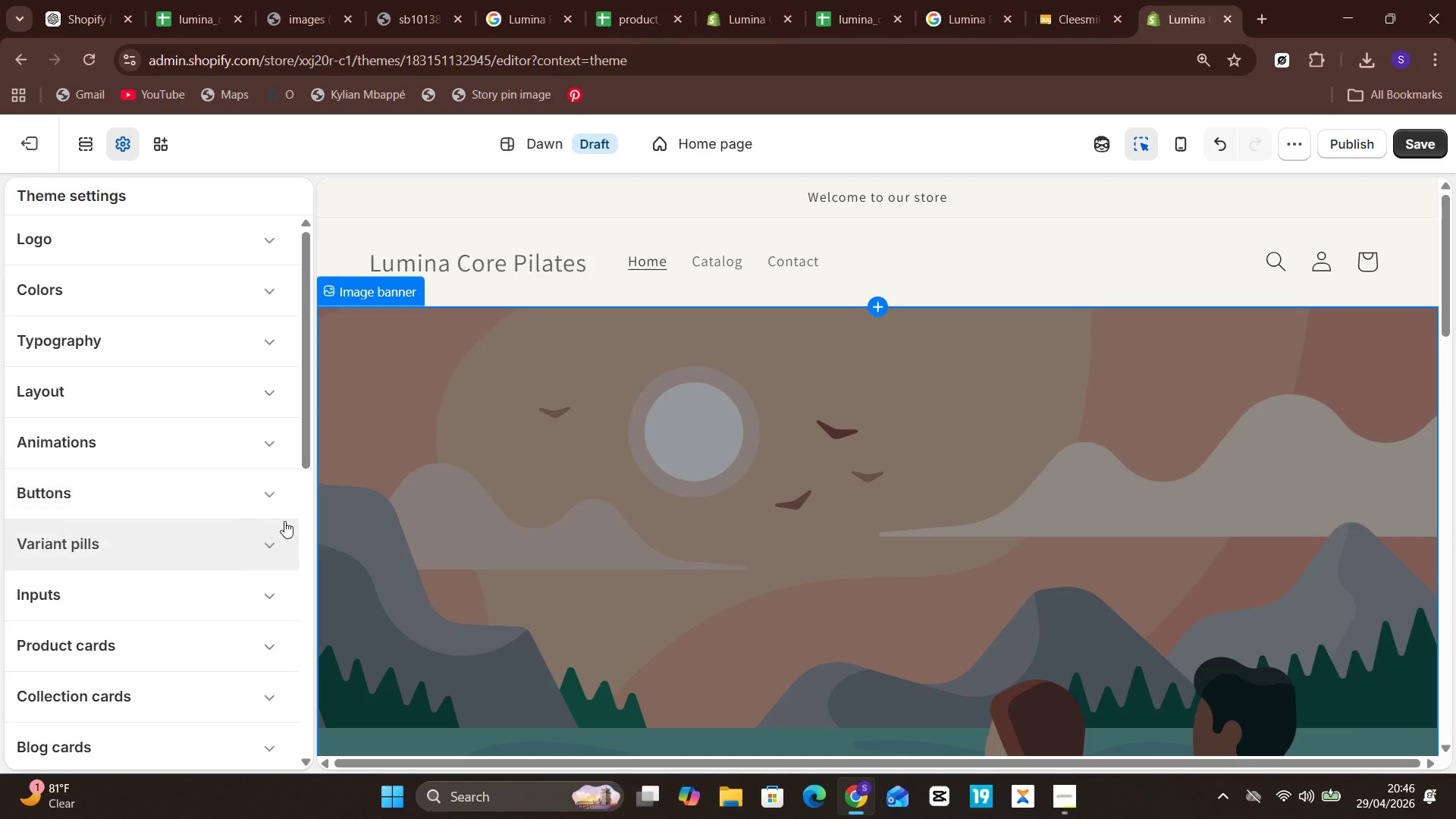 
left_click([532, 508])
 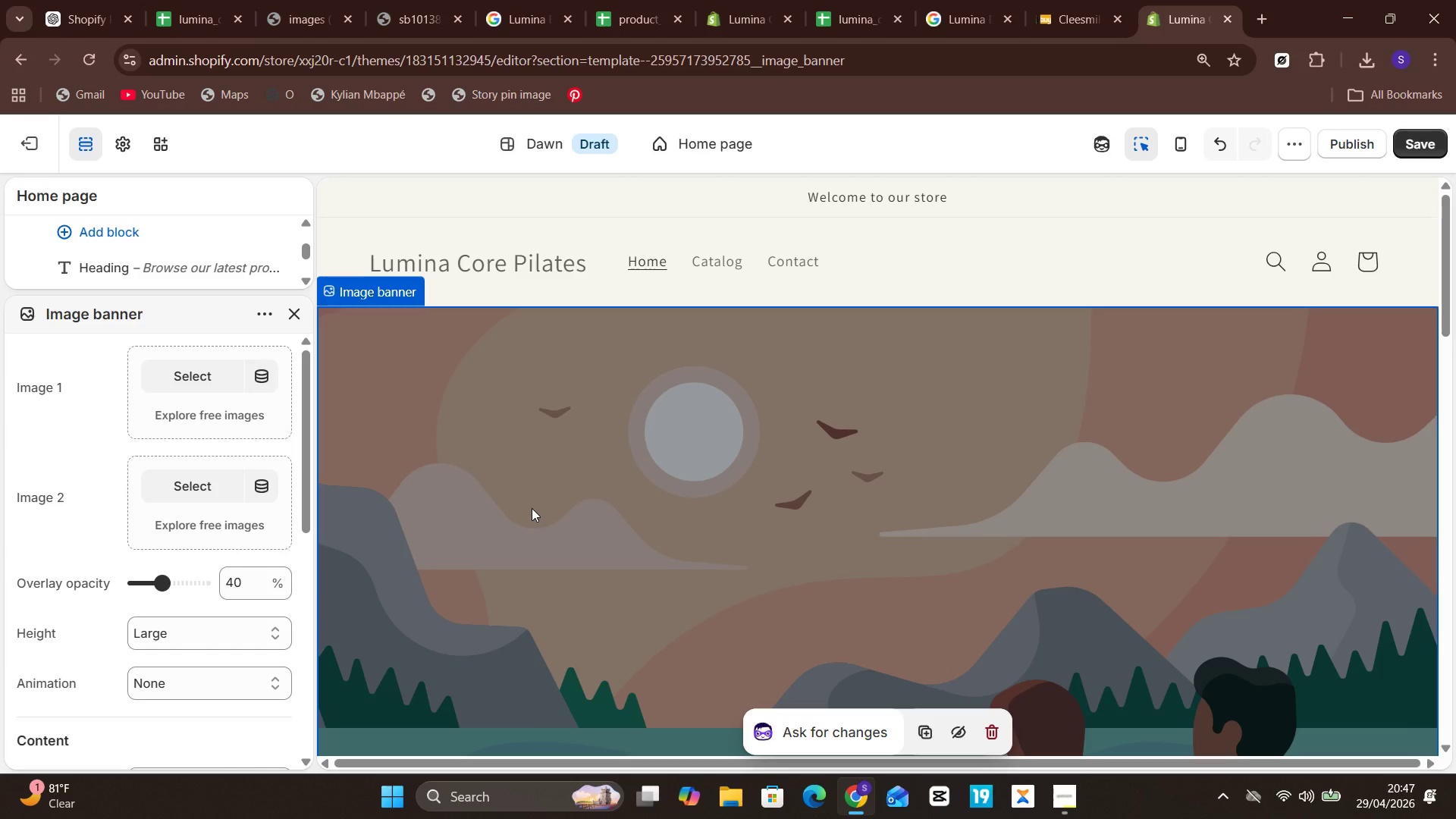 
wait(32.45)
 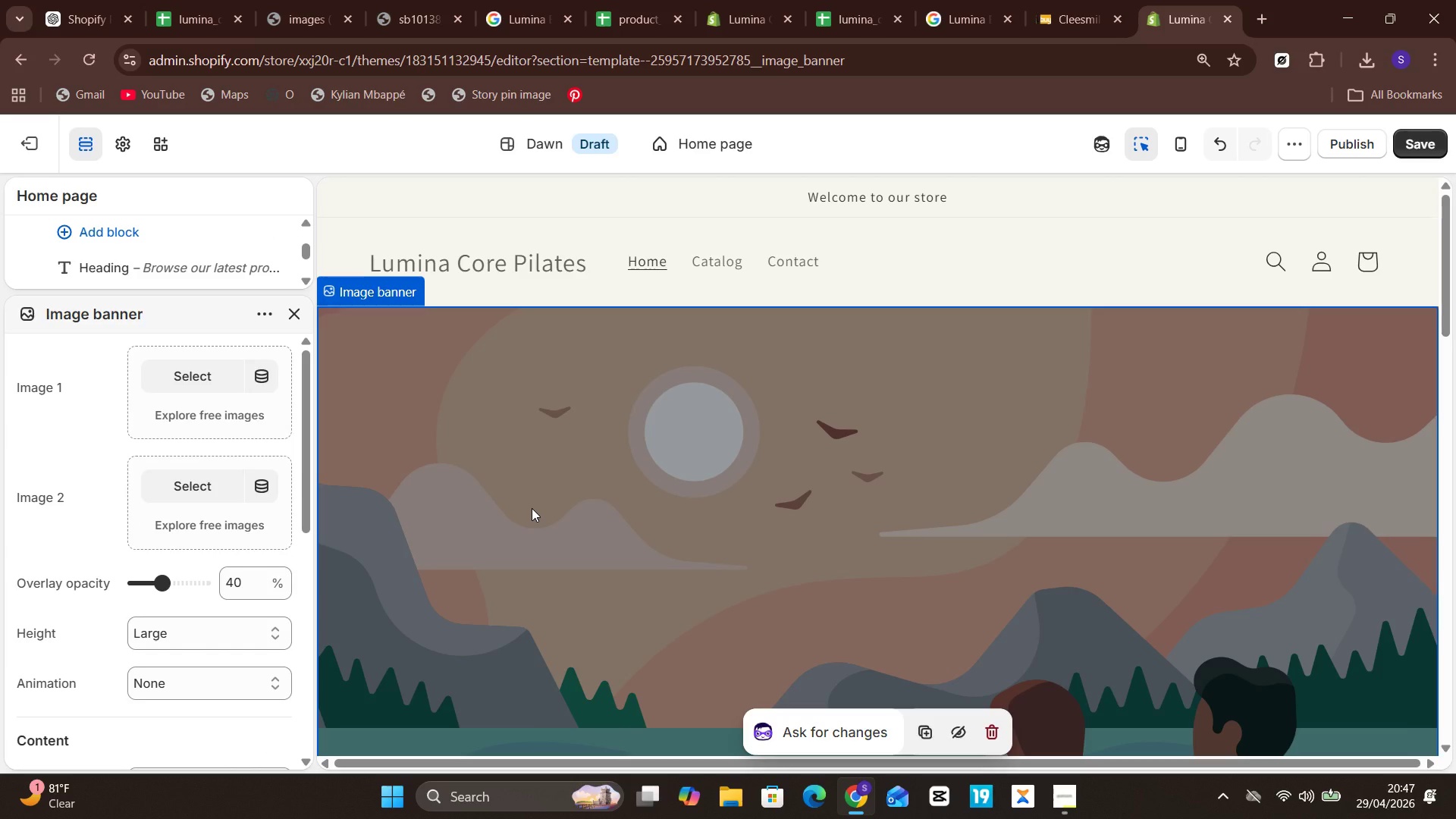 
left_click([470, 345])
 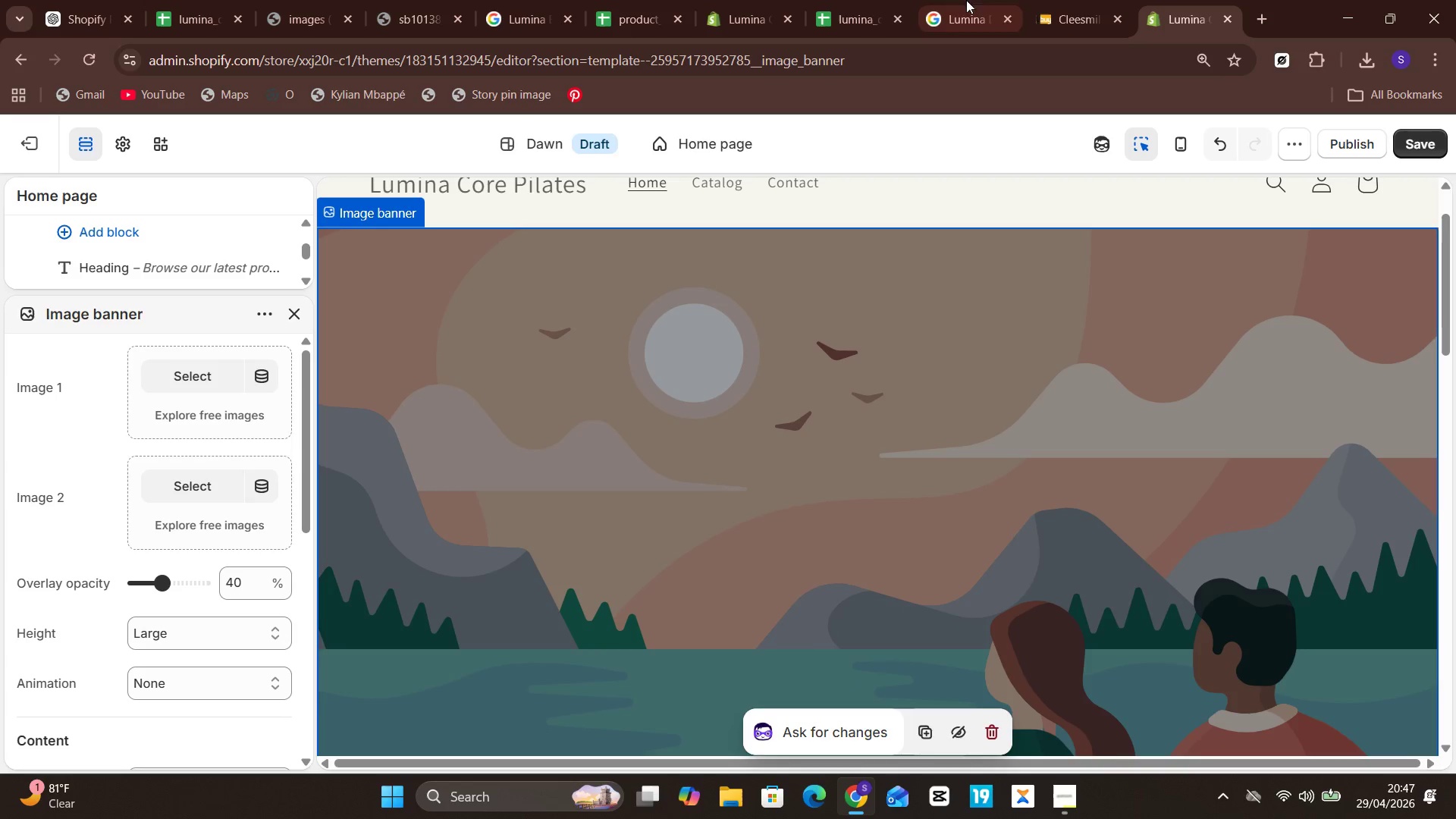 
left_click([1082, 7])
 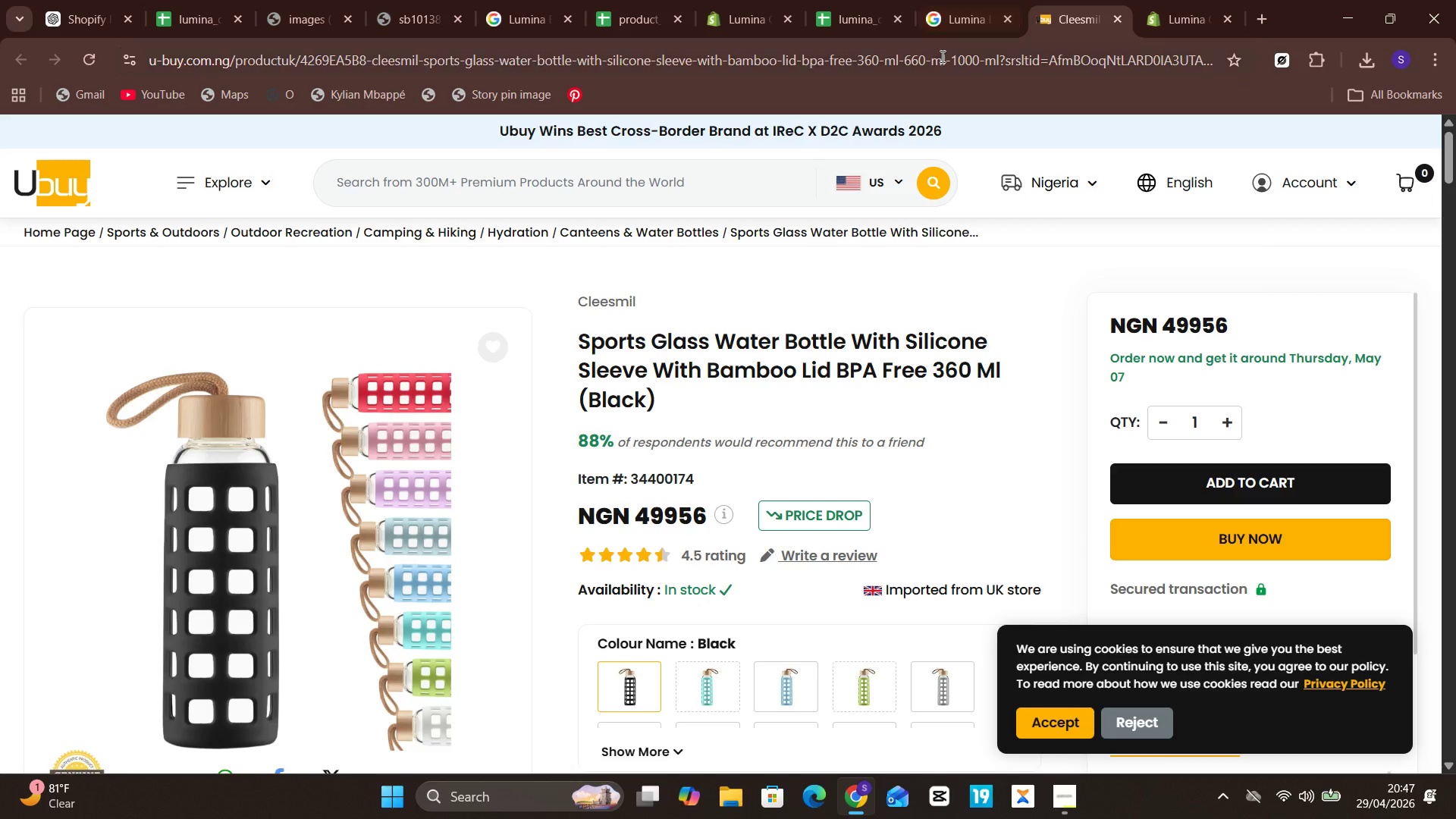 
left_click([940, 59])
 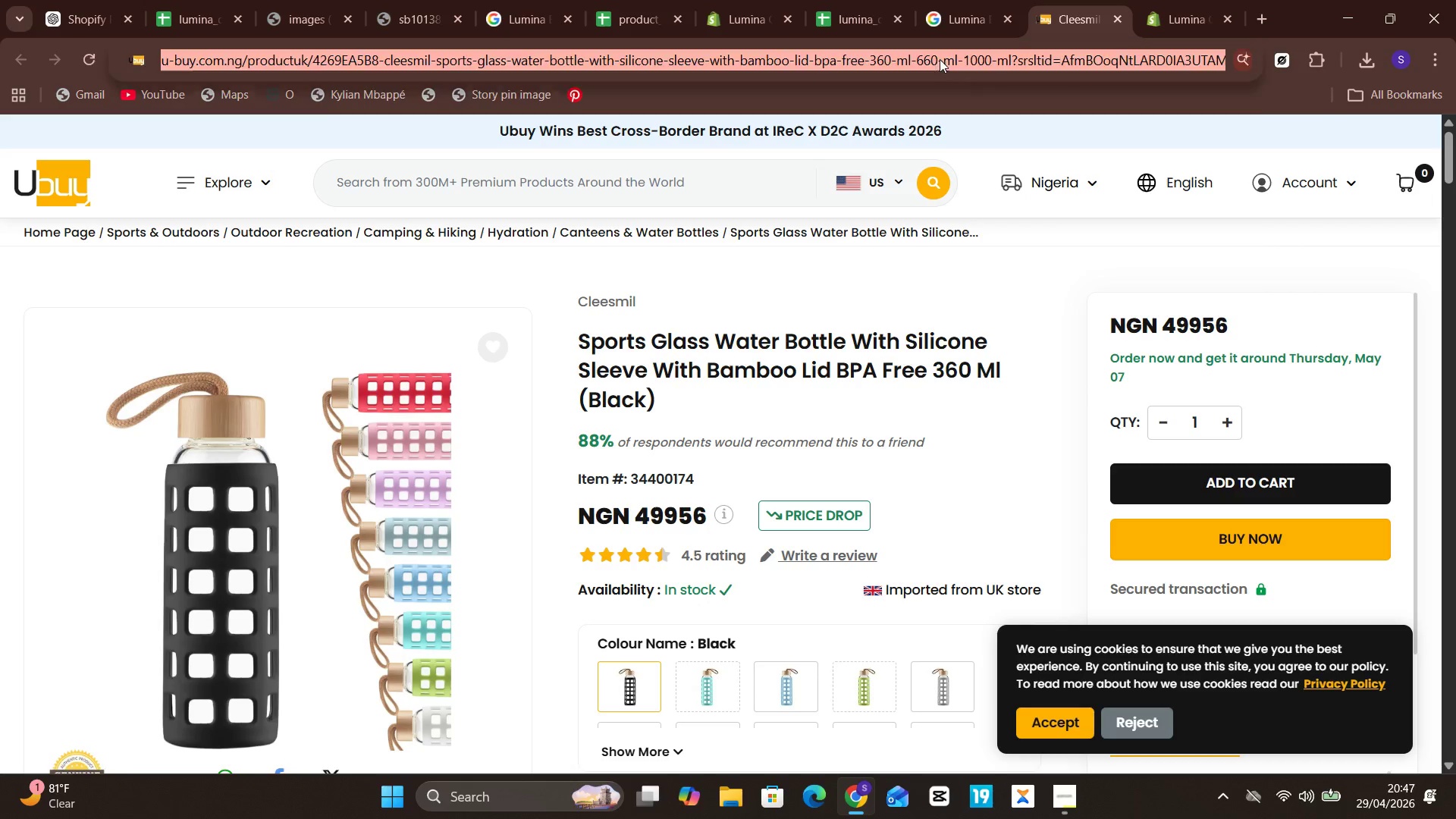 
key(Control+P)
 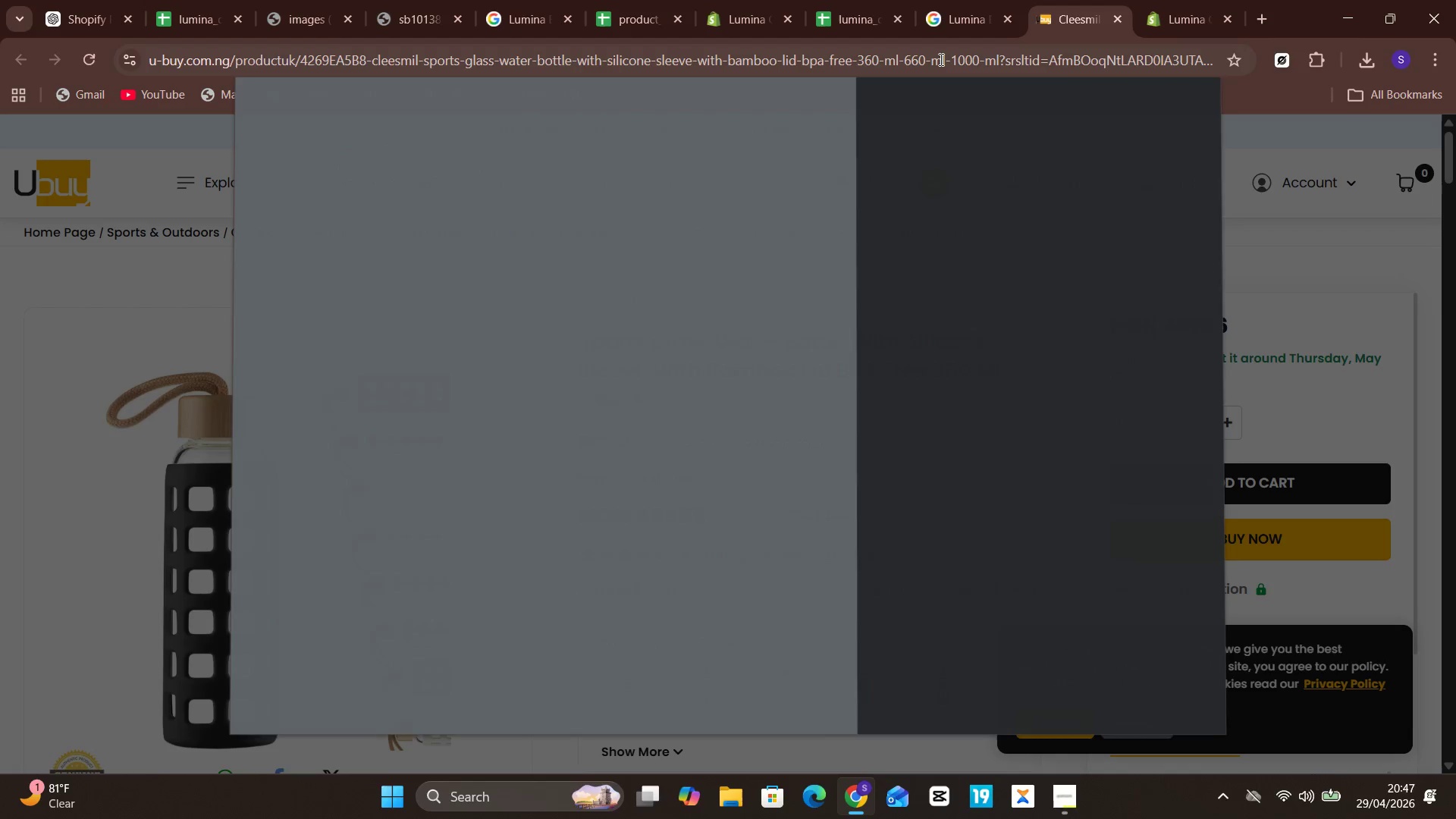 
type(ILATES)
 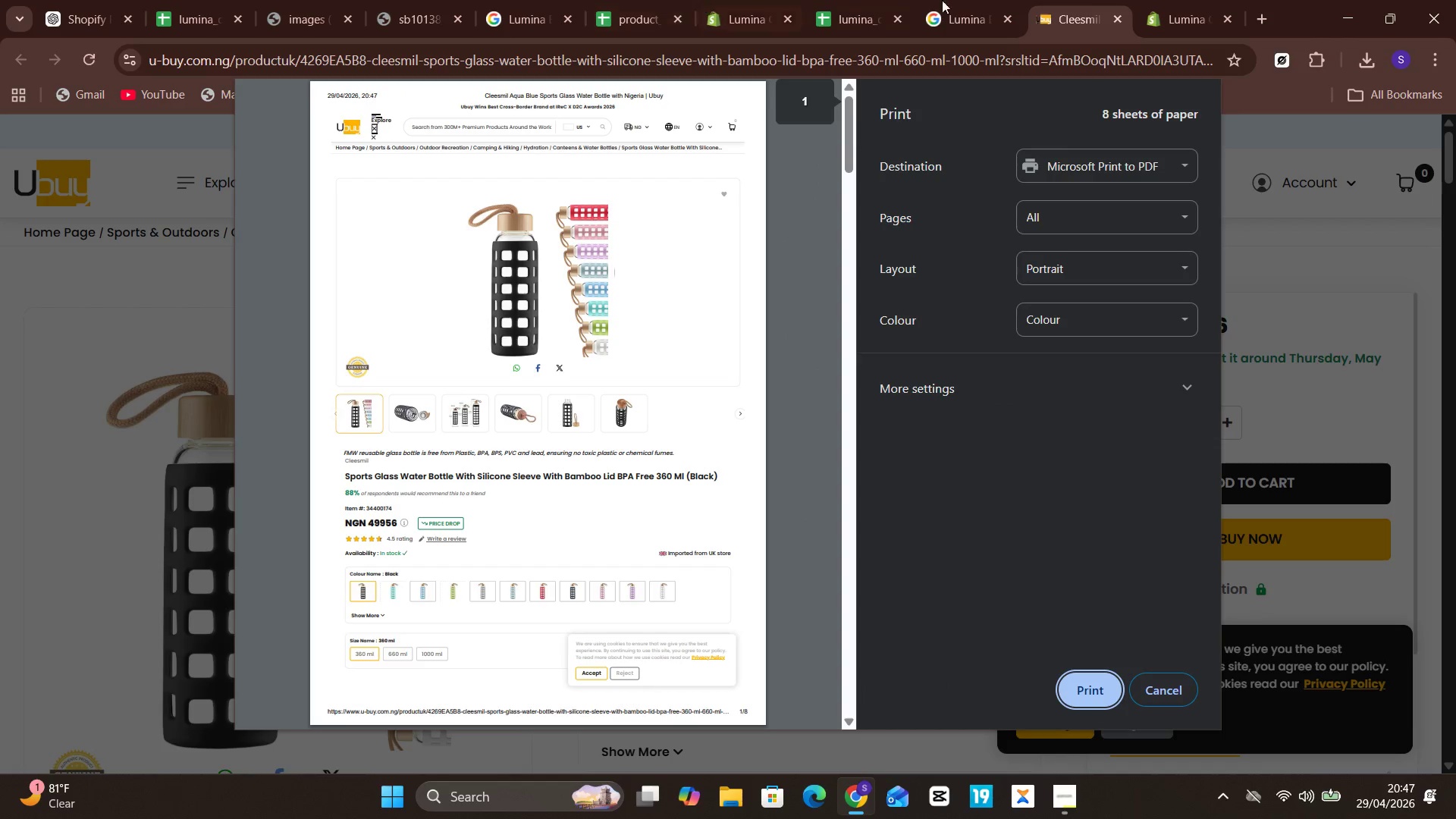 
left_click([1284, 131])
 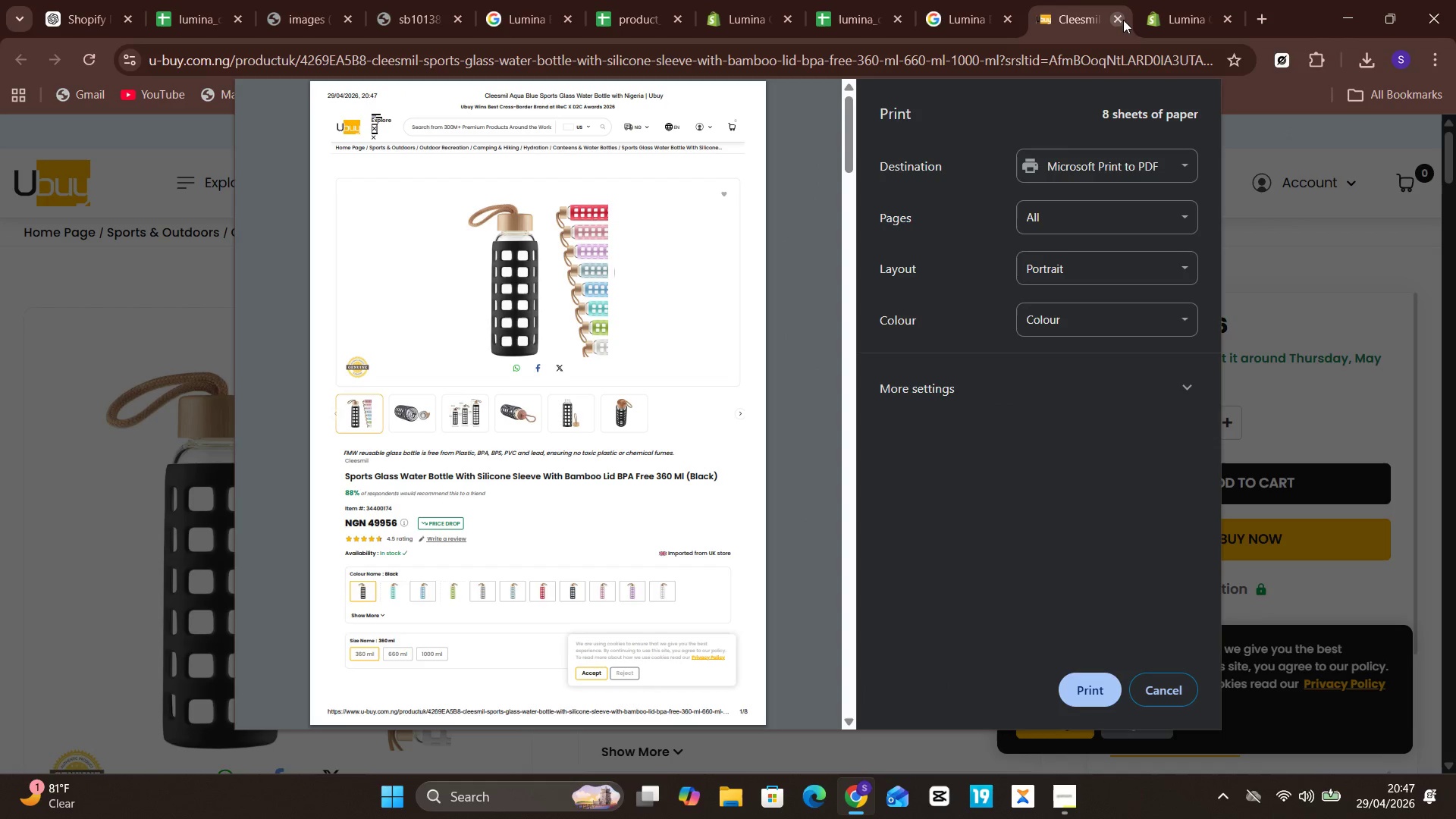 
left_click([1124, 24])
 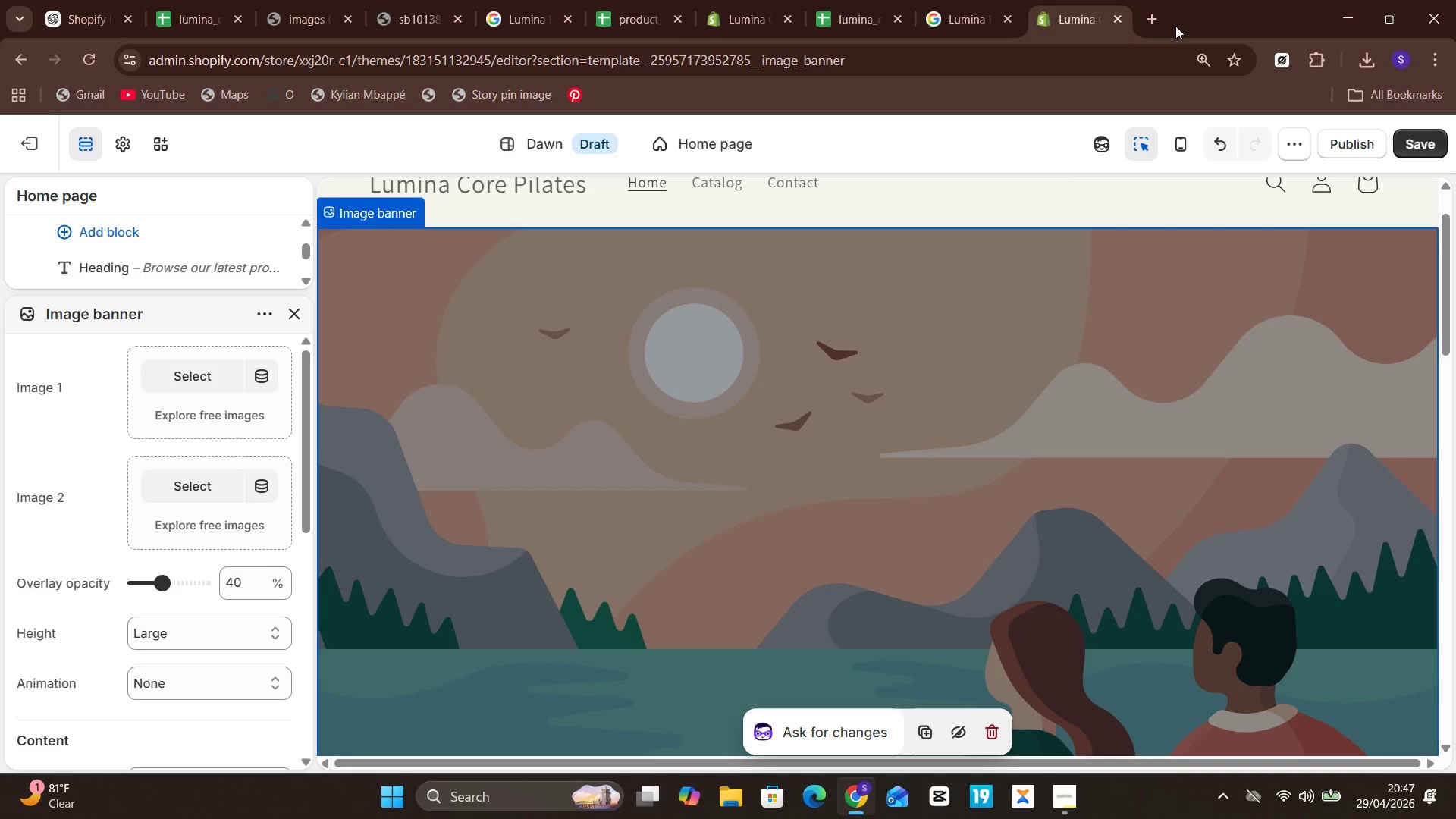 
left_click_drag(start_coordinate=[1163, 24], to_coordinate=[1158, 24])
 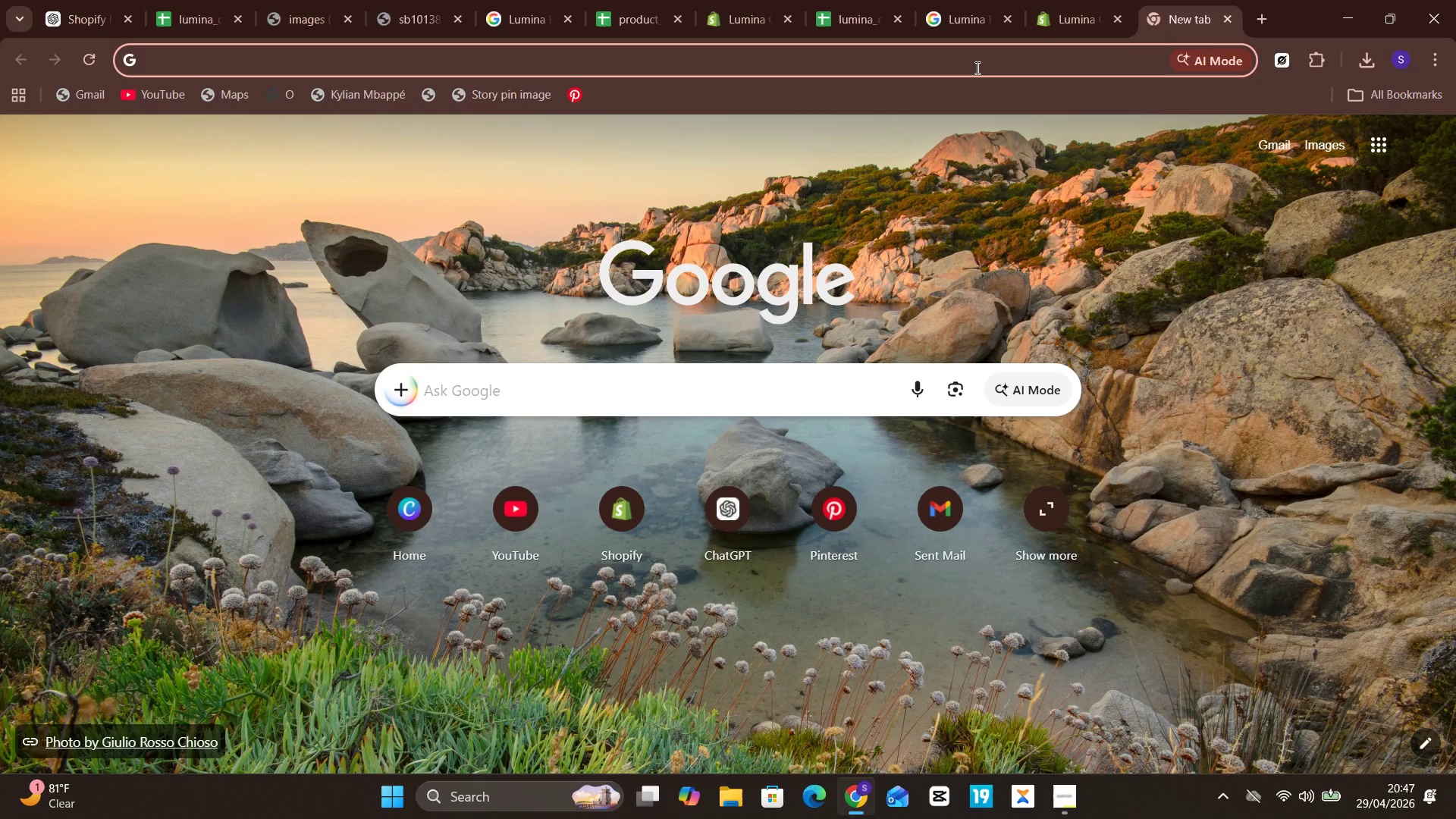 
type(PIATES STUDIO SOF )
 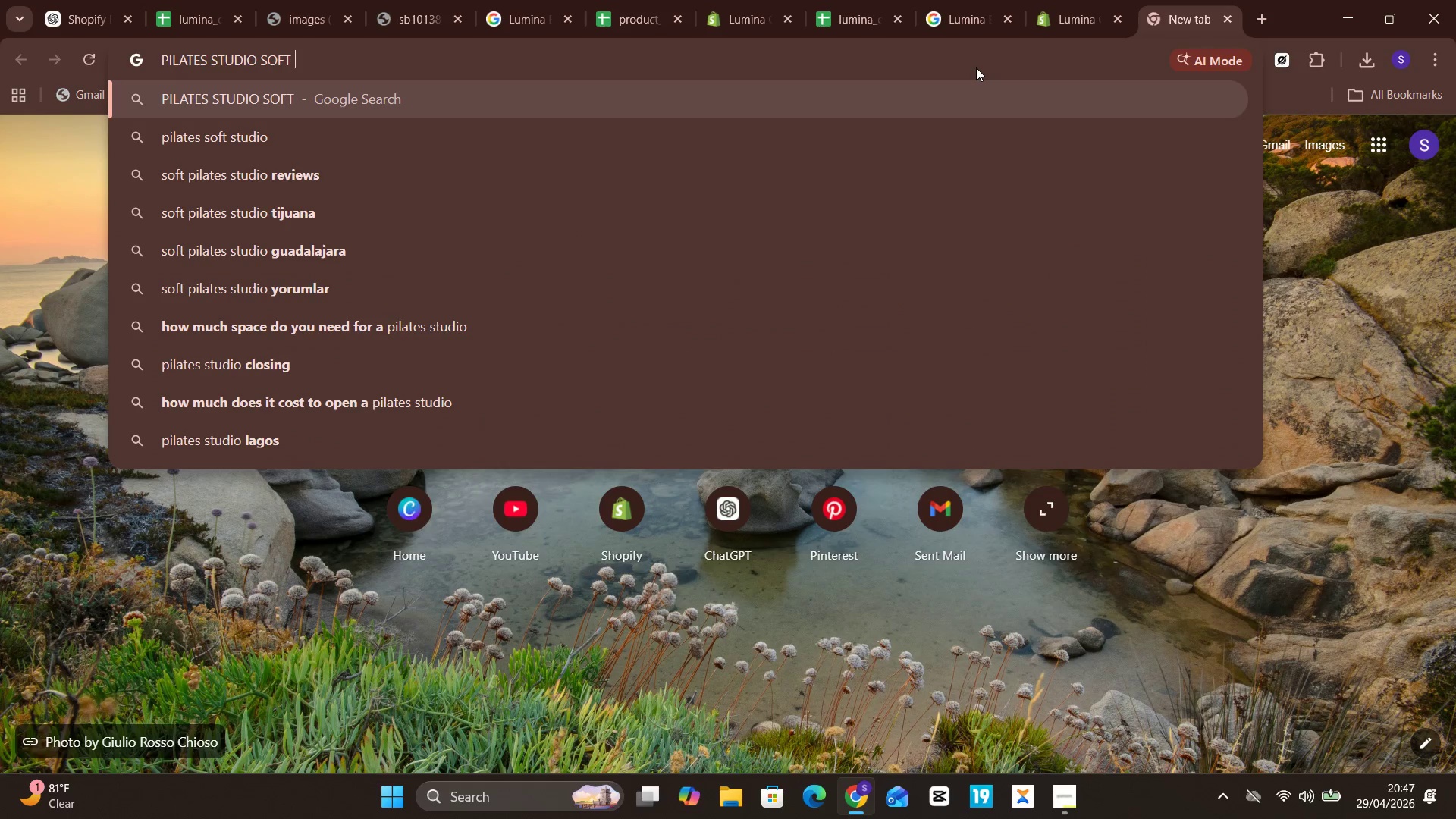 
wait(5.05)
 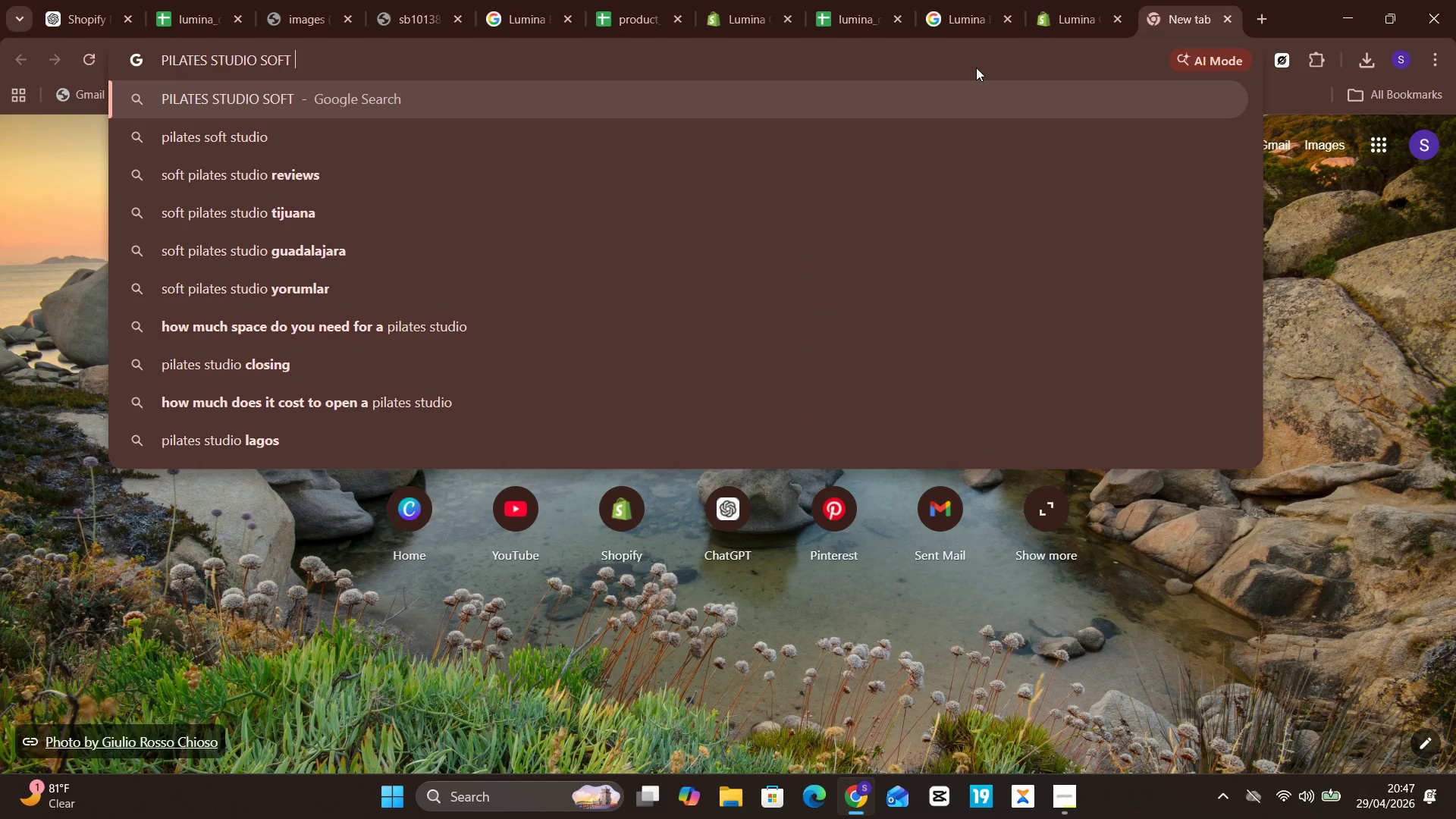 
type(GREEN INTERIOR)
 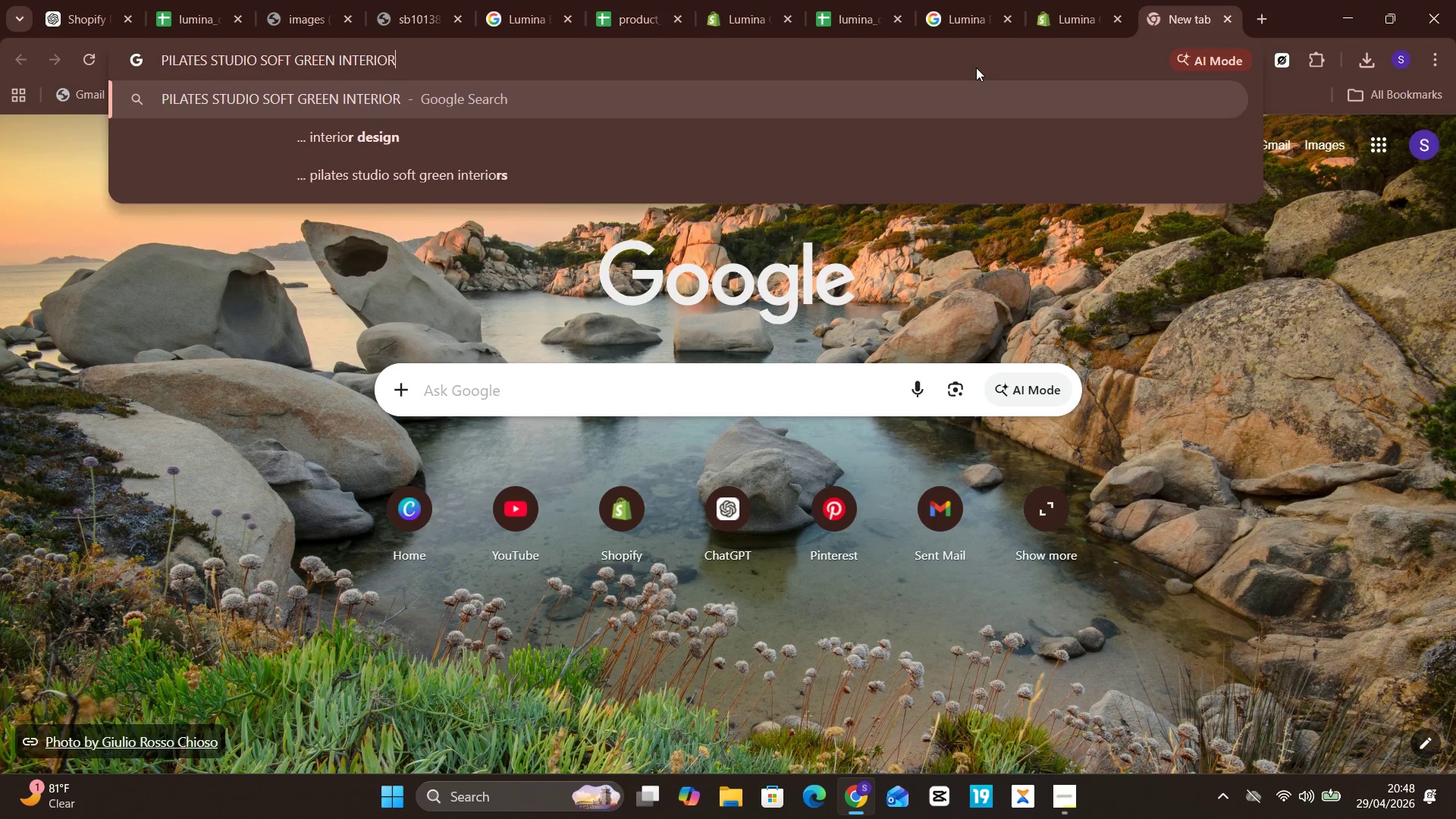 
key(Enter)
 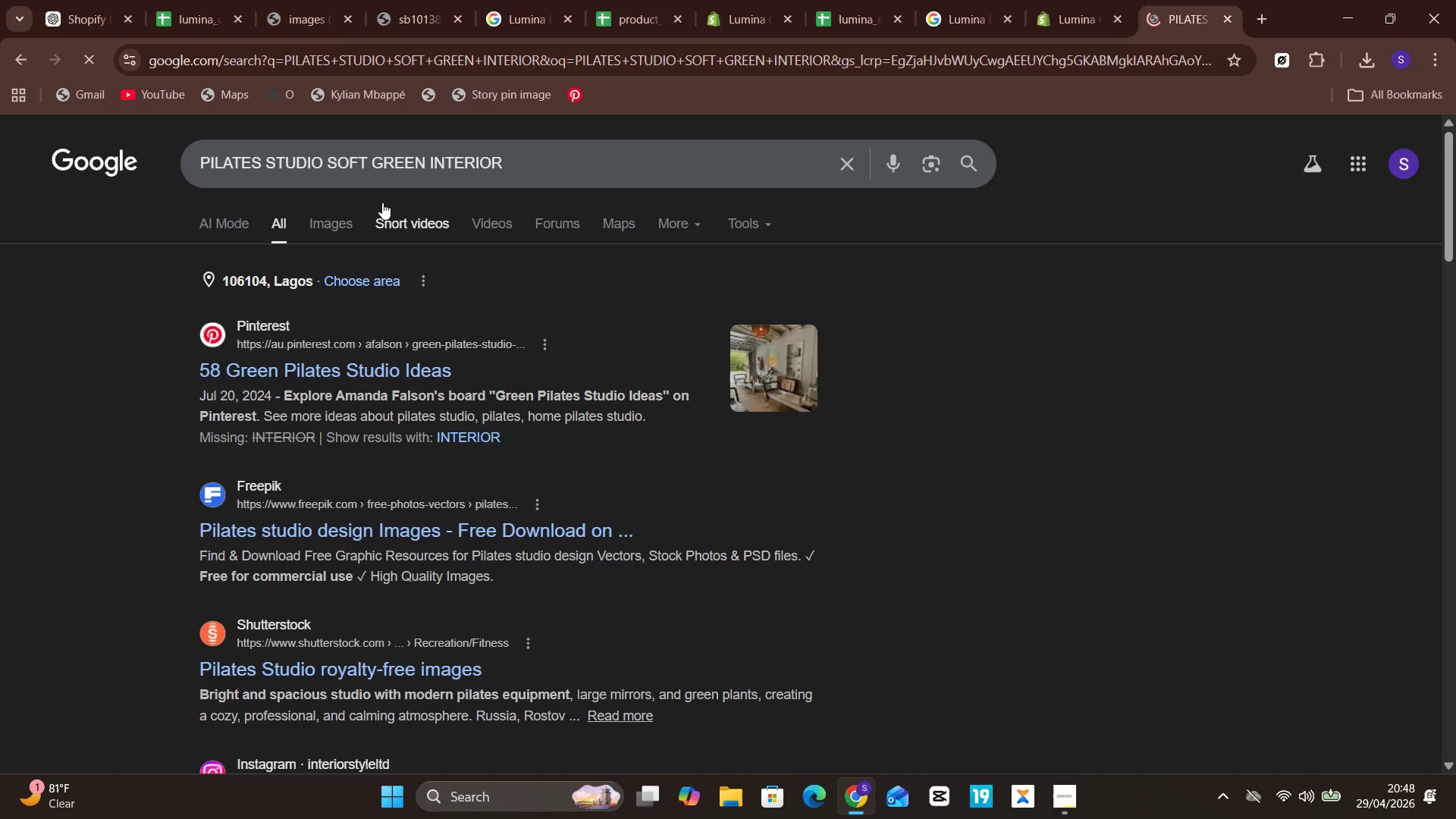 
left_click([344, 218])
 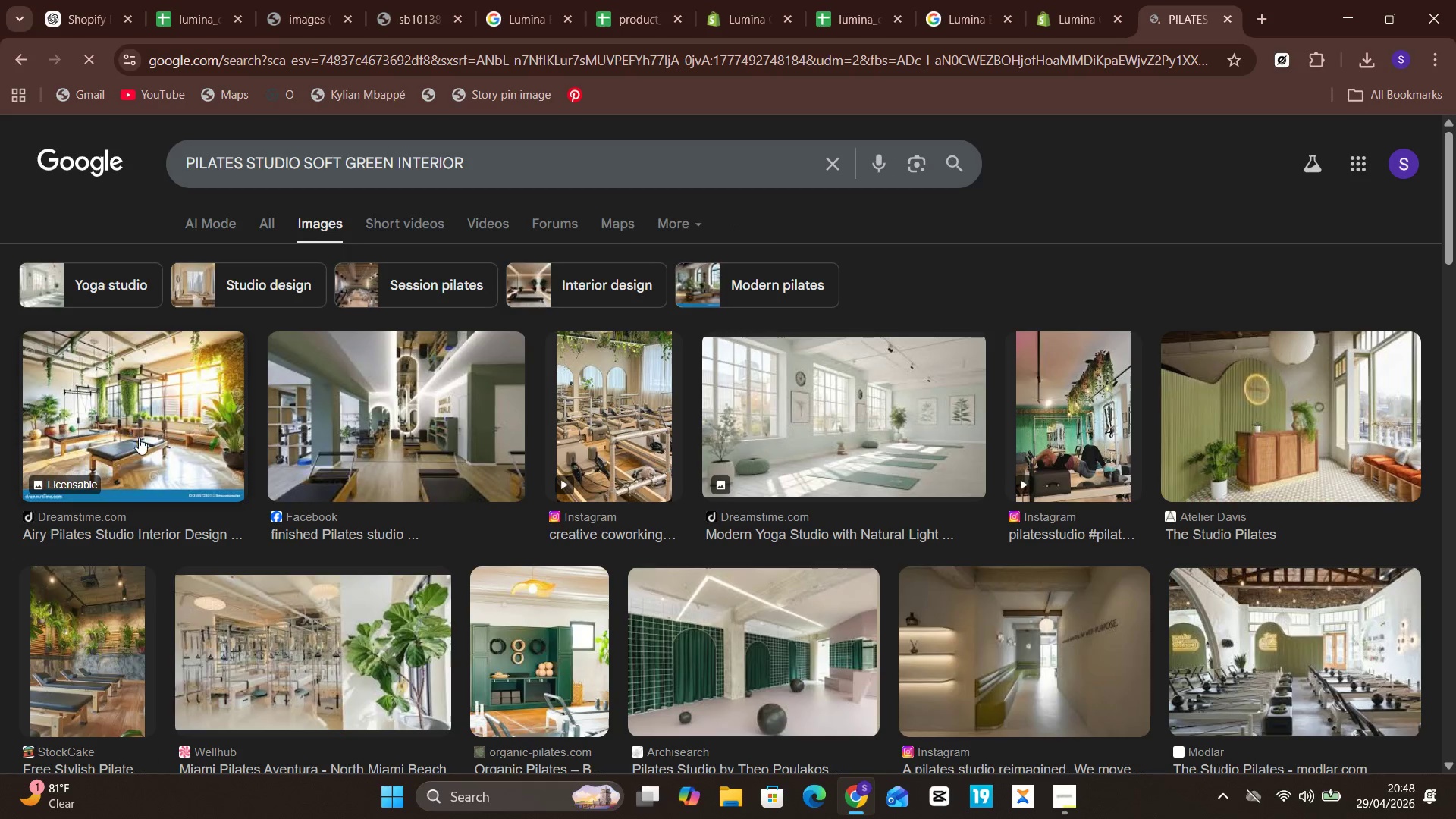 
left_click([362, 425])
 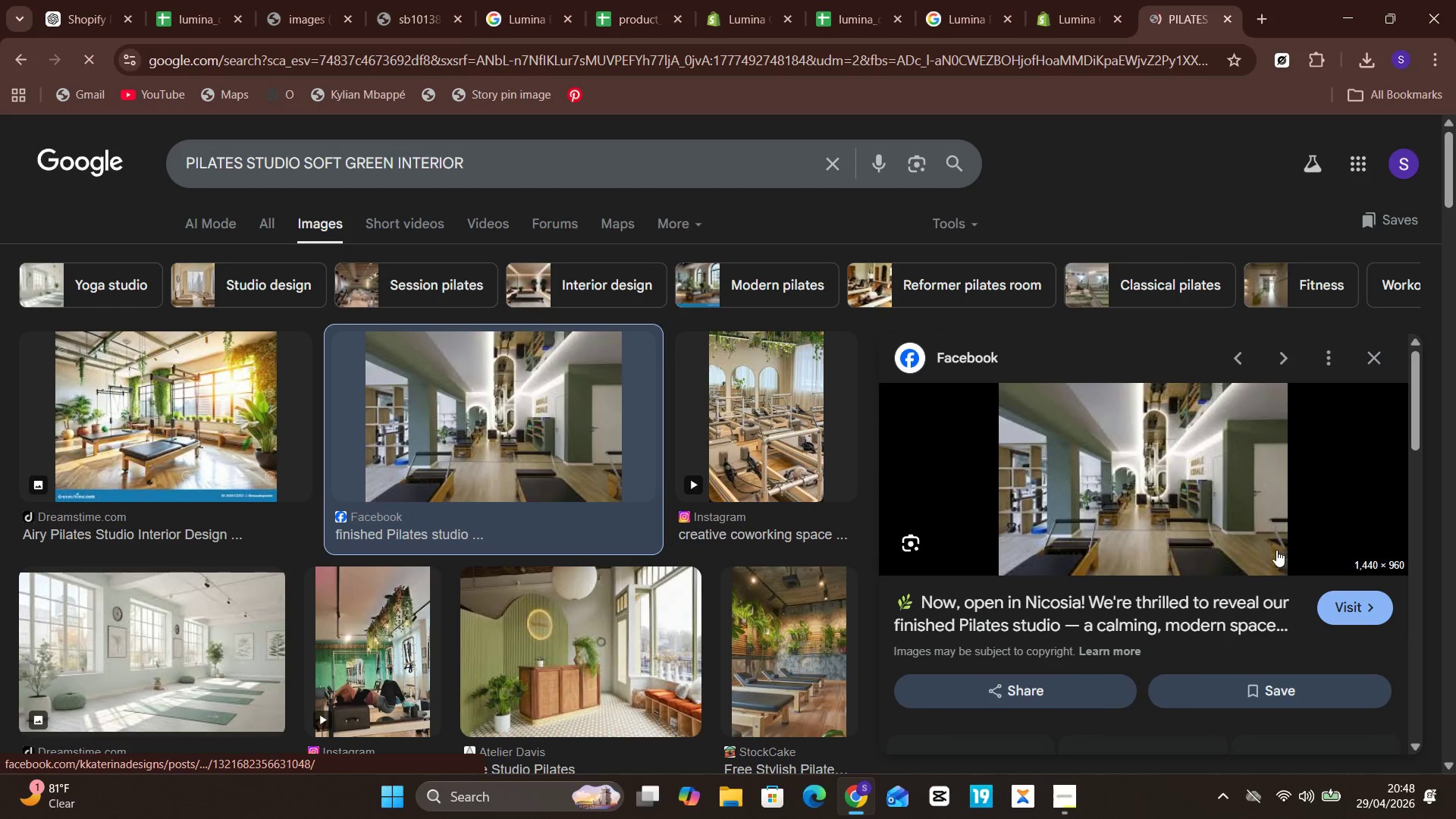 
right_click([1189, 506])
 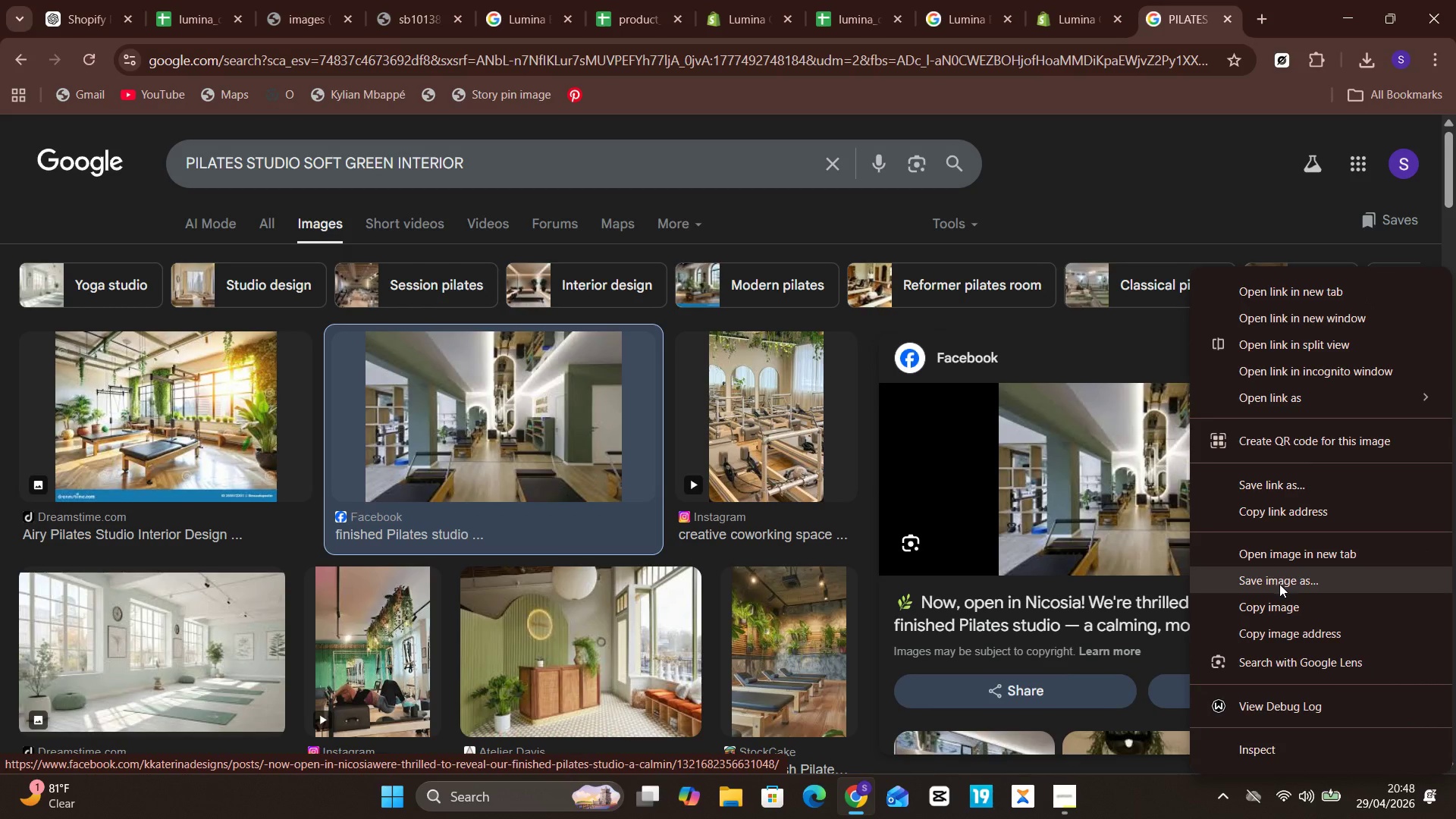 
left_click([1279, 592])
 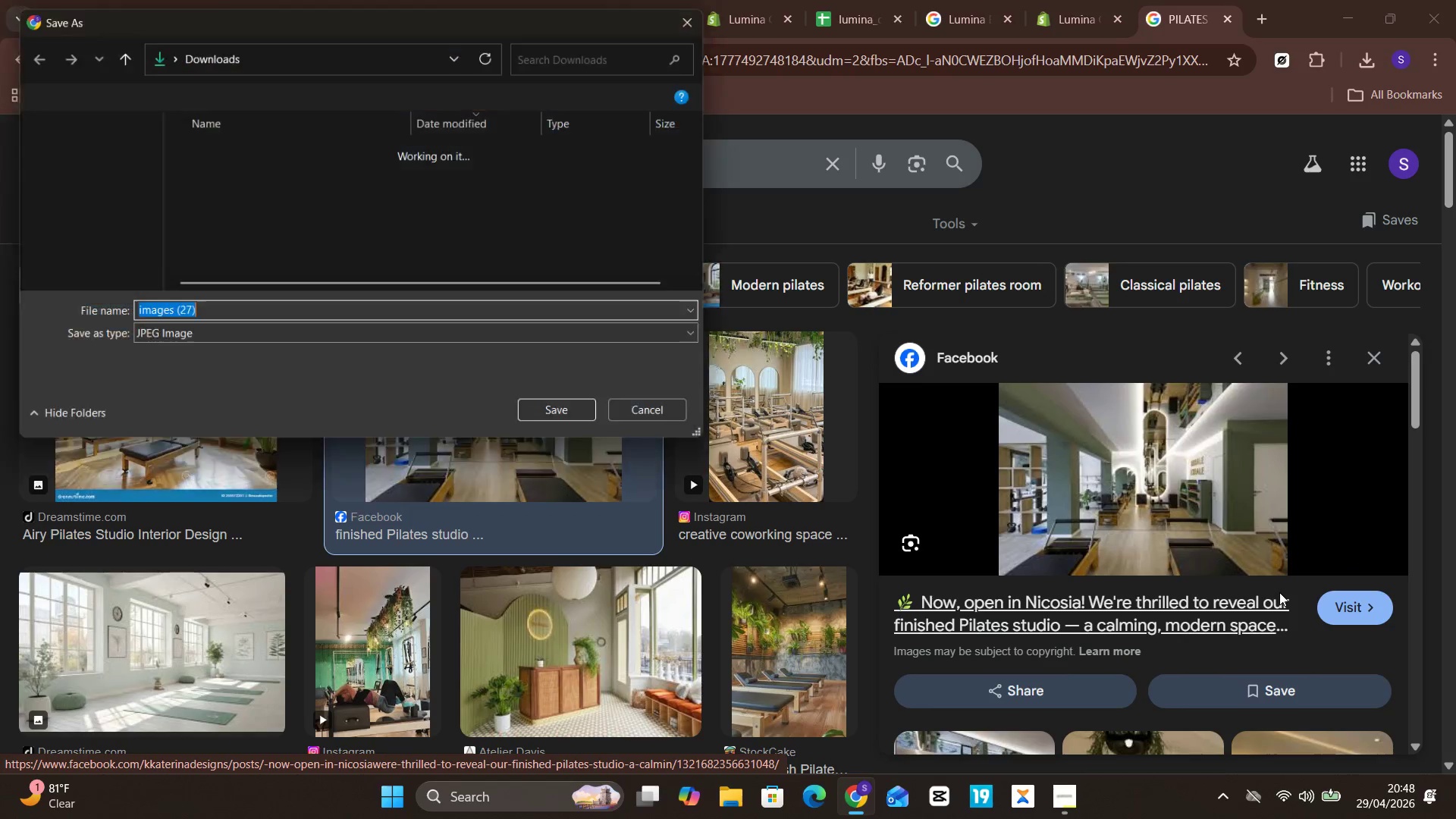 
key(Enter)
 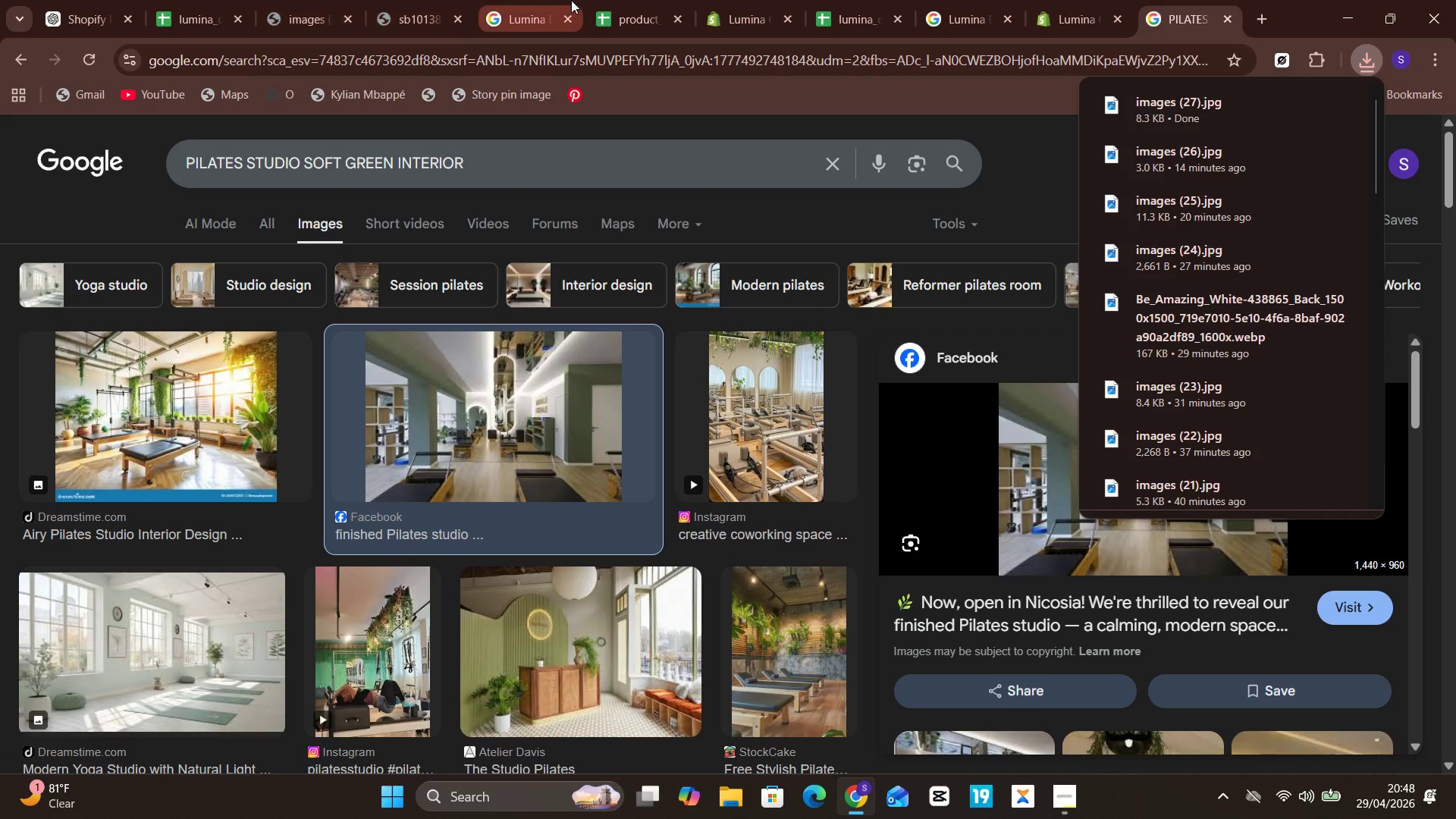 
left_click([1028, 0])
 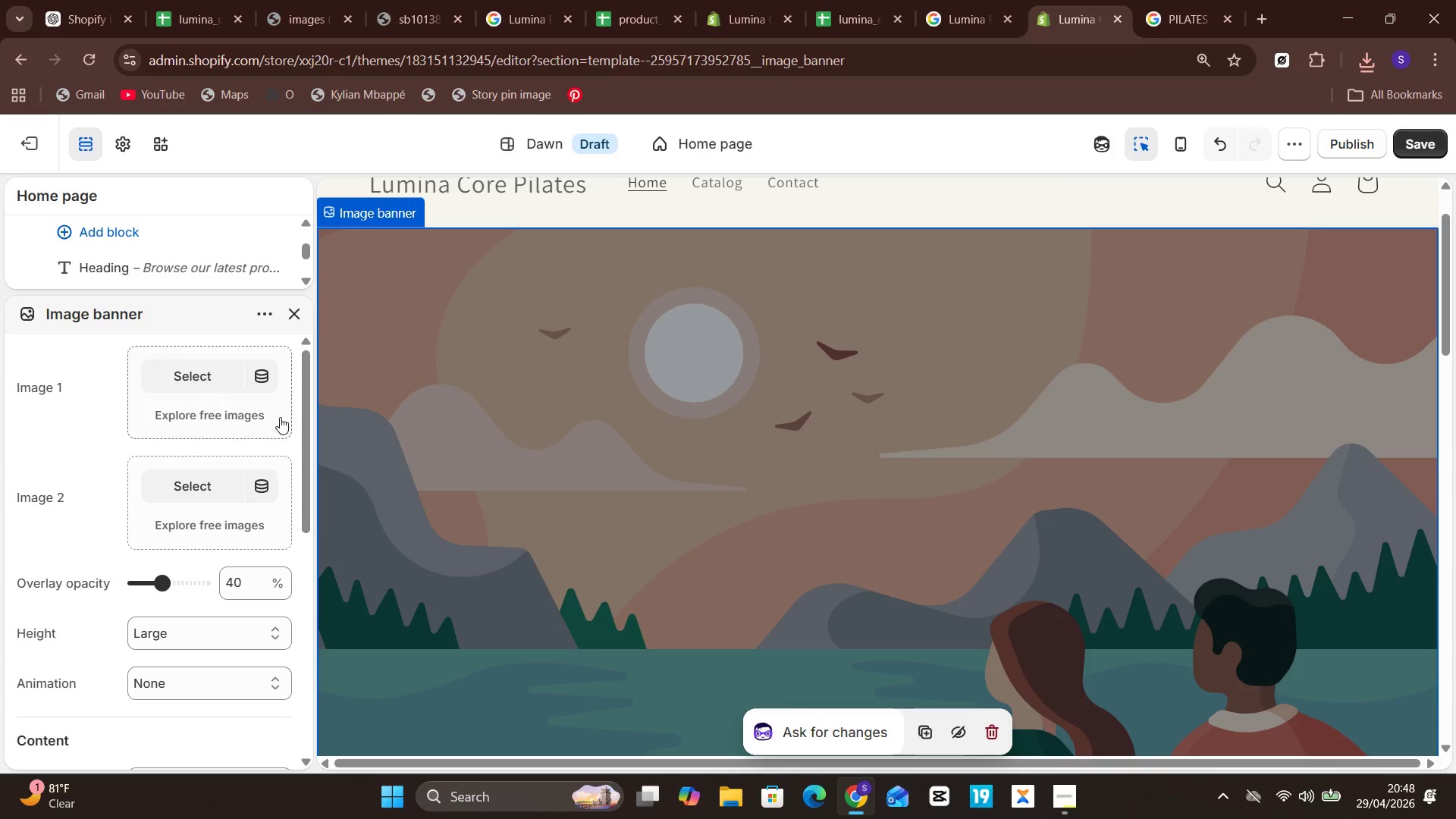 
left_click([199, 390])
 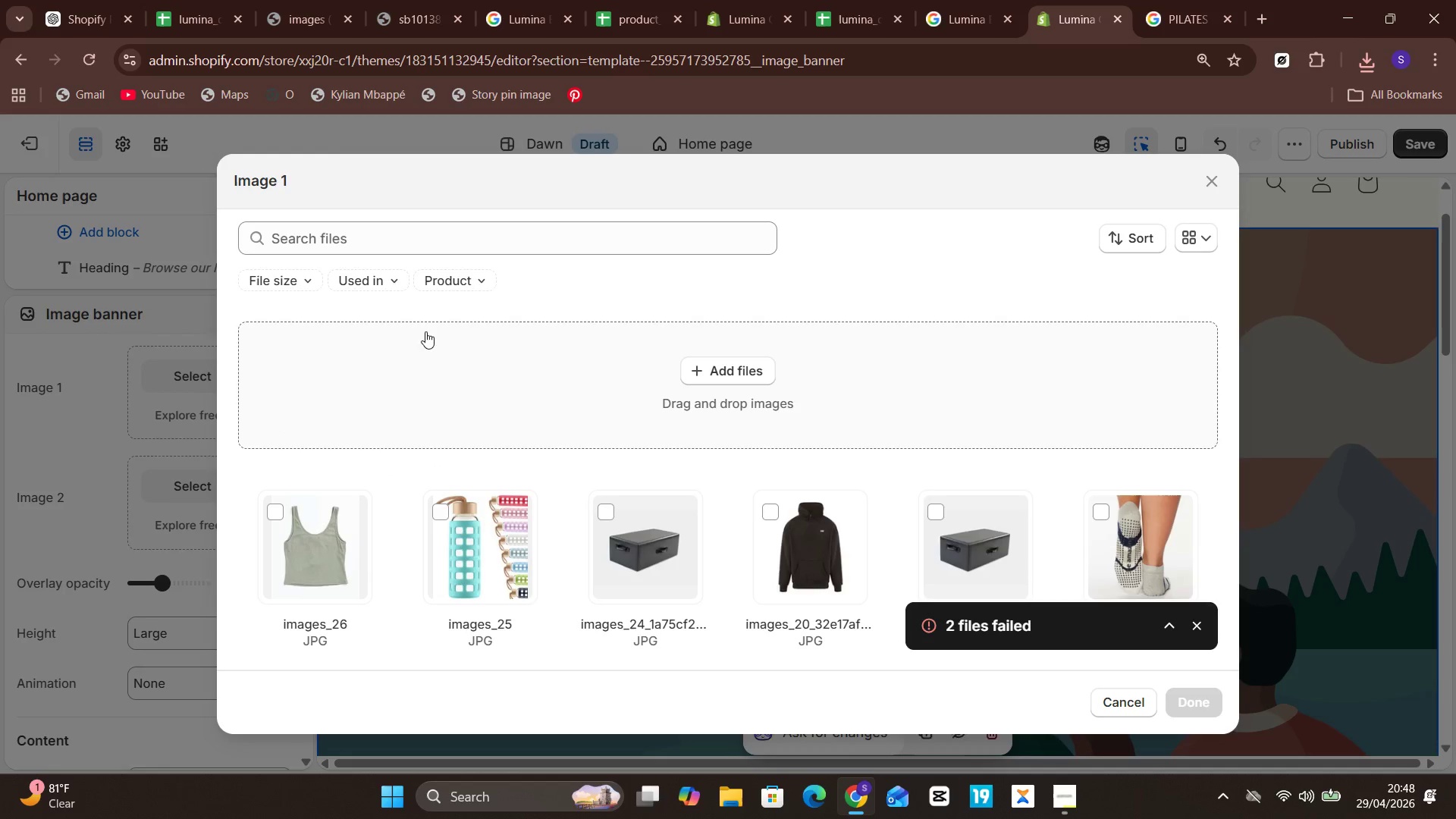 
left_click([748, 376])
 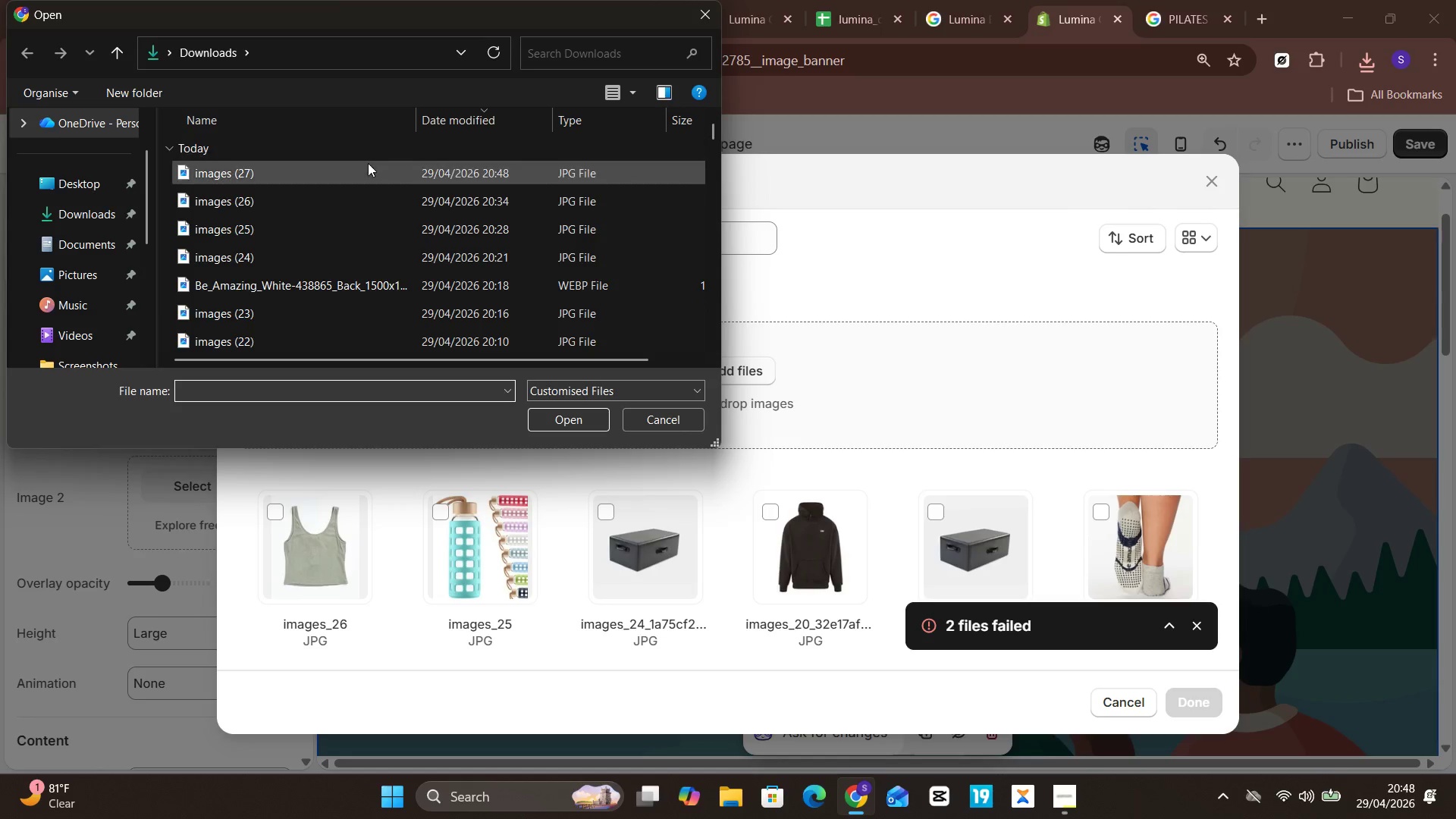 
left_click([369, 169])
 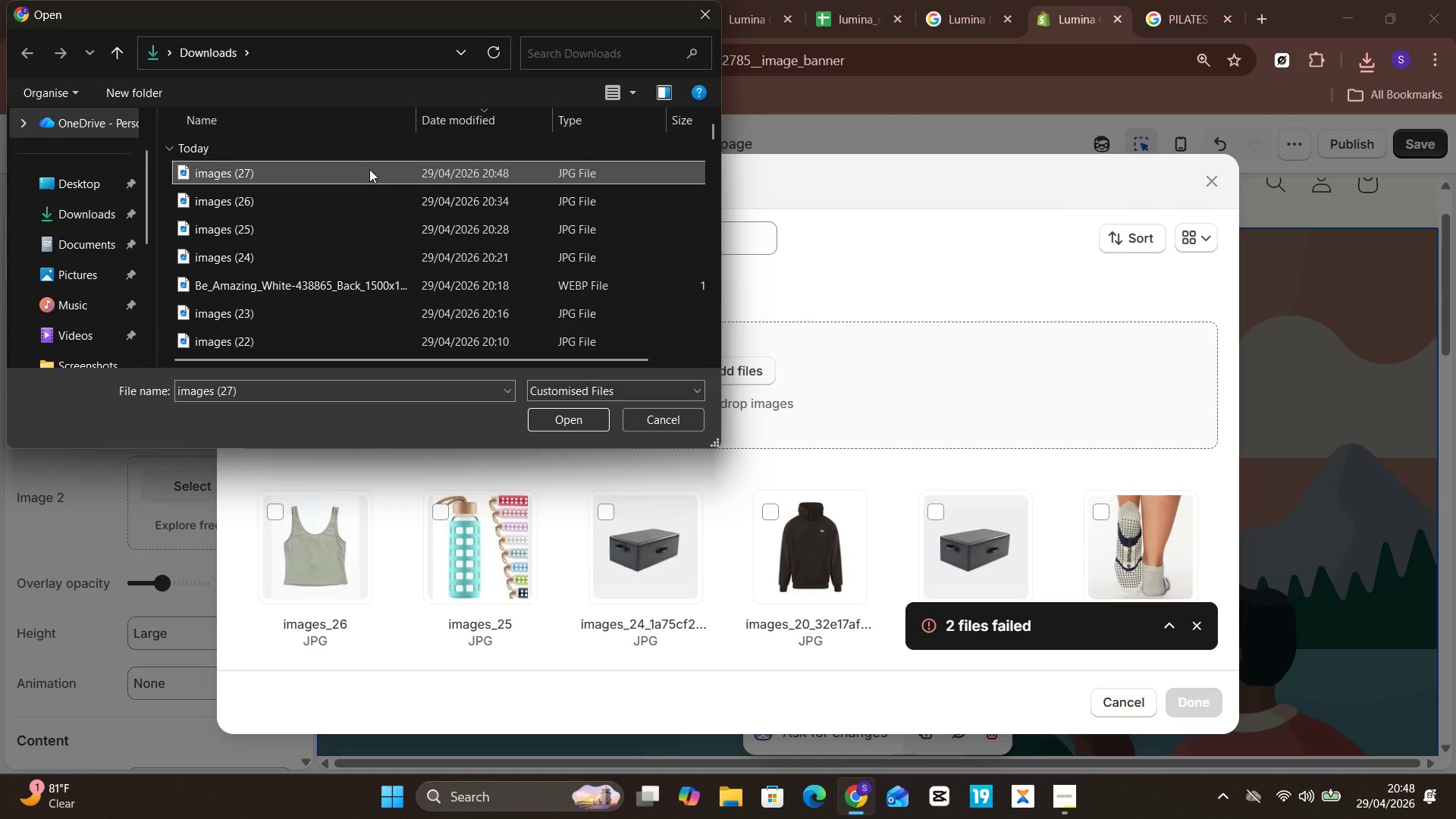 
key(Enter)
 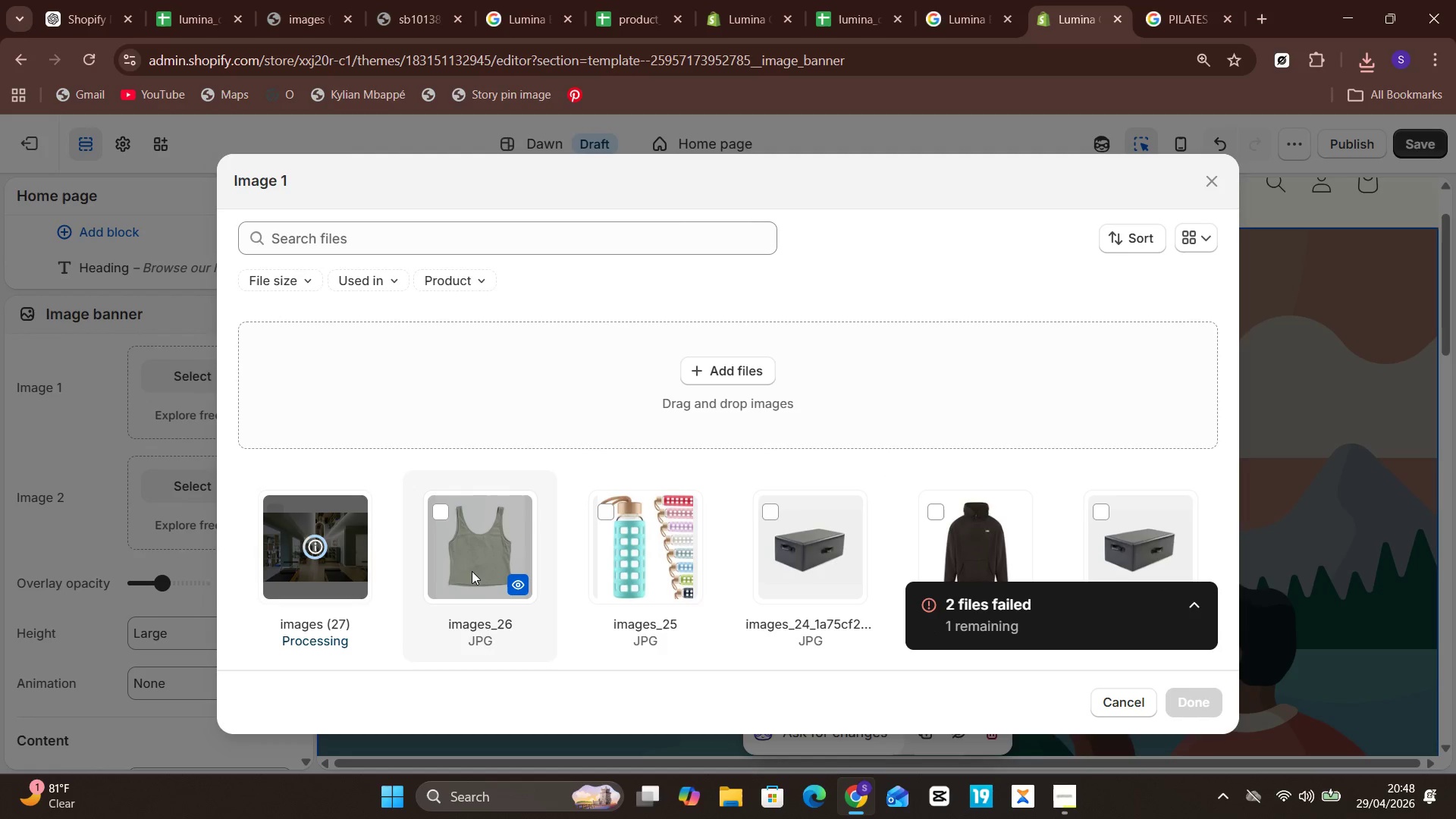 
mouse_move([662, 570])
 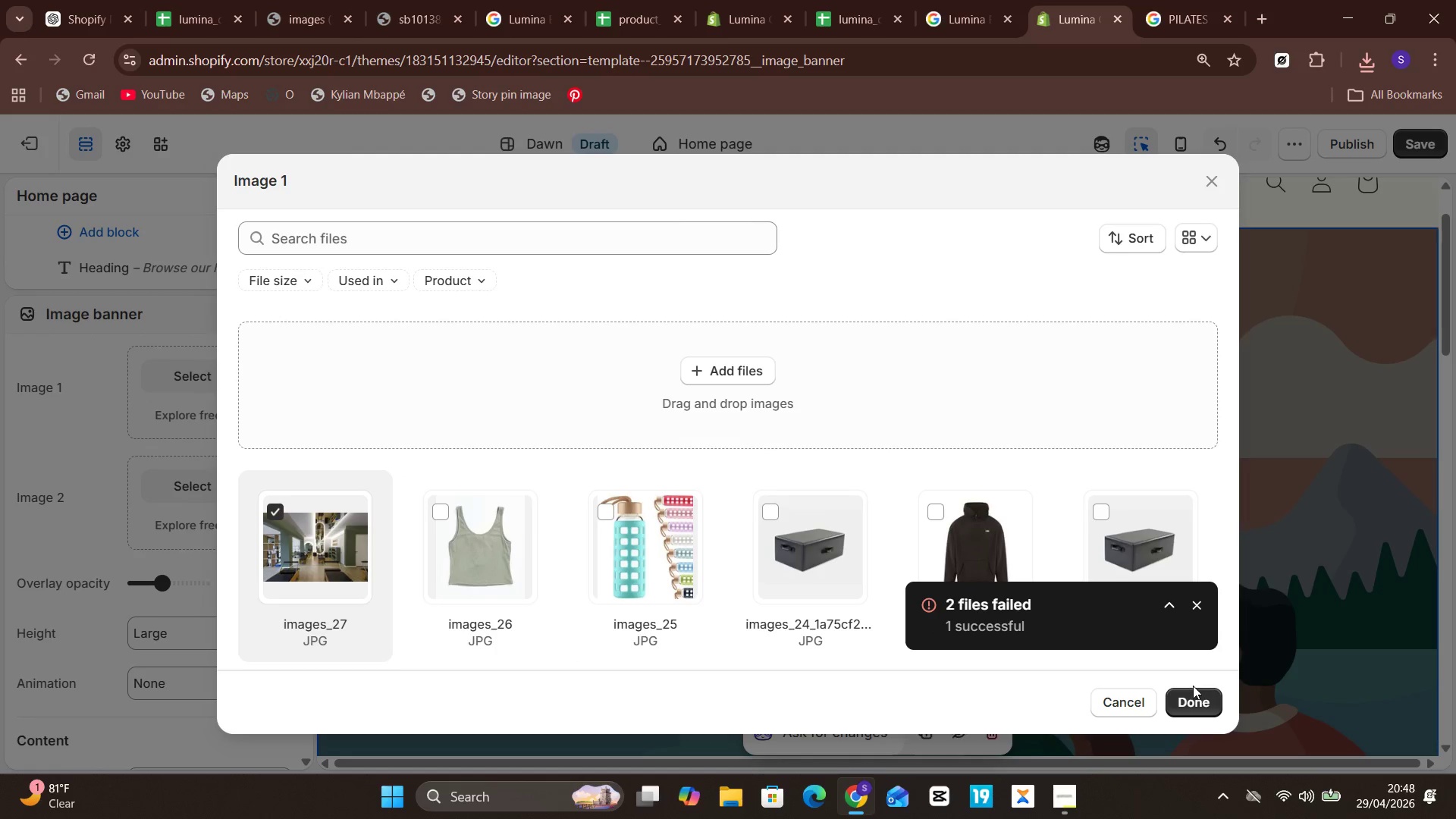 
left_click([1193, 690])
 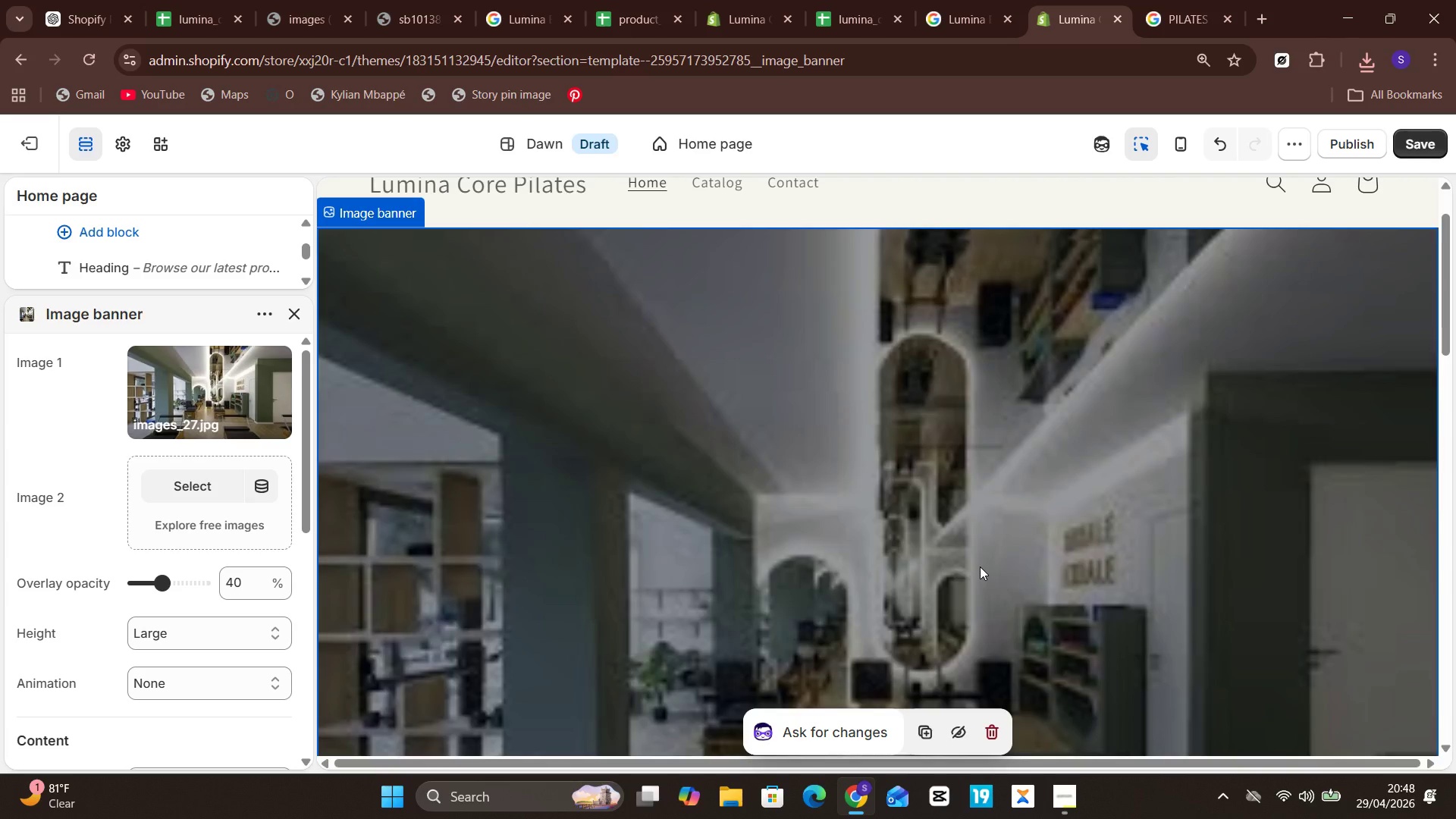 
wait(10.19)
 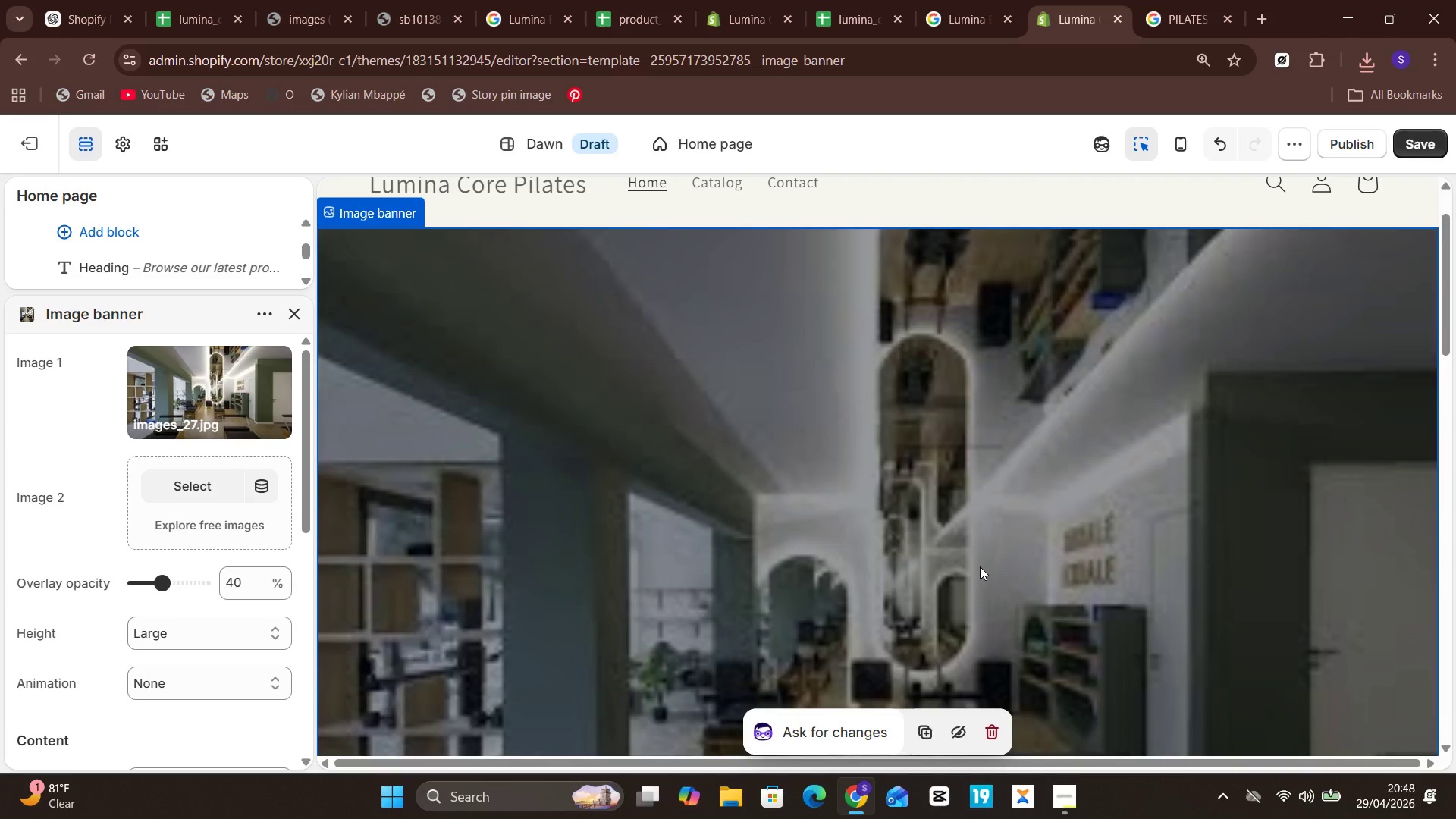 
left_click([366, 449])
 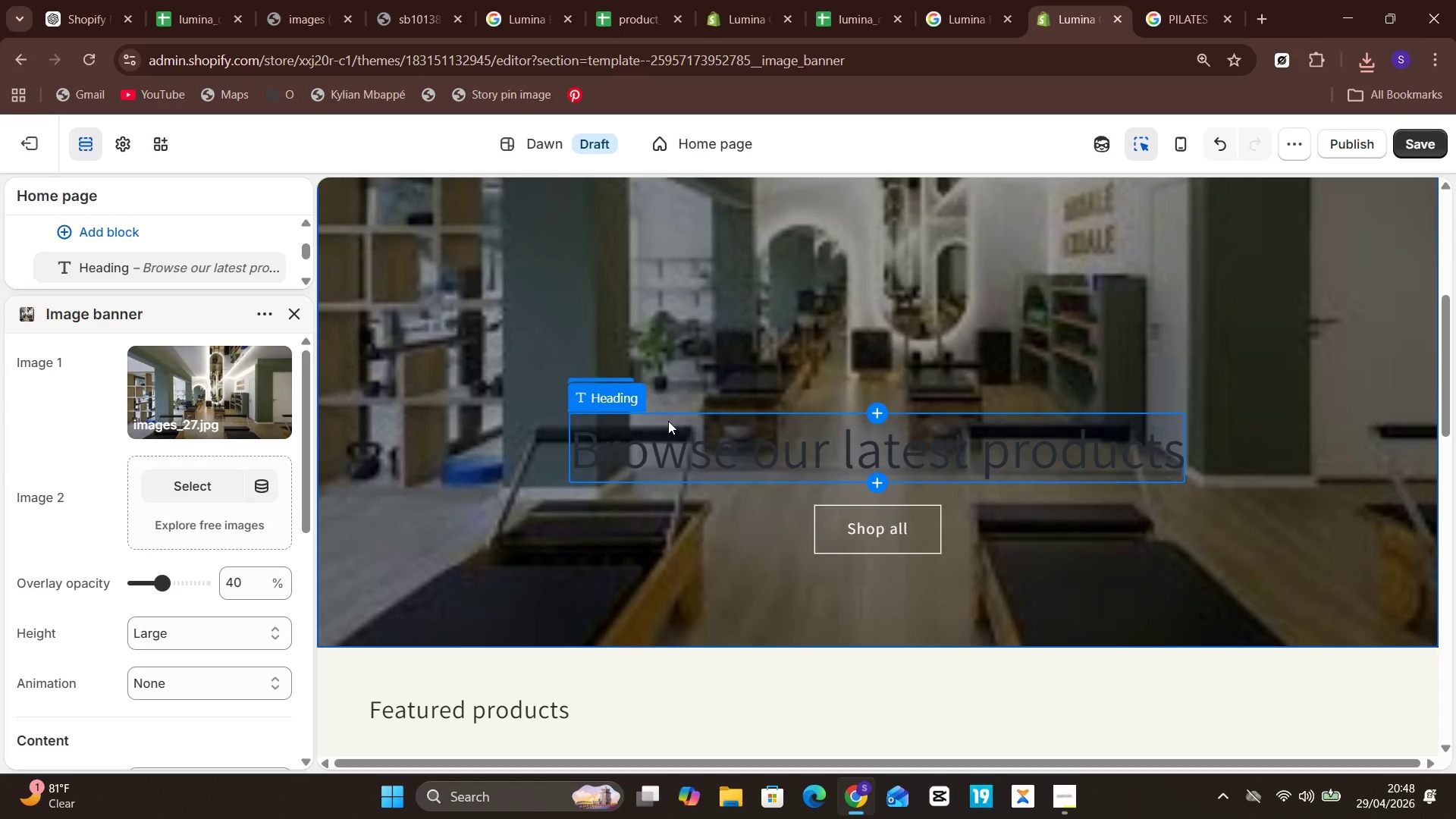 
left_click([668, 421])
 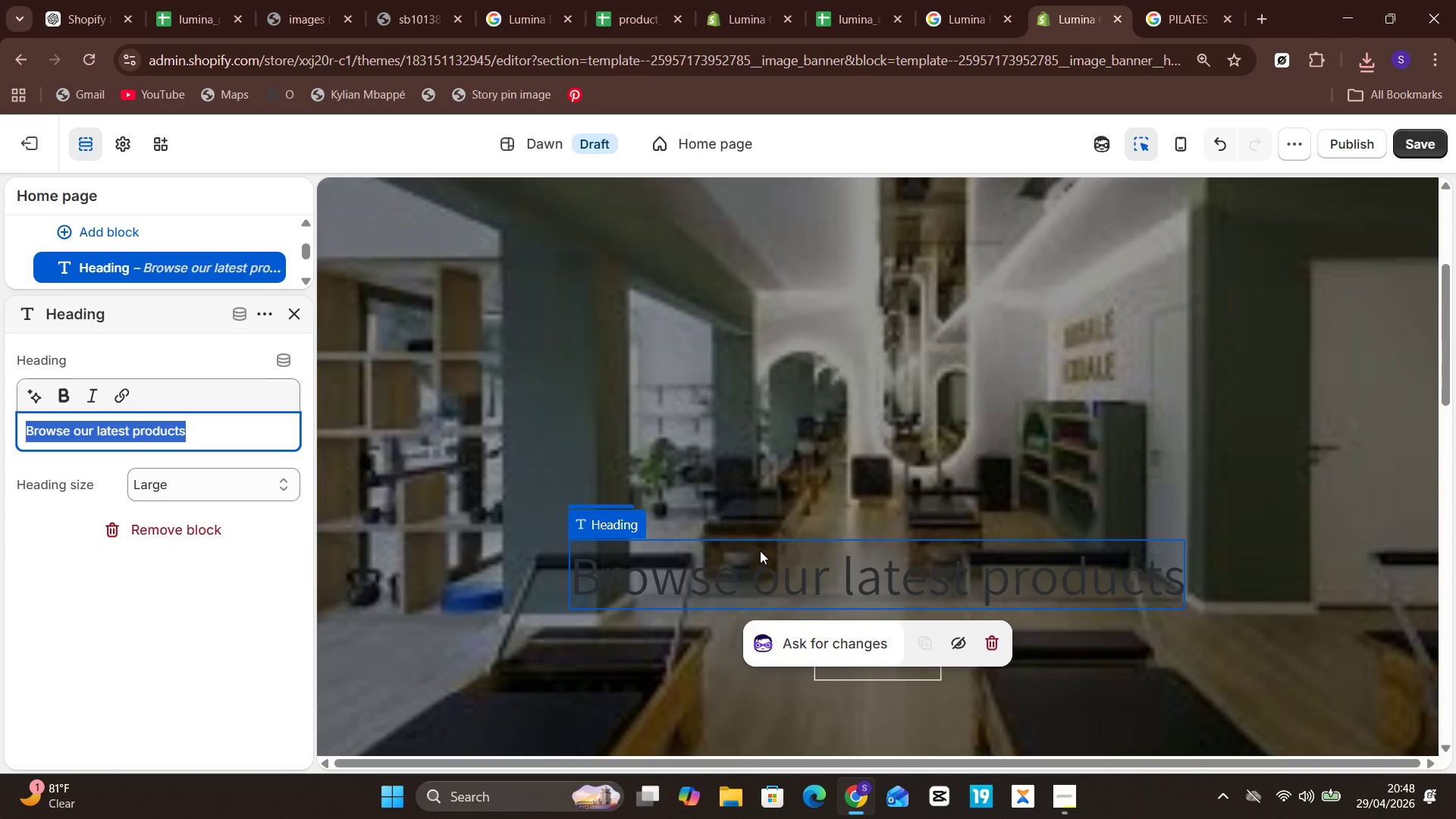 
wait(5.33)
 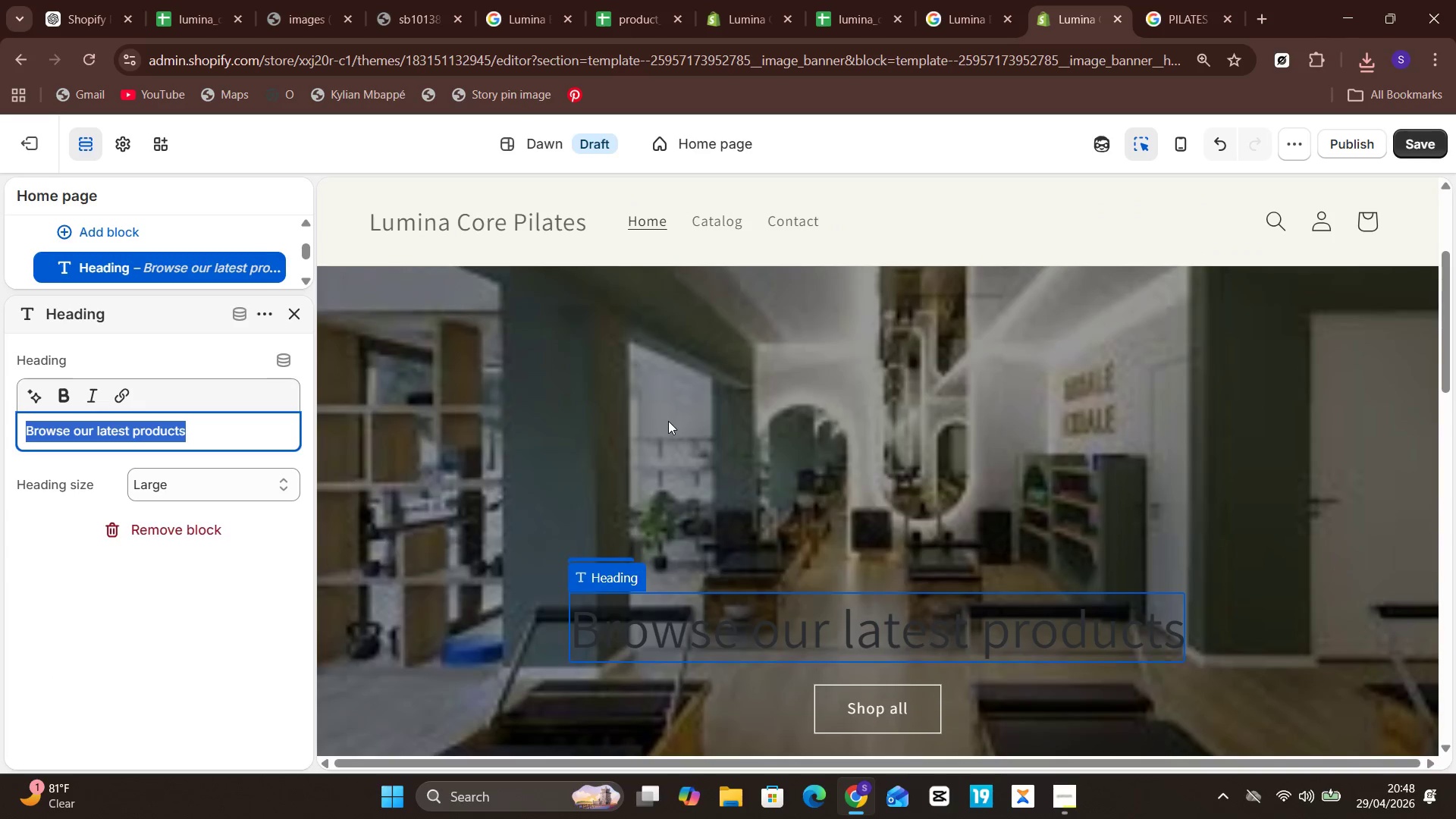 
type(e)
key(Backspace)
type(e)
key(Backspace)
type(e)
key(Backspace)
type(Elevate Your Pilates Practice)
 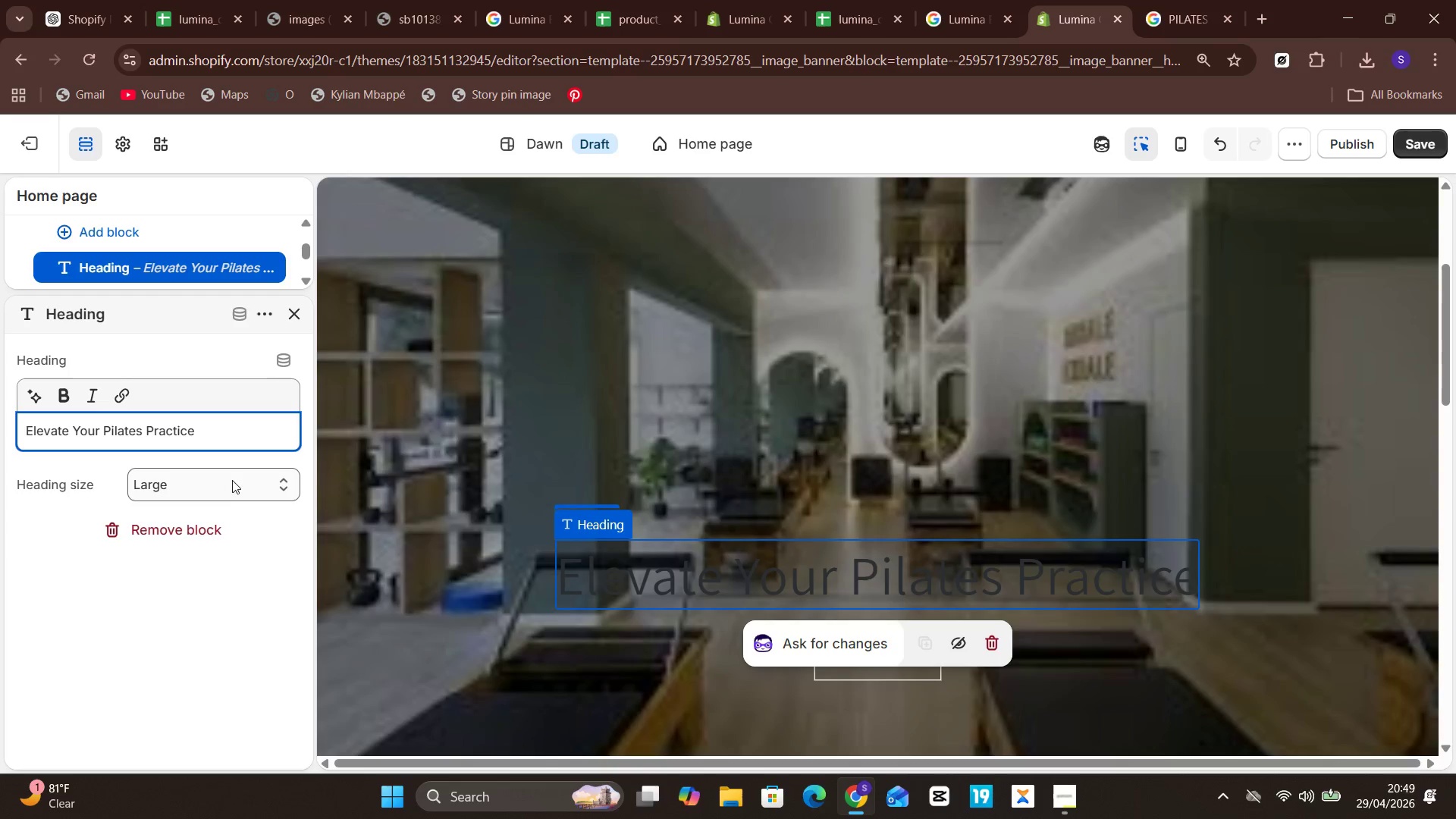 
left_click([234, 479])
 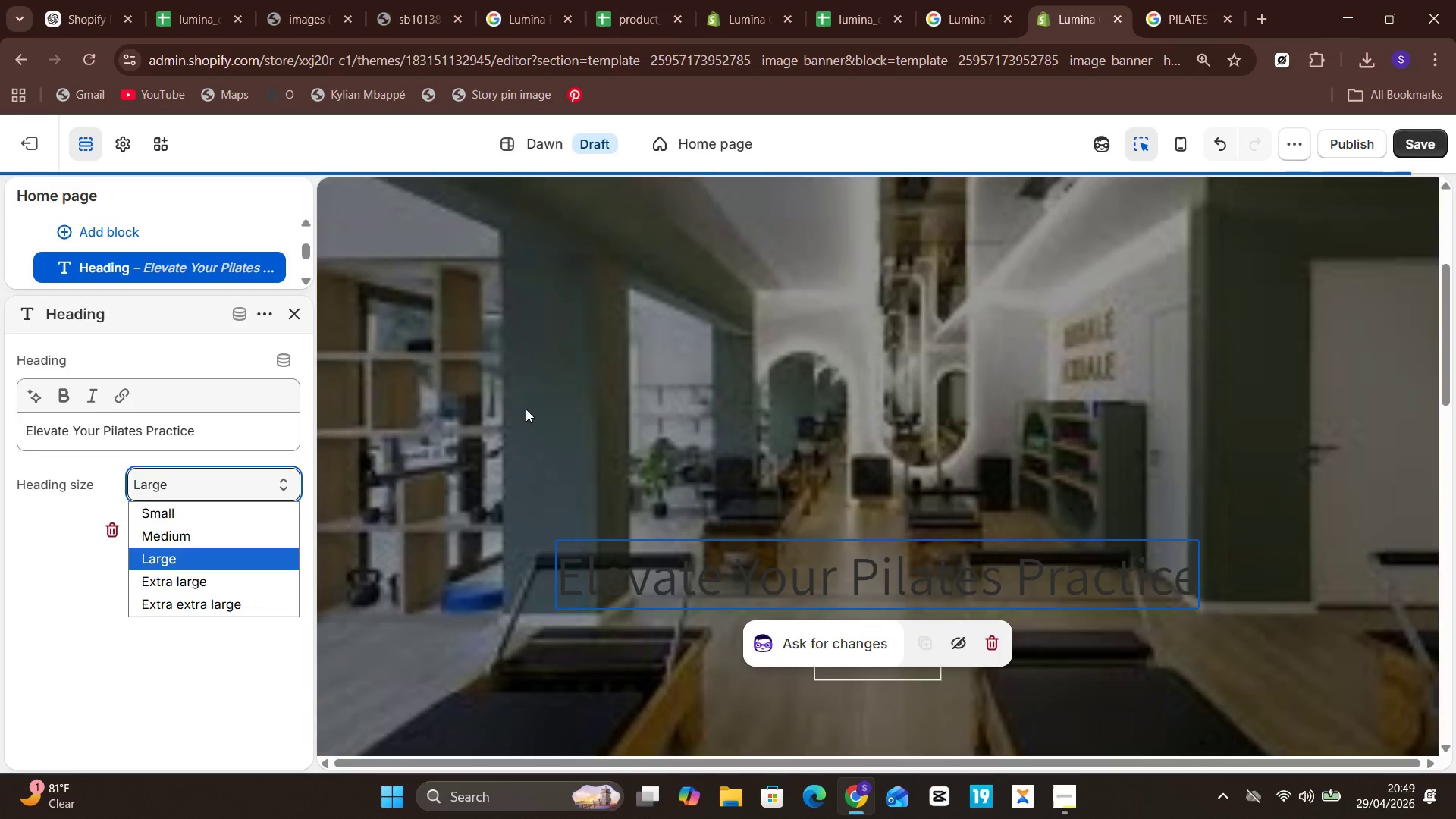 
left_click([554, 393])
 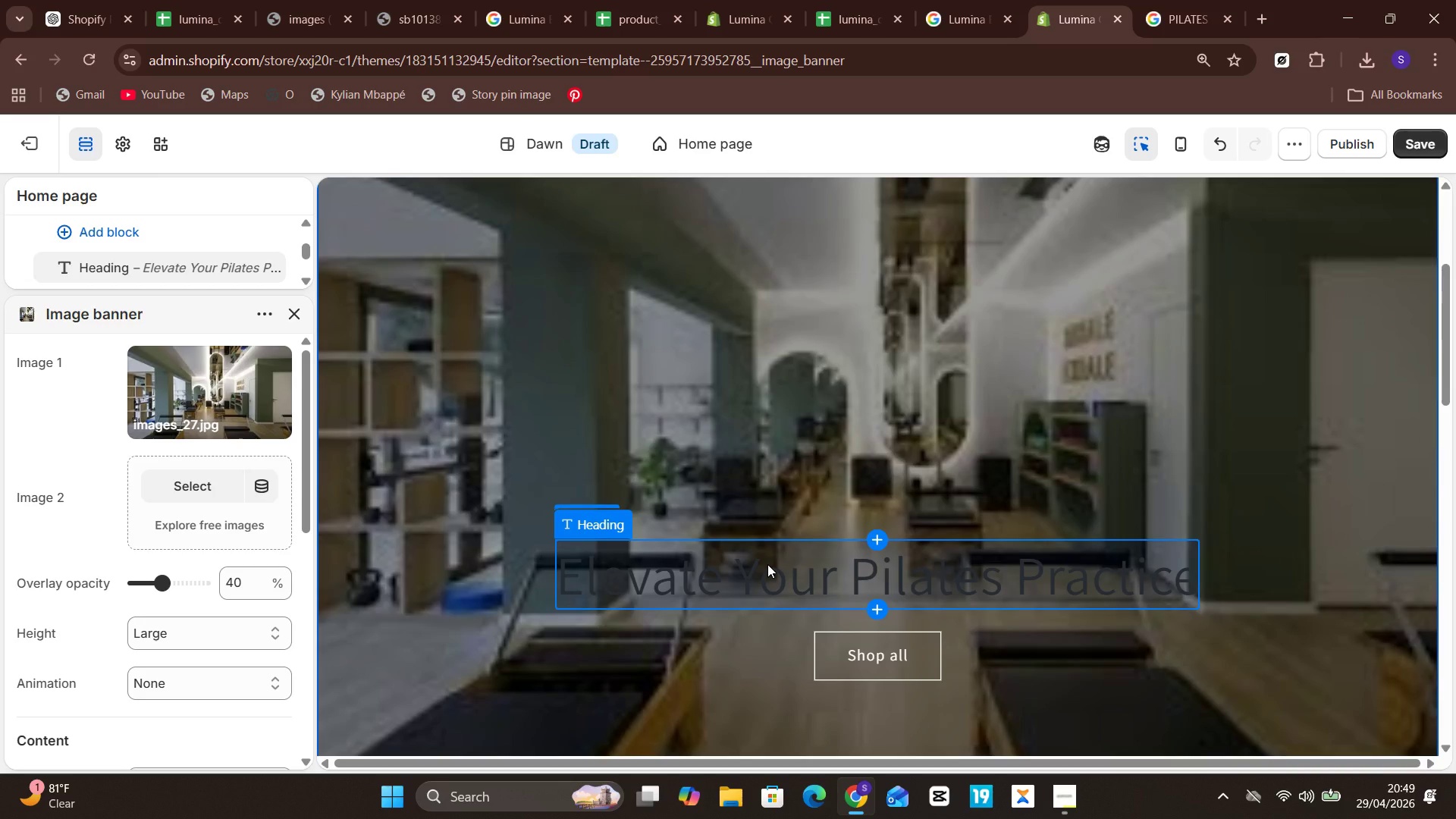 
left_click([658, 367])
 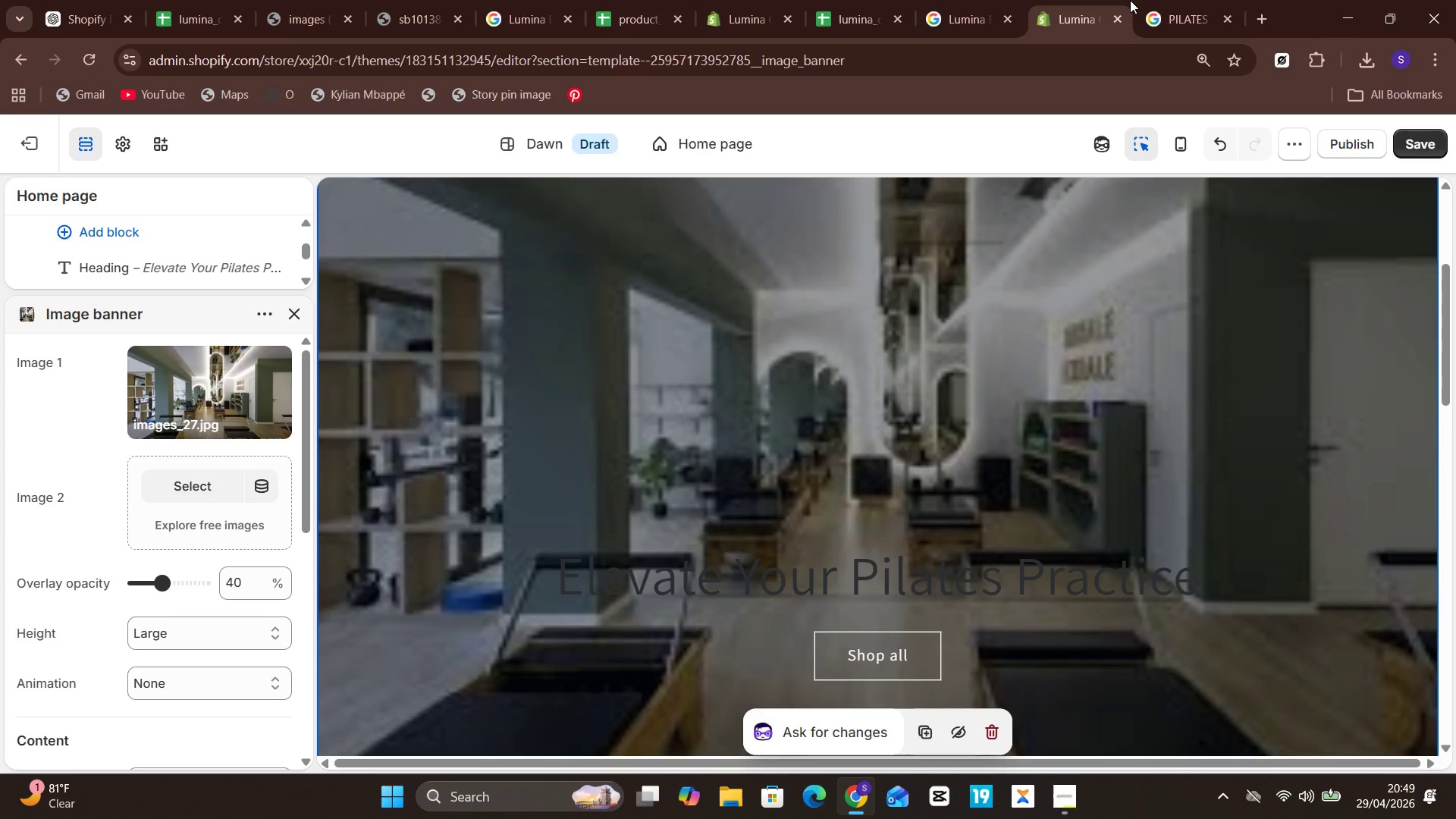 
left_click([1167, 5])
 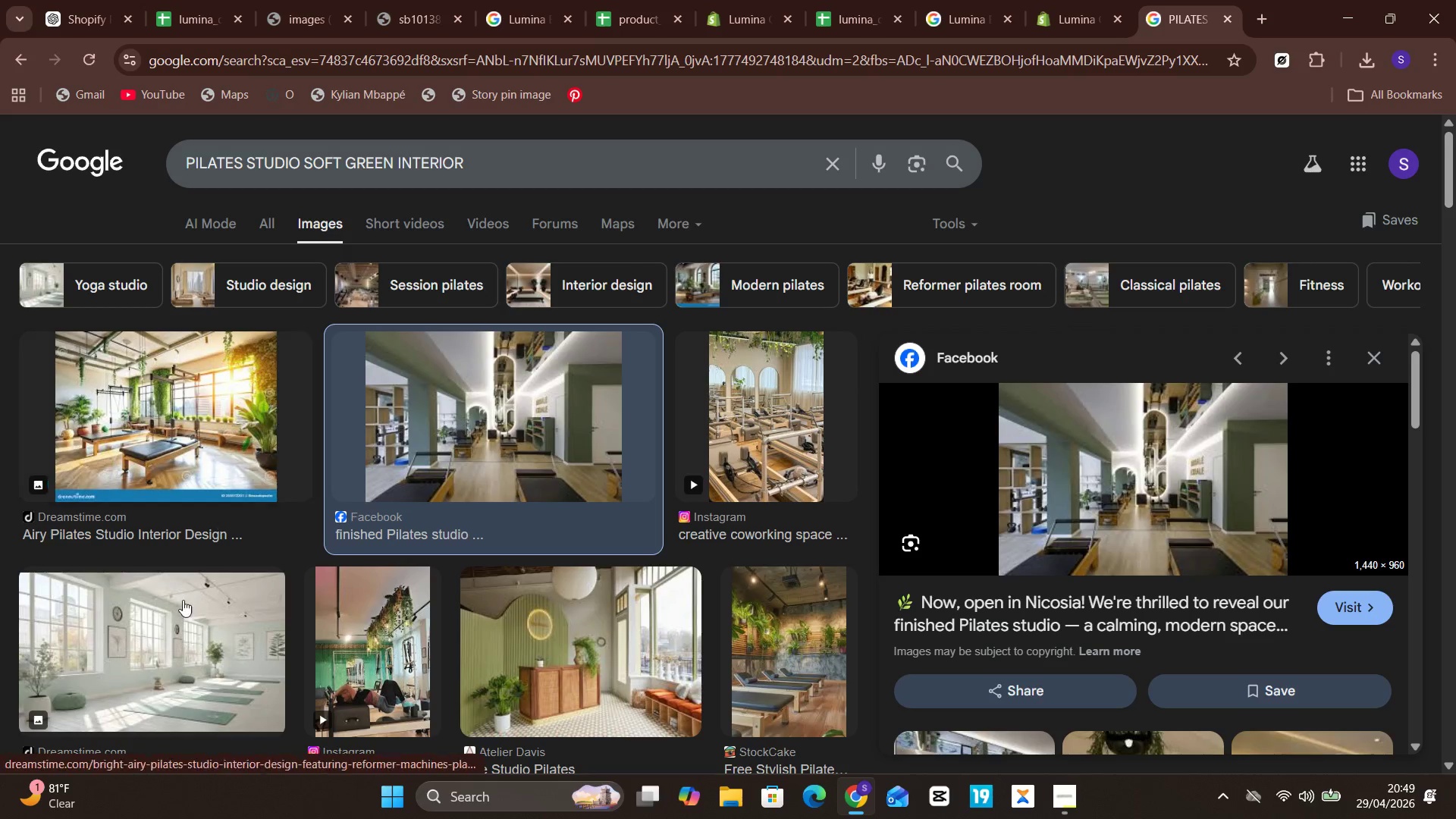 
left_click([177, 645])
 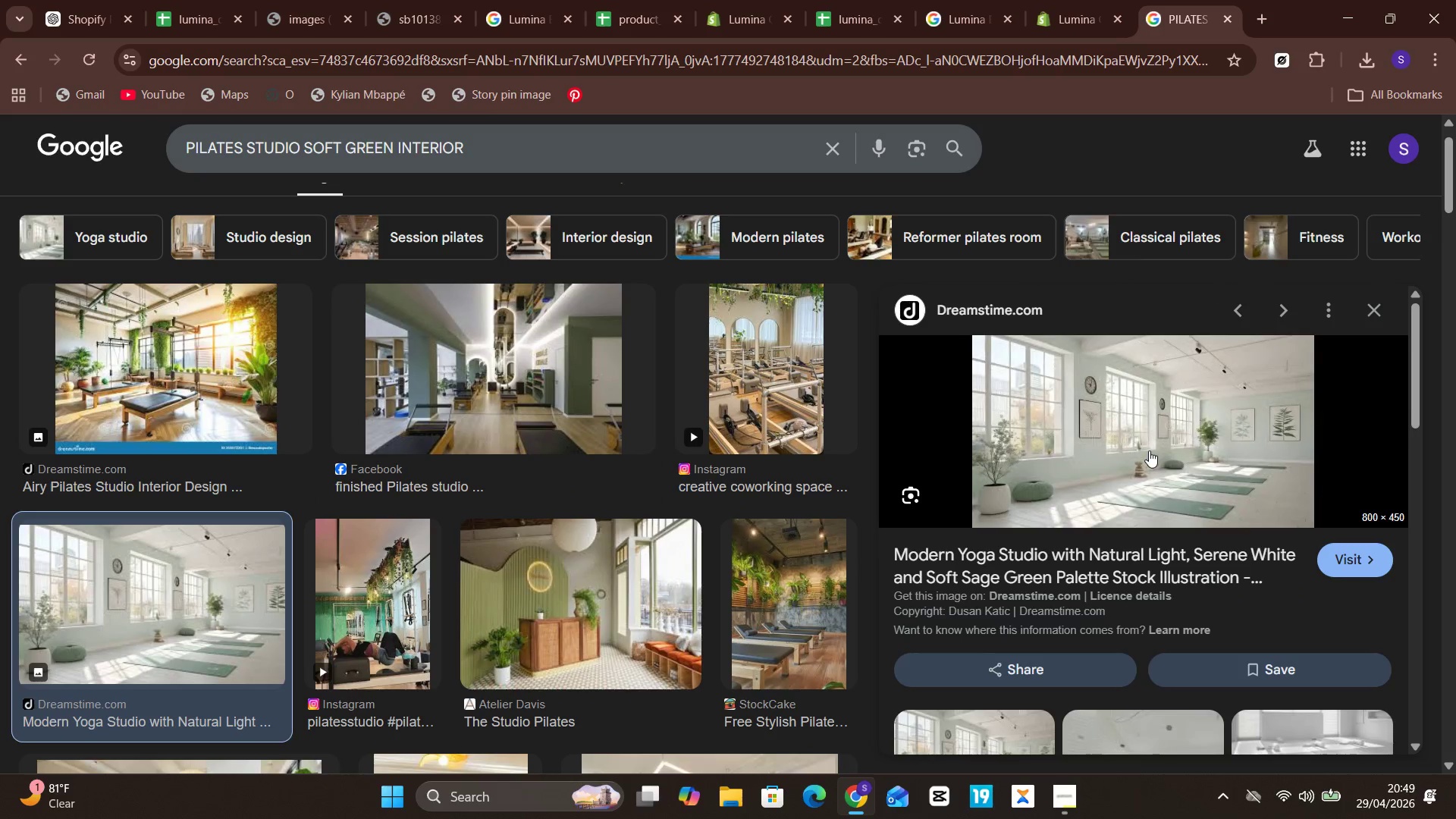 
right_click([1149, 450])
 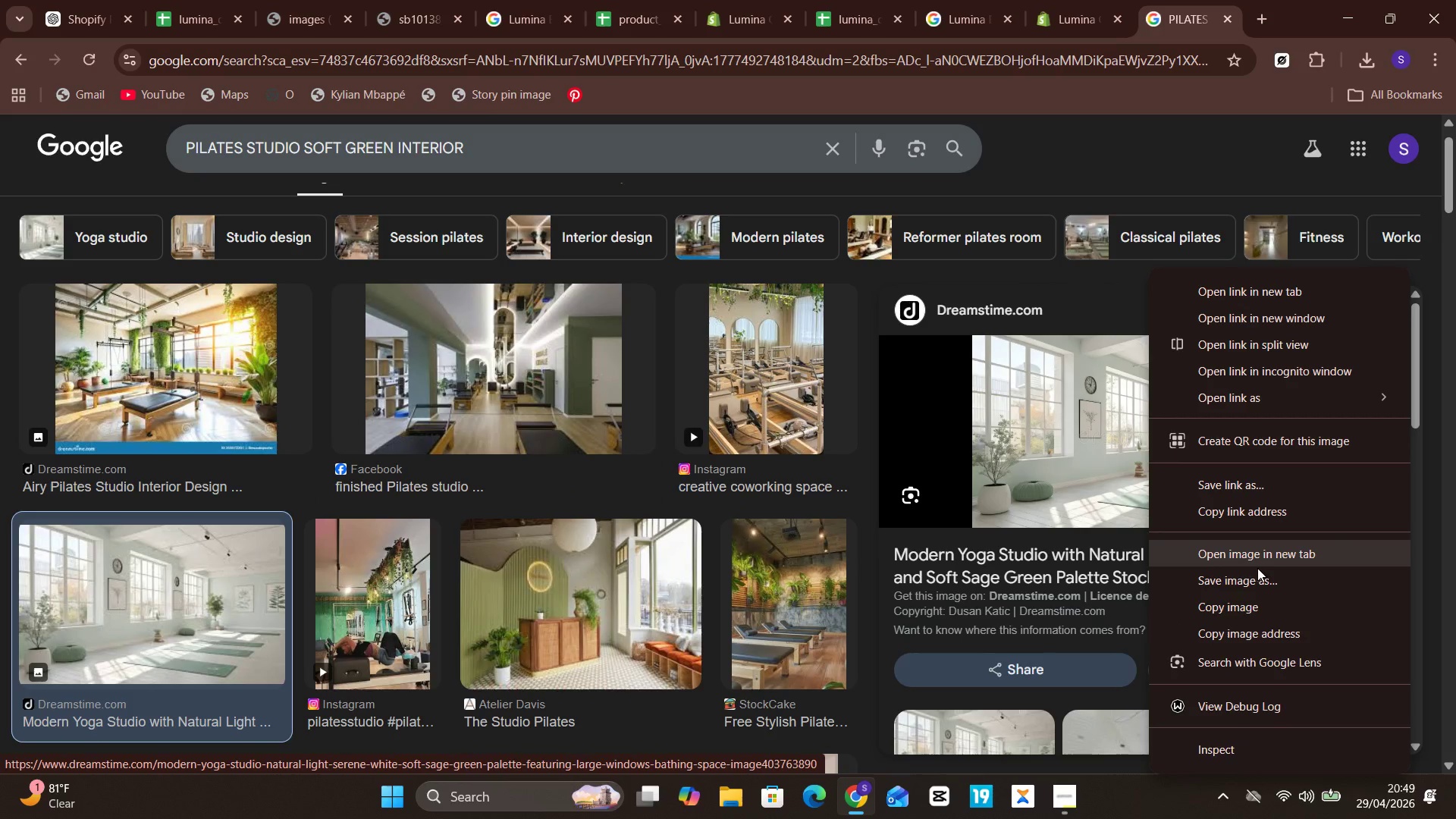 
left_click([1252, 577])
 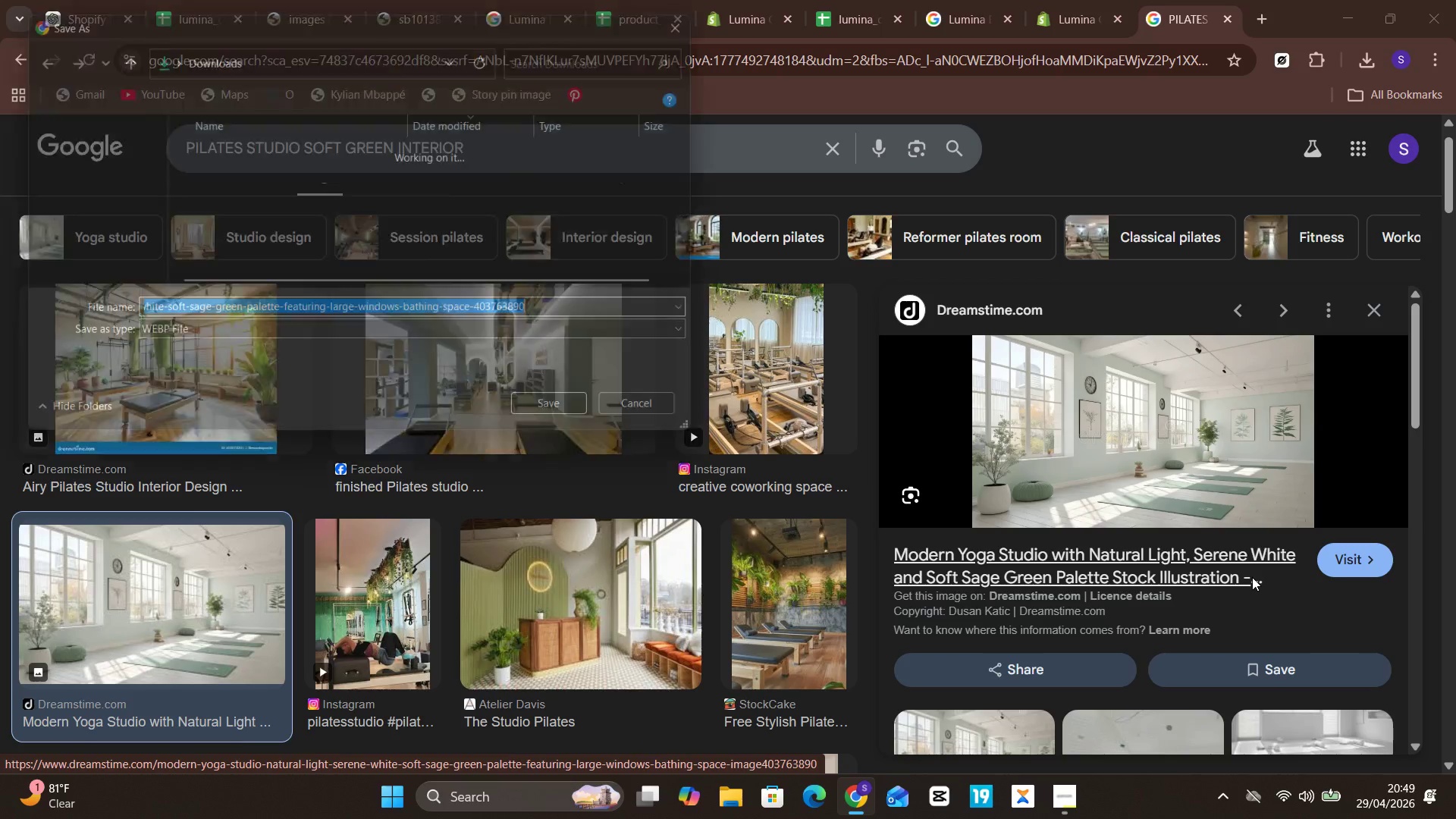 
key(Enter)
 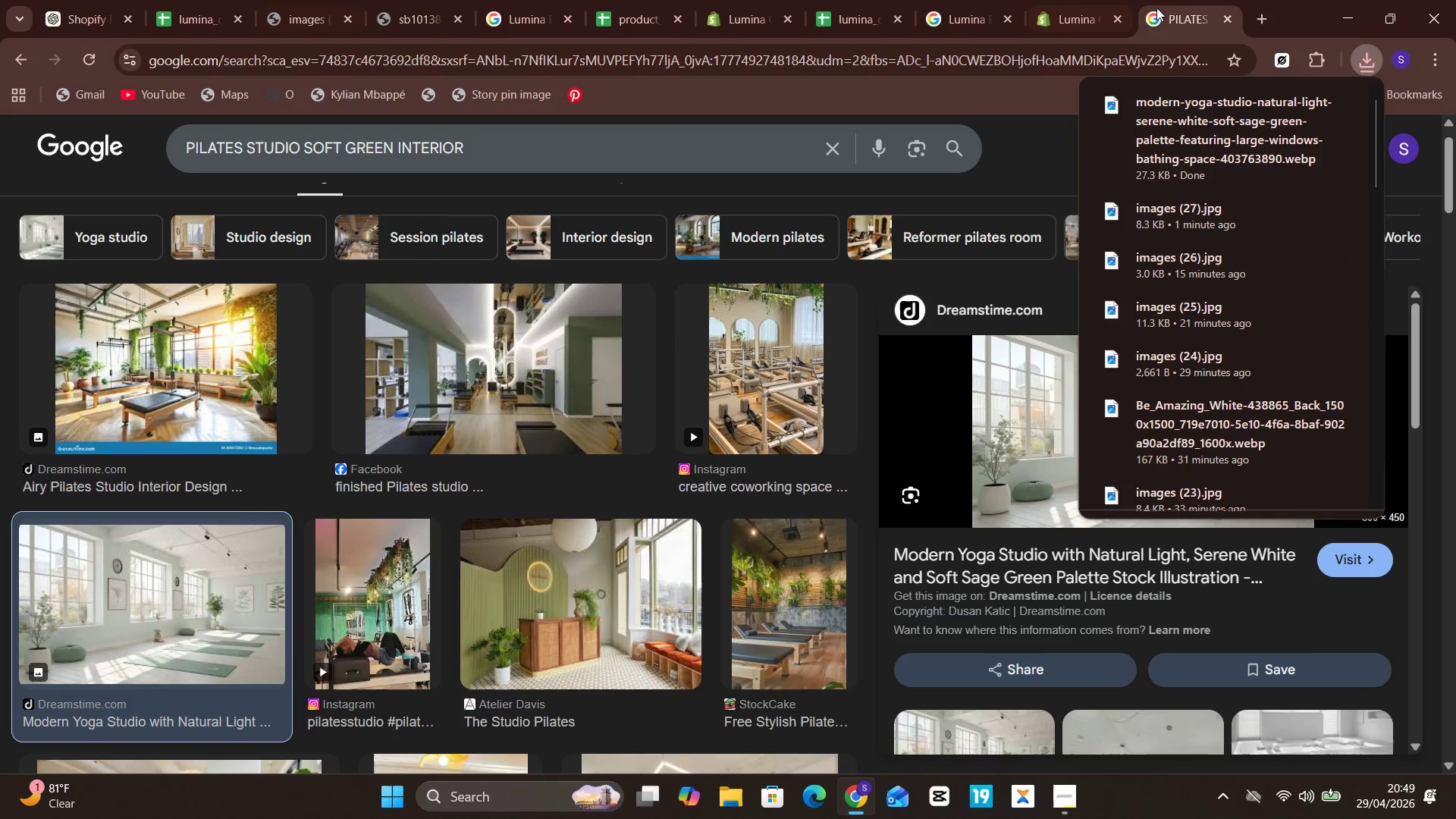 
left_click([1059, 0])
 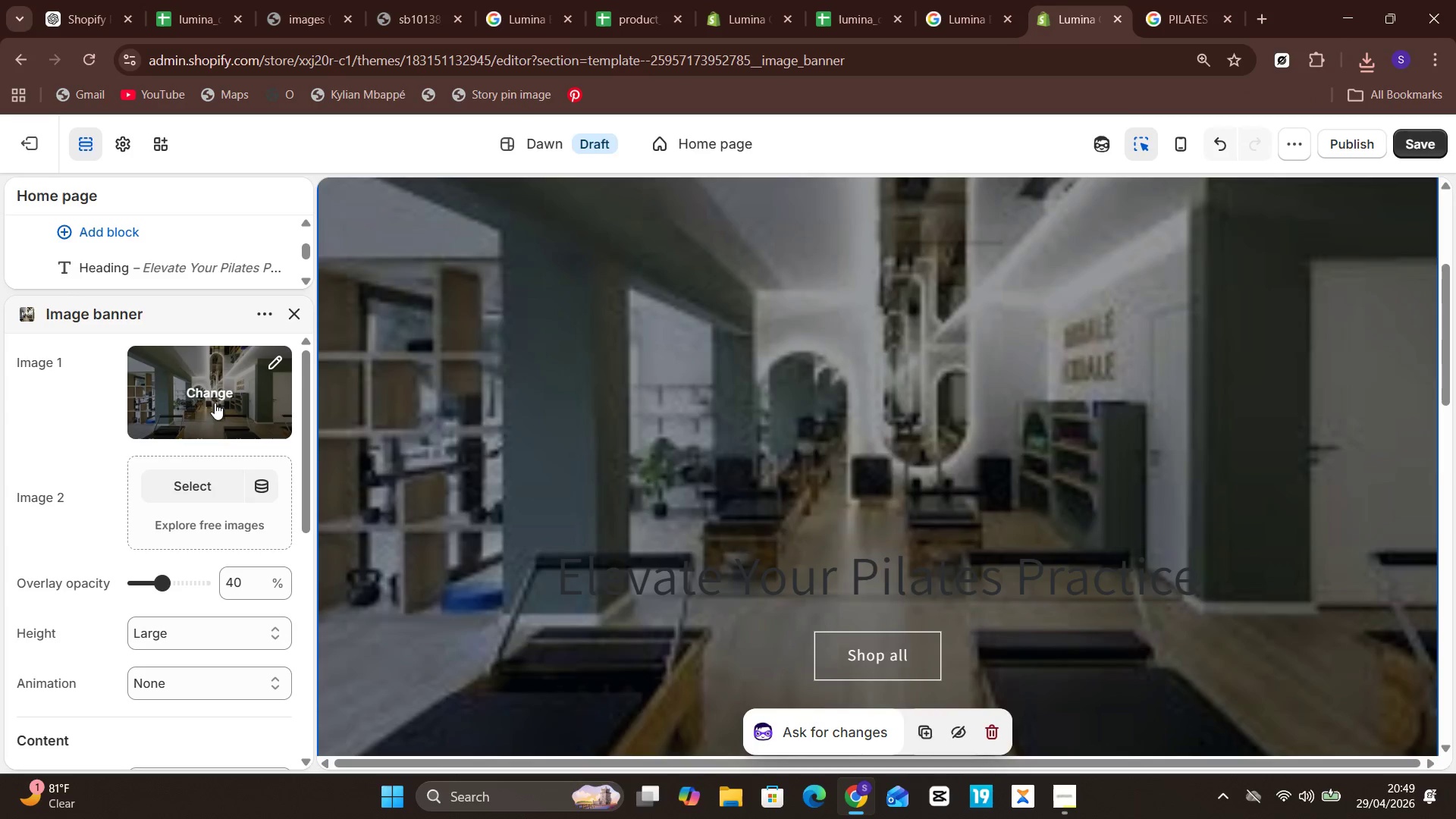 
left_click([214, 394])
 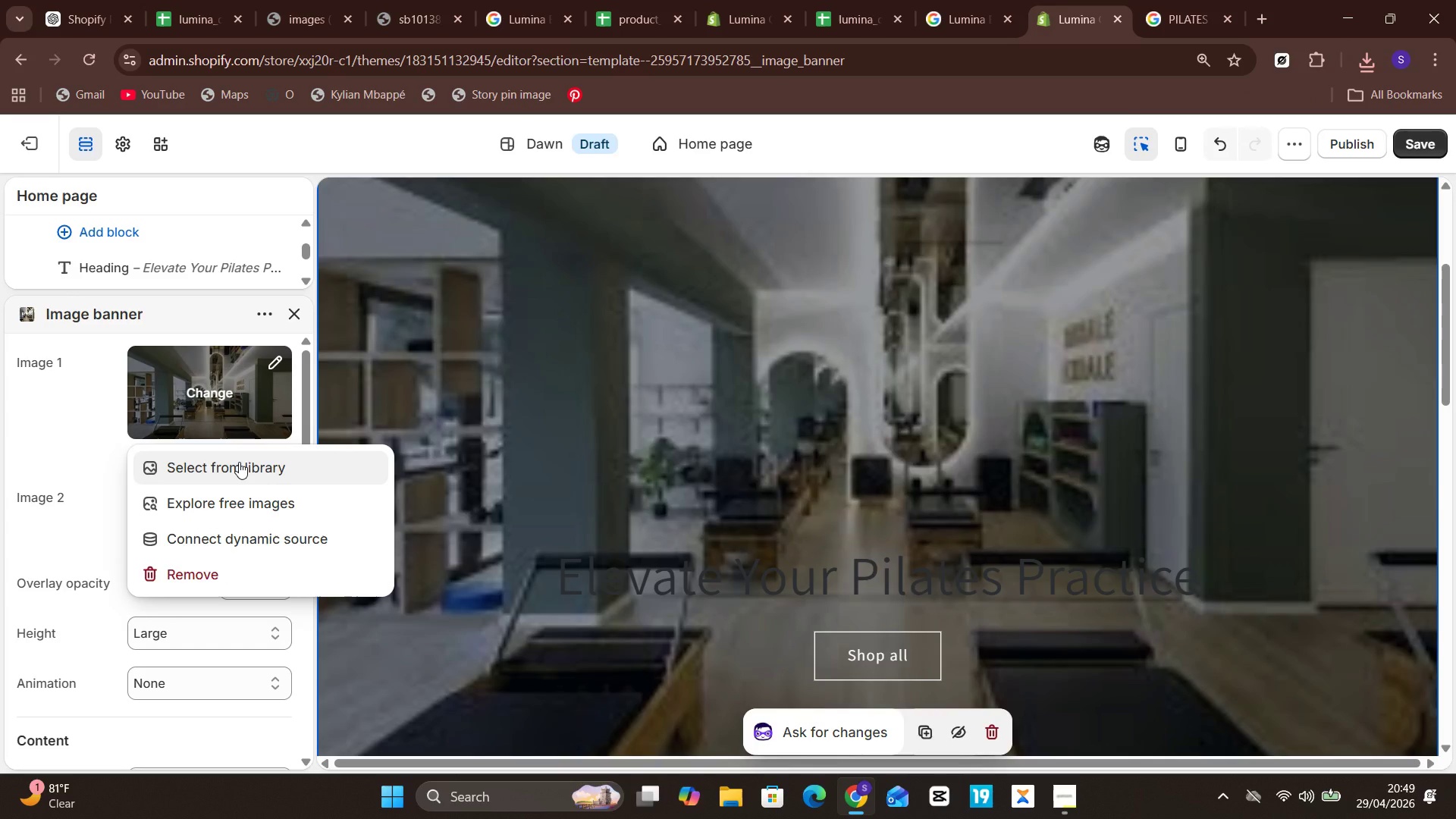 
left_click([239, 462])
 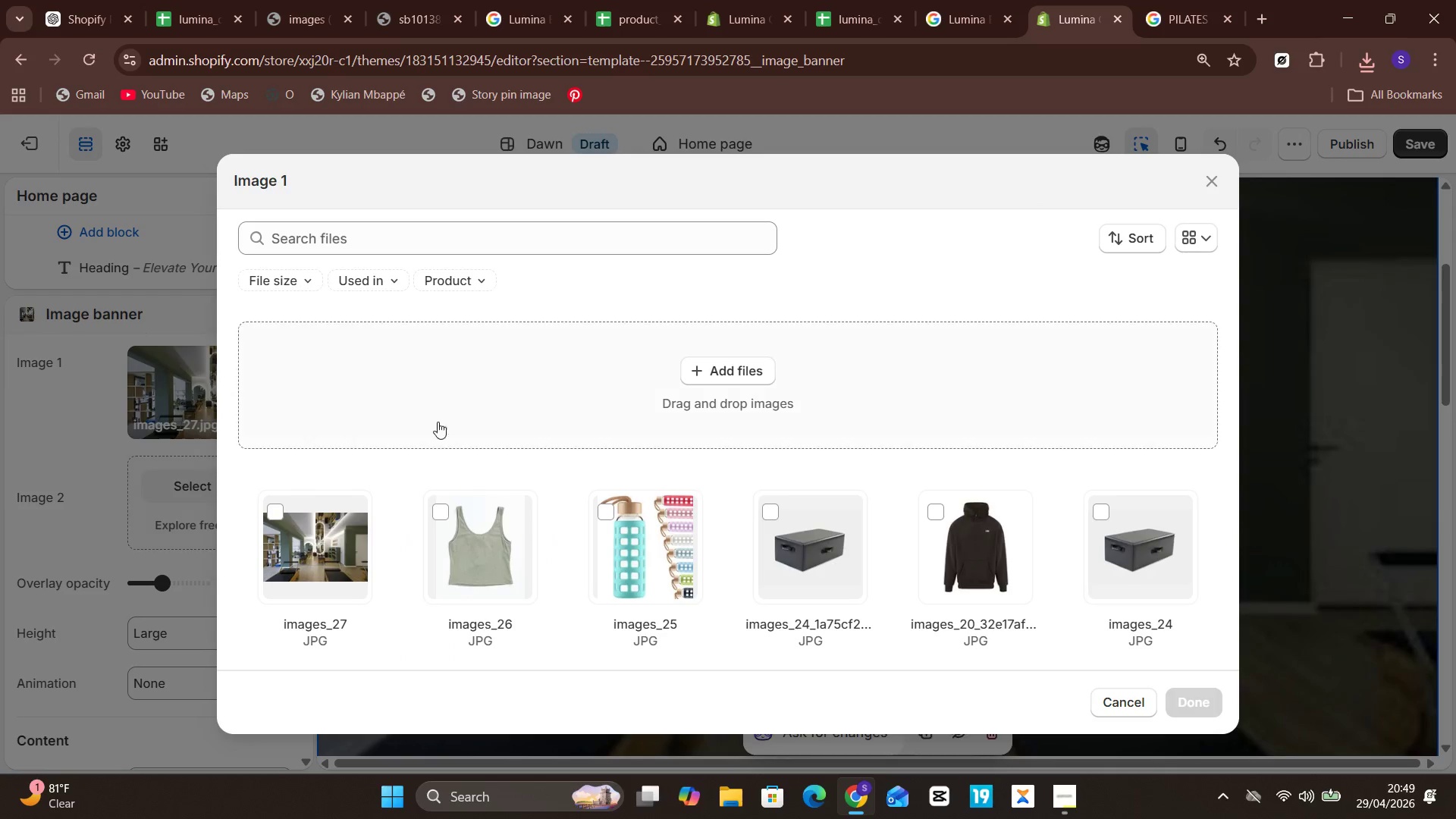 
left_click([502, 412])
 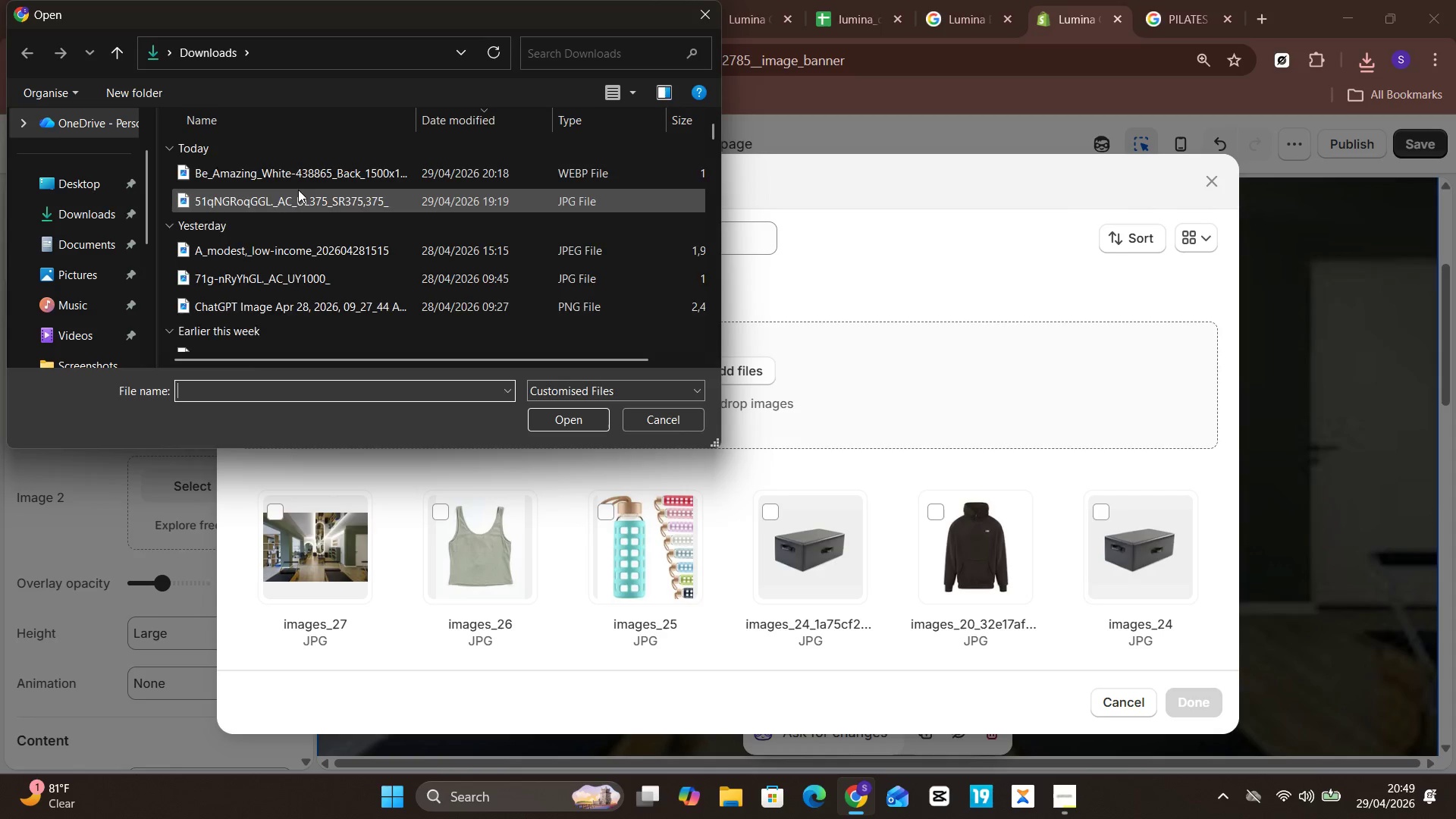 
left_click([318, 177])
 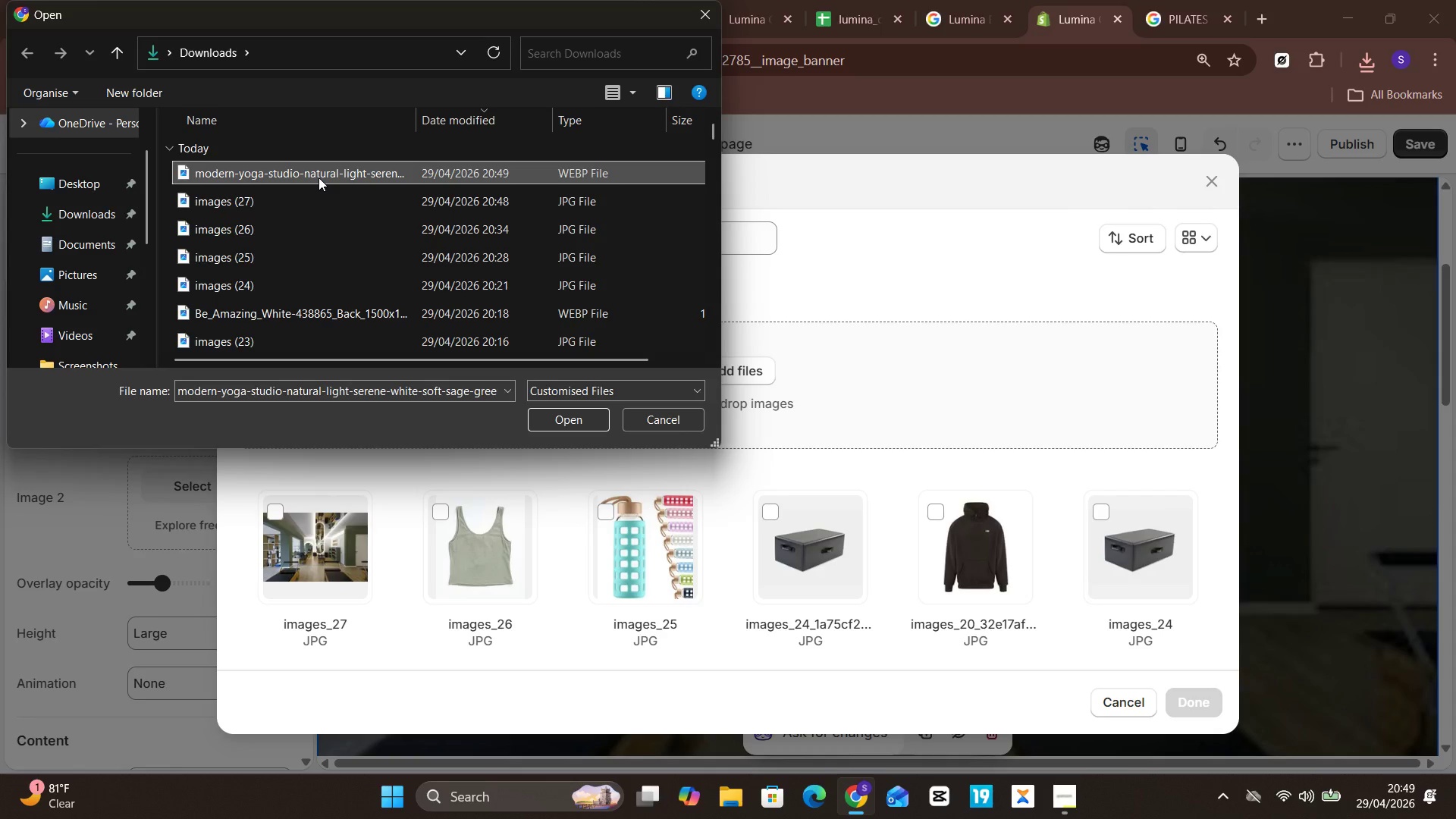 
key(Enter)
 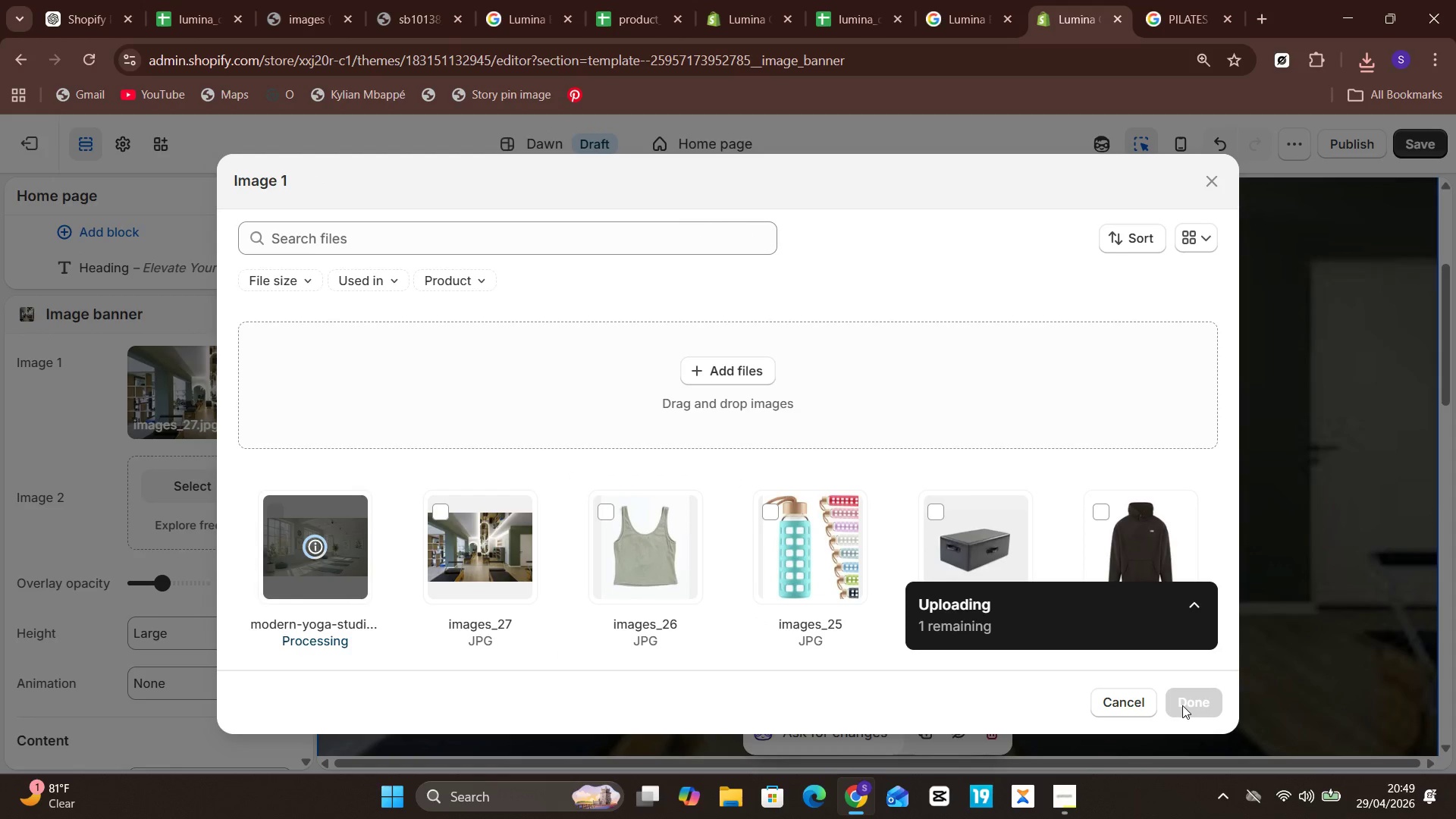 
wait(7.22)
 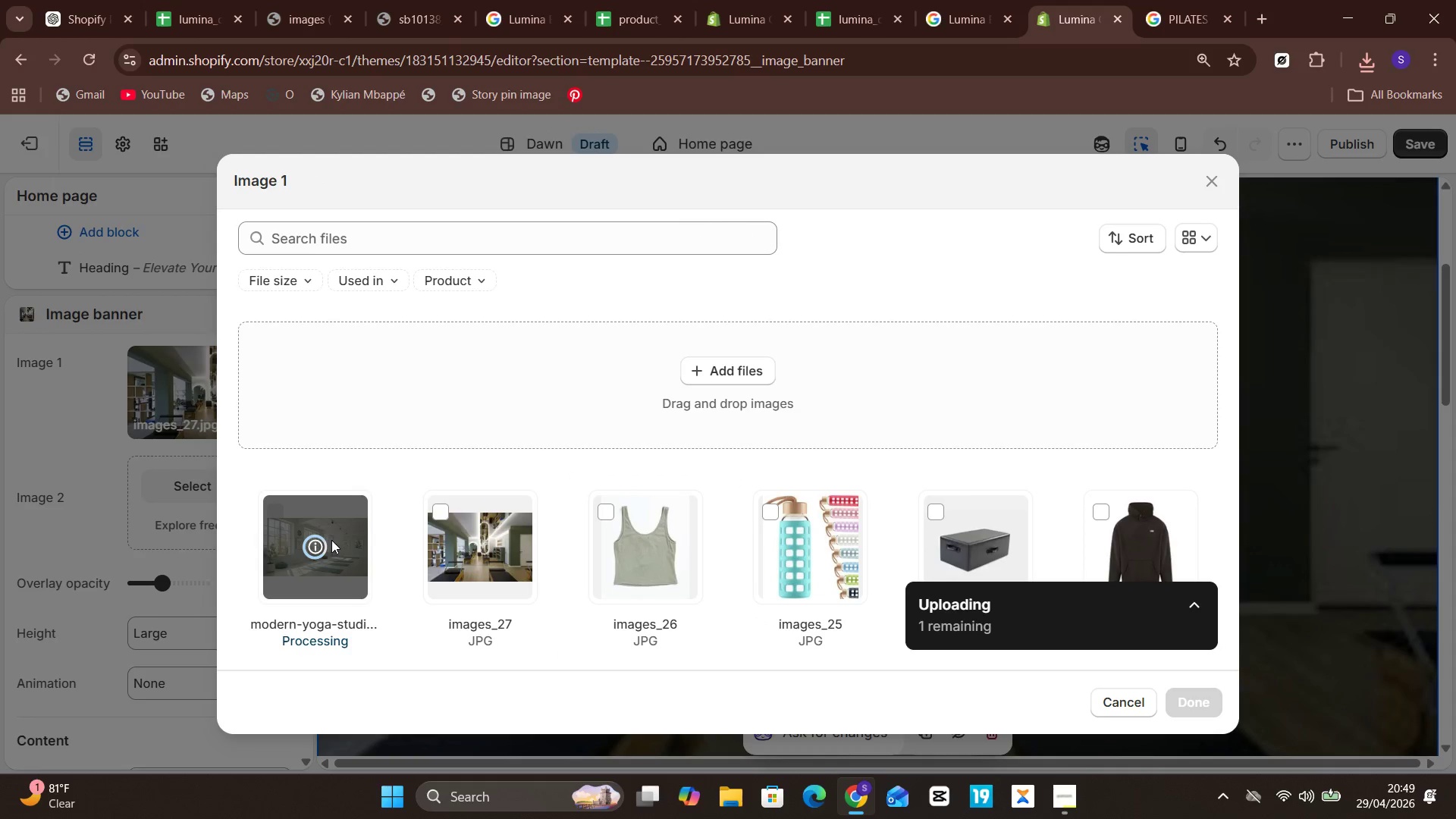 
left_click([1182, 705])
 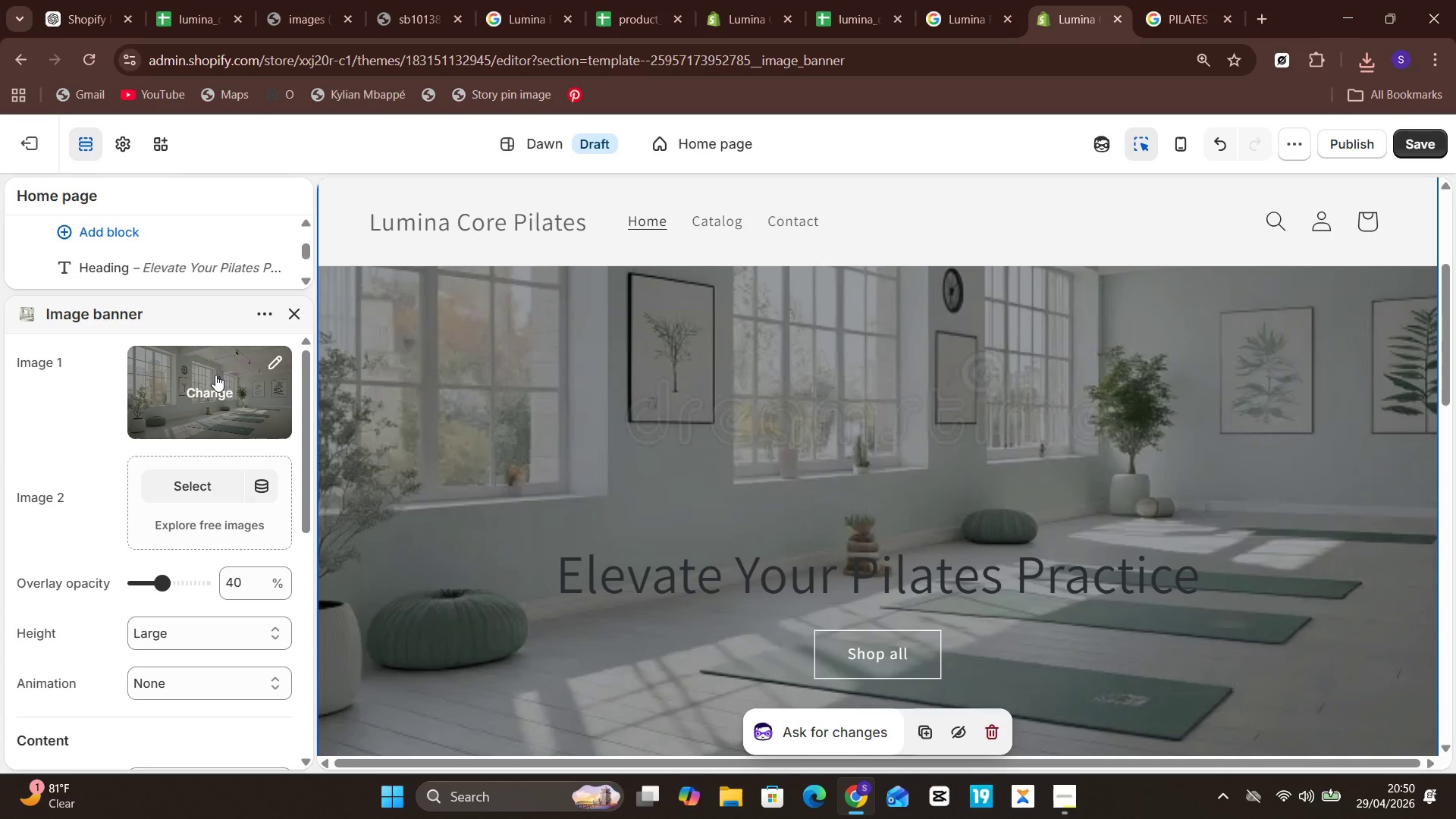 
wait(16.72)
 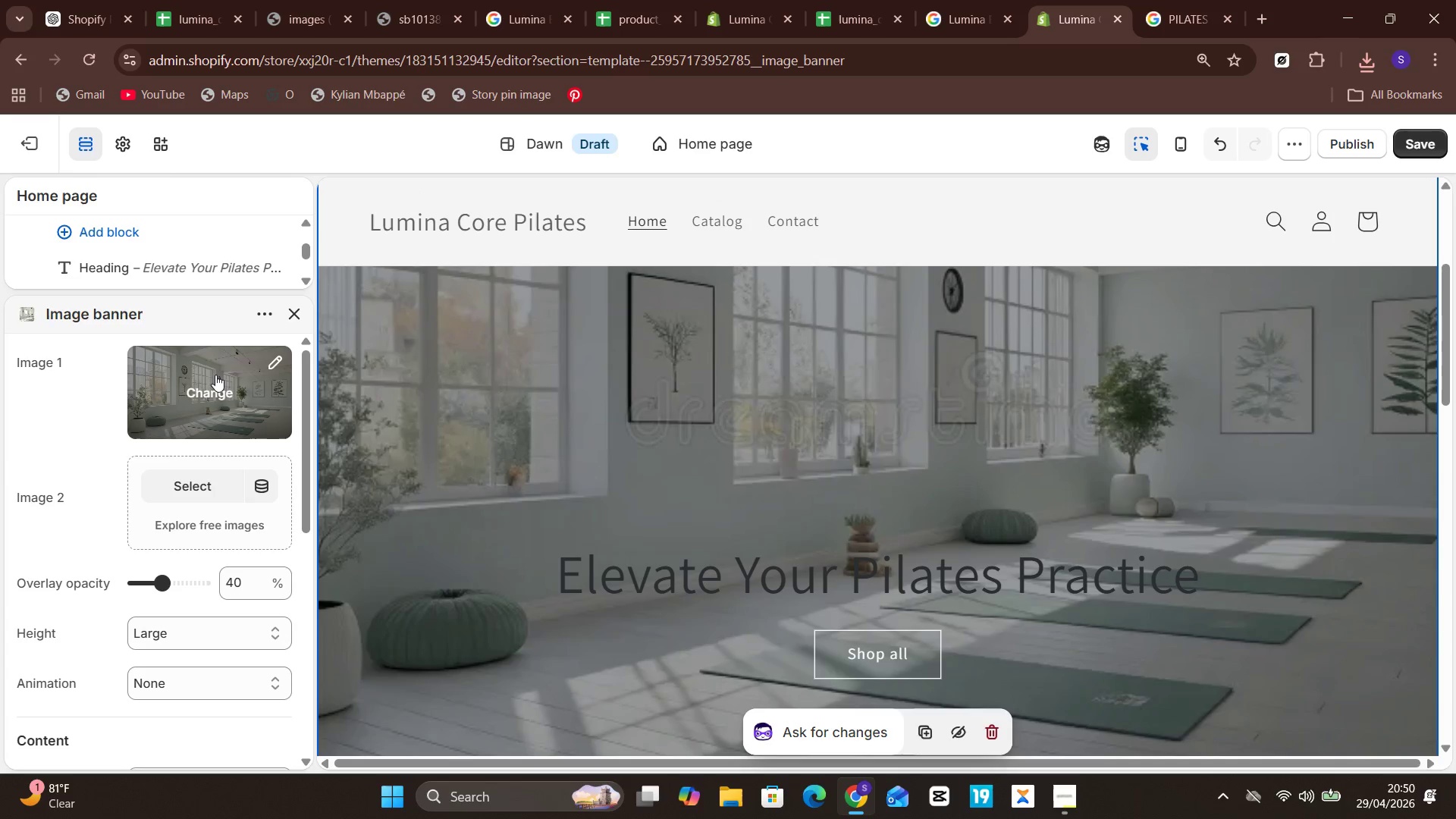 
left_click([577, 581])
 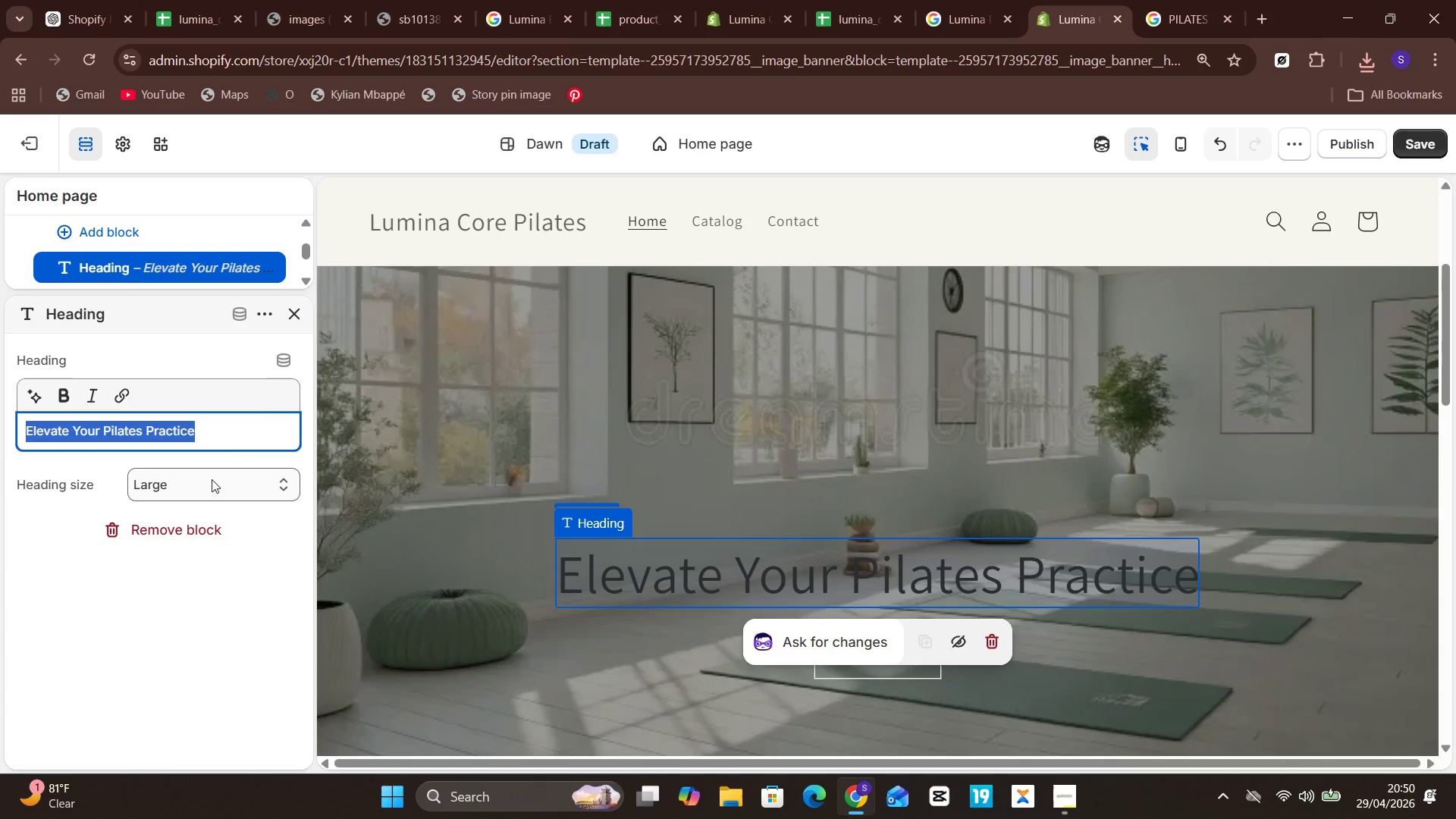 
wait(5.59)
 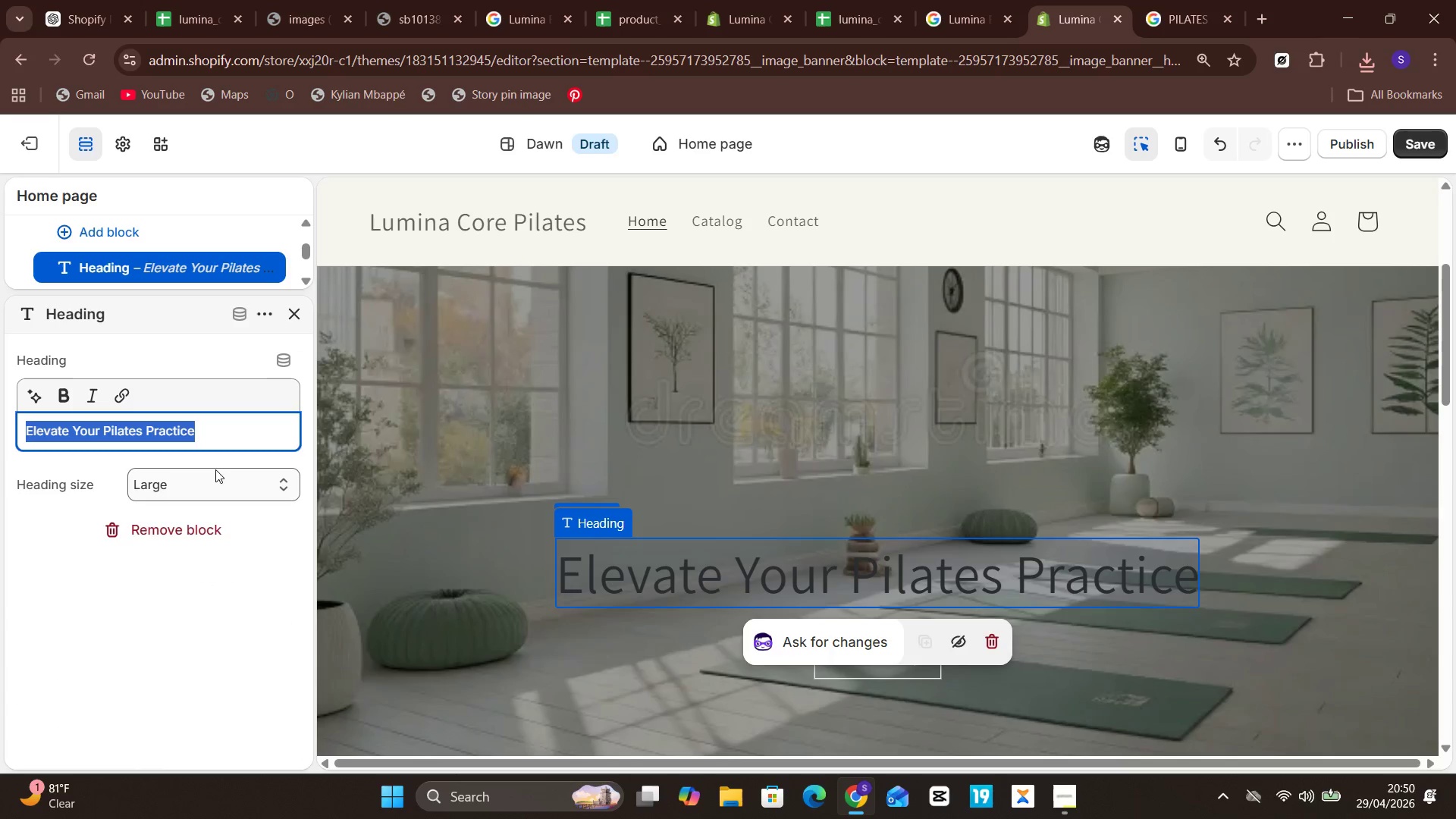 
left_click([266, 312])
 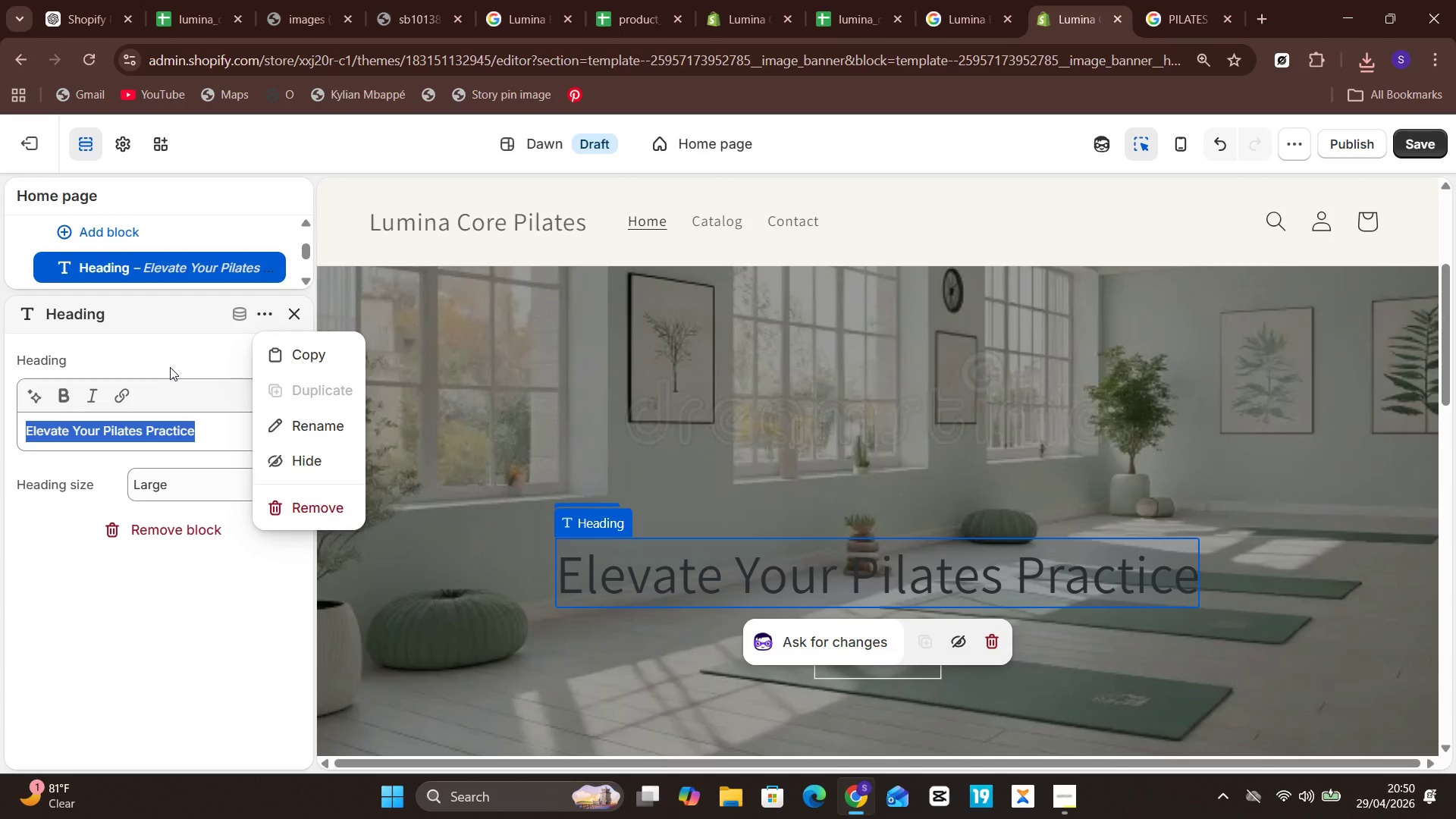 
left_click([171, 358])
 